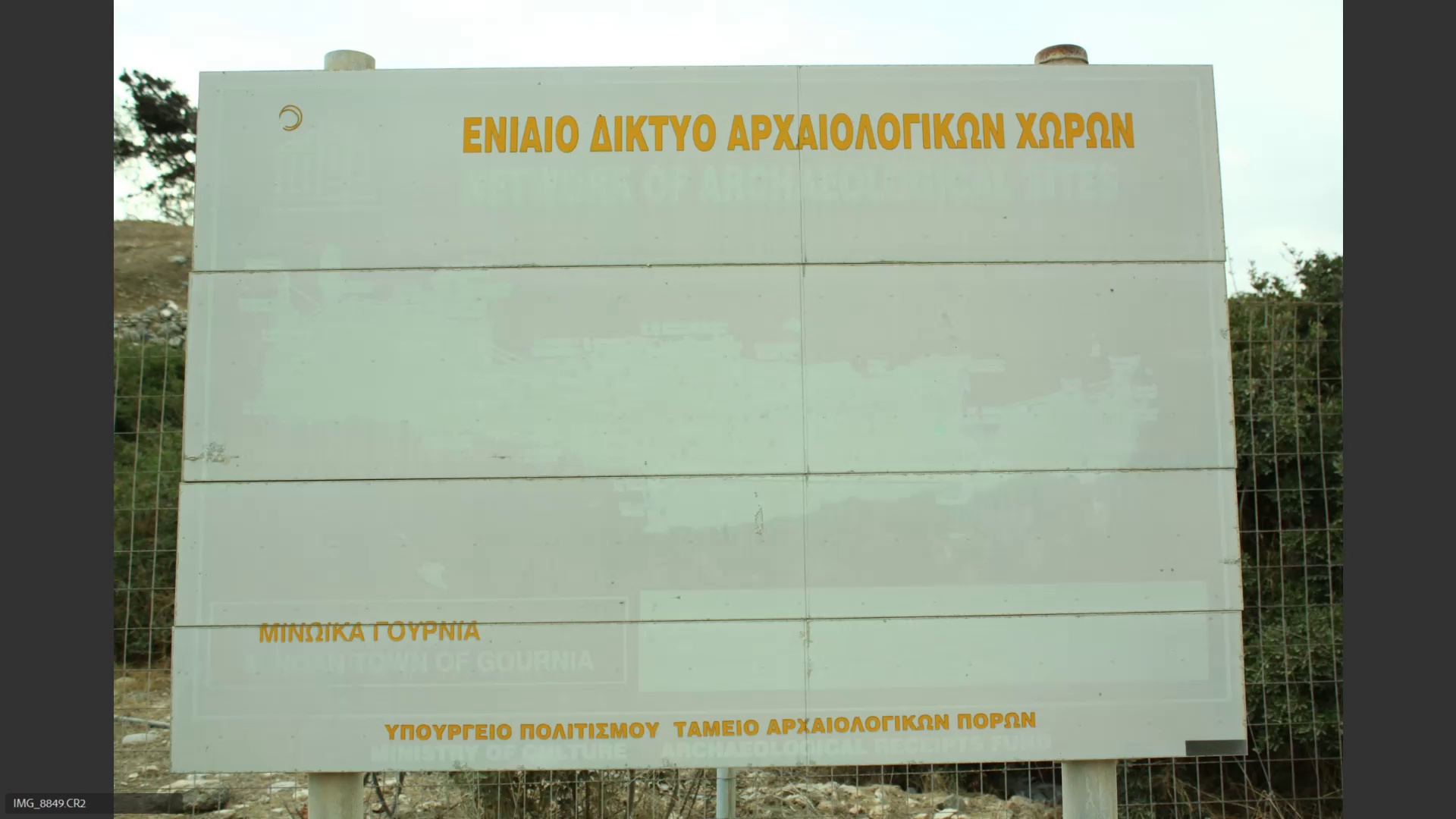 
wait(8.19)
 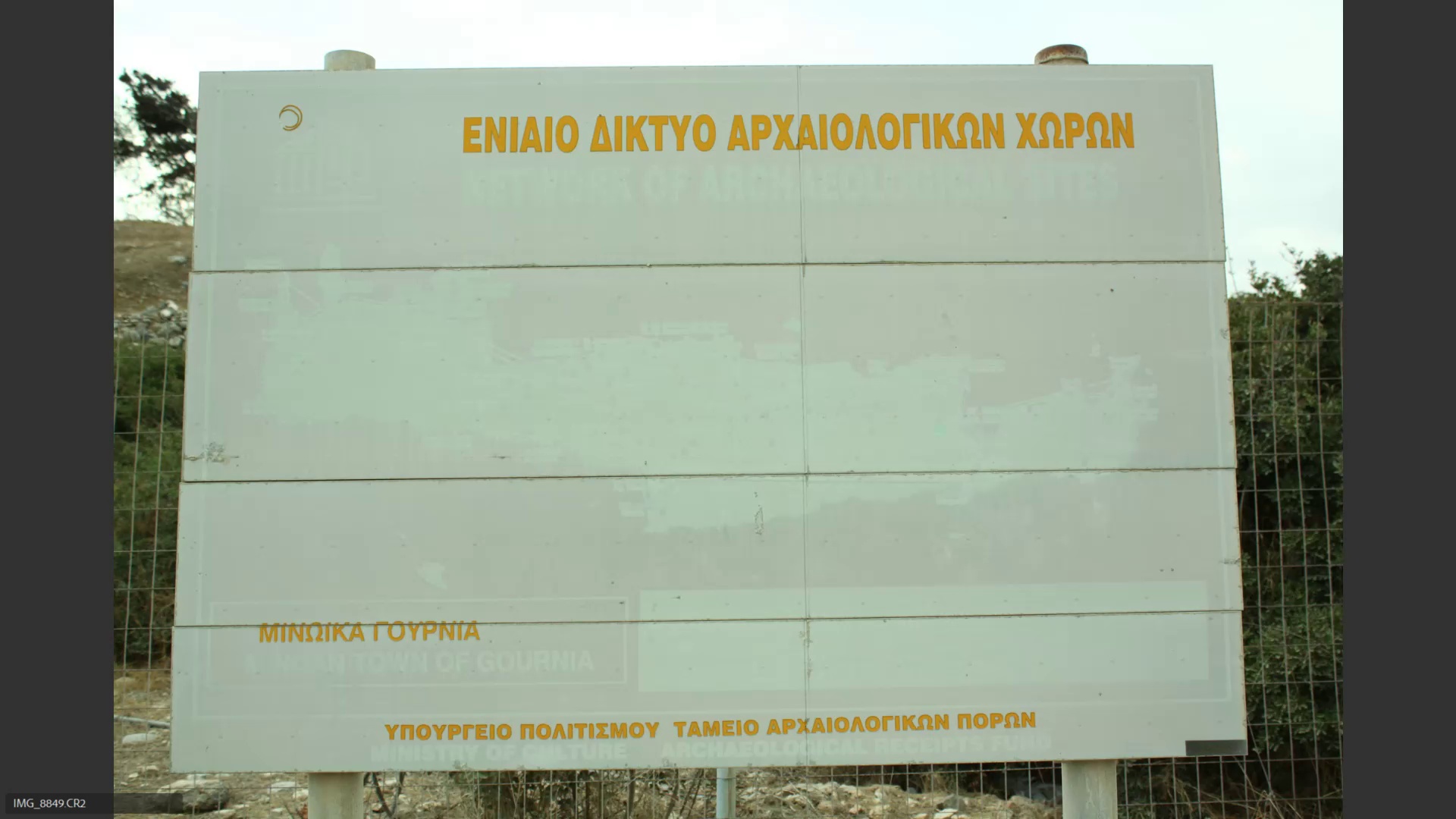 
key(ArrowRight)
 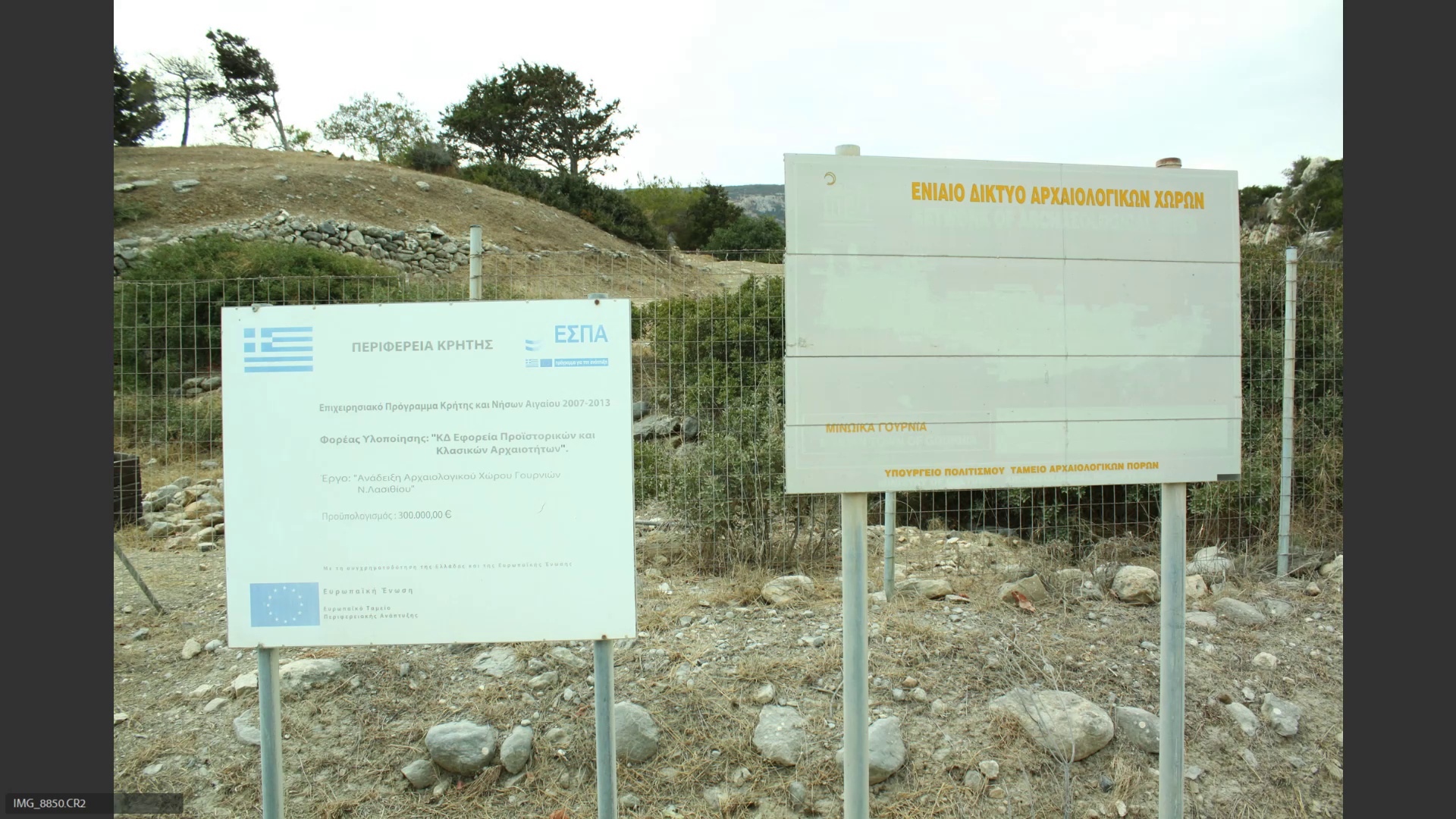 
key(ArrowRight)
 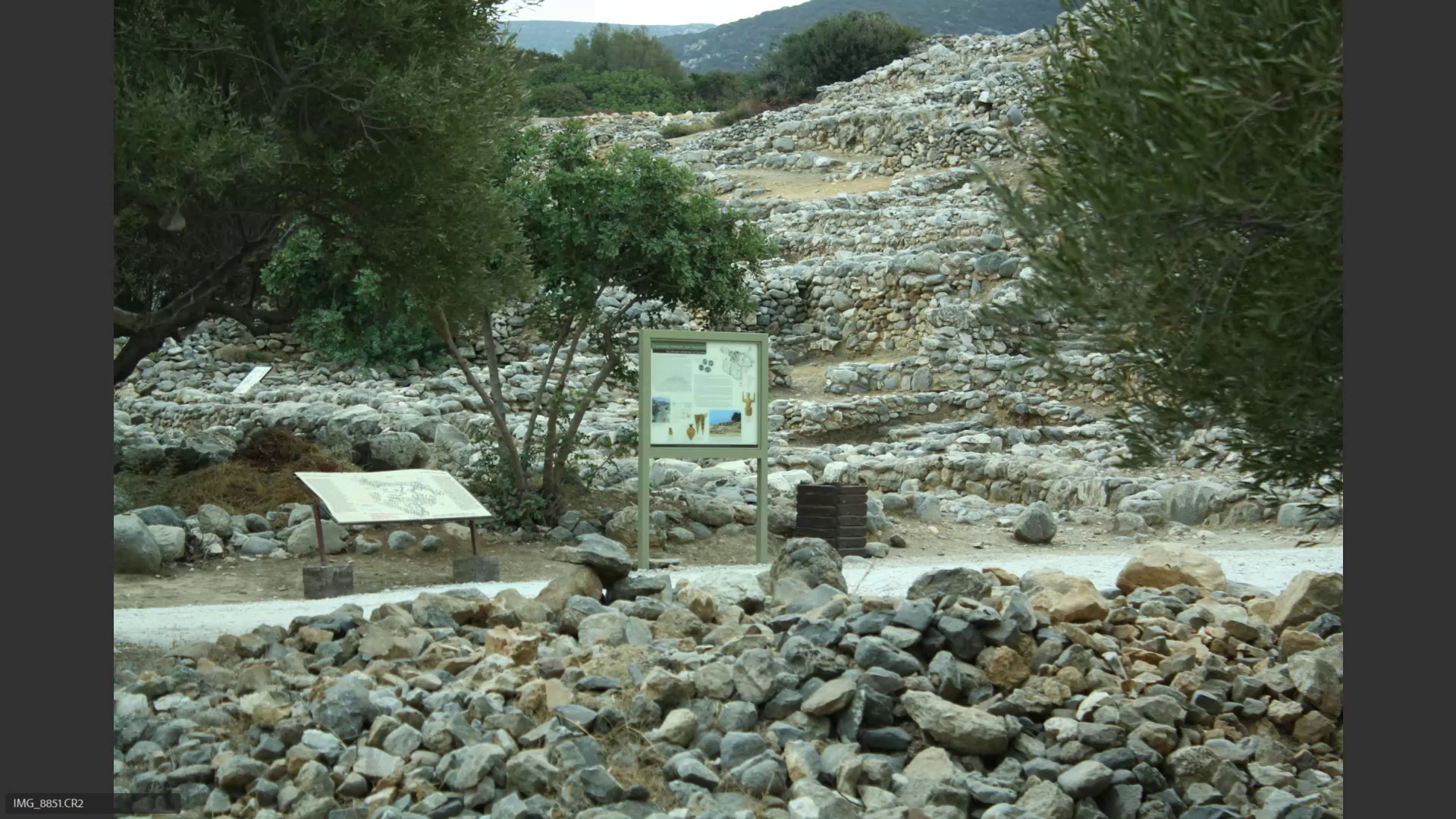 
key(ArrowLeft)
 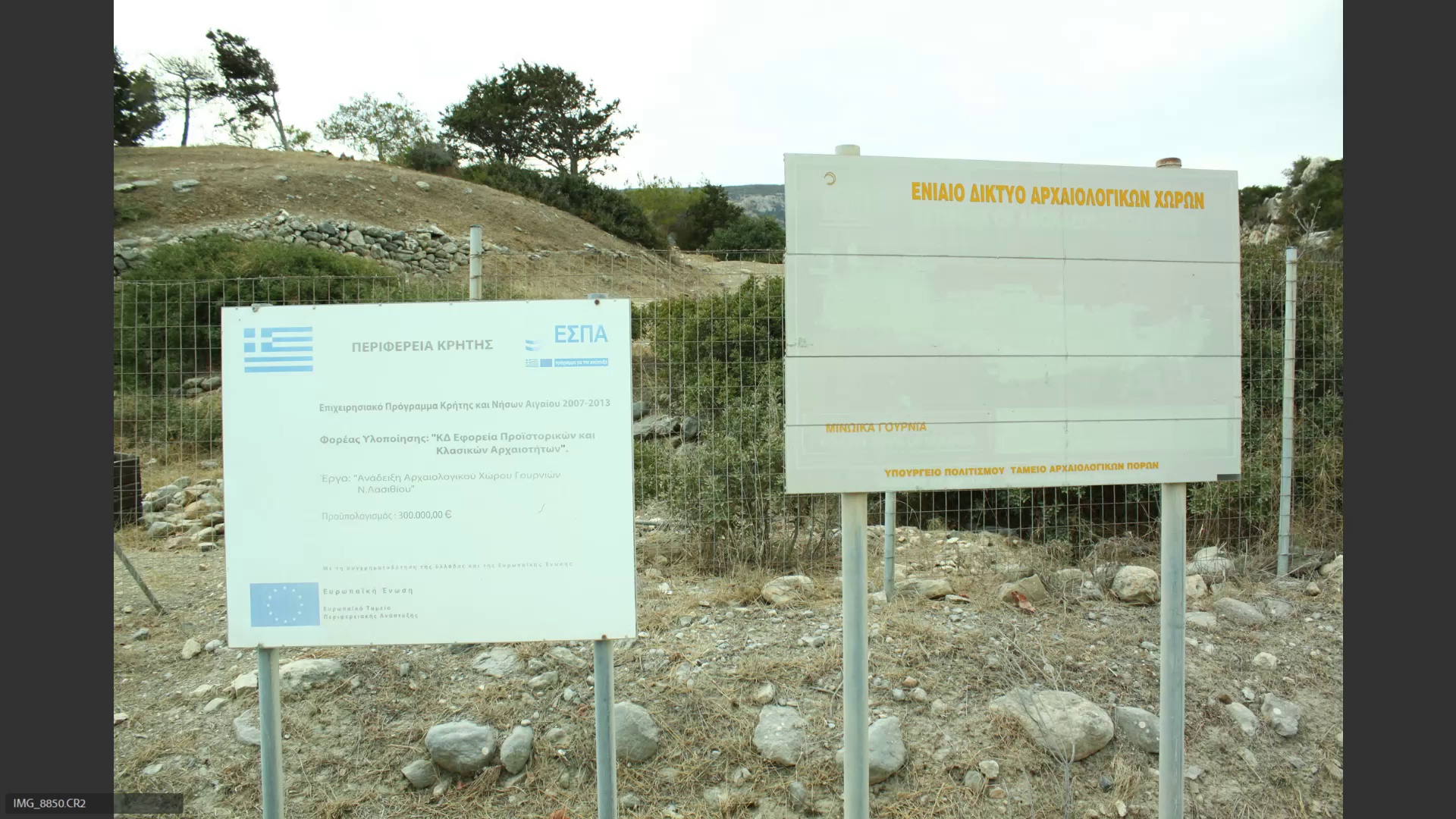 
type(6666)
 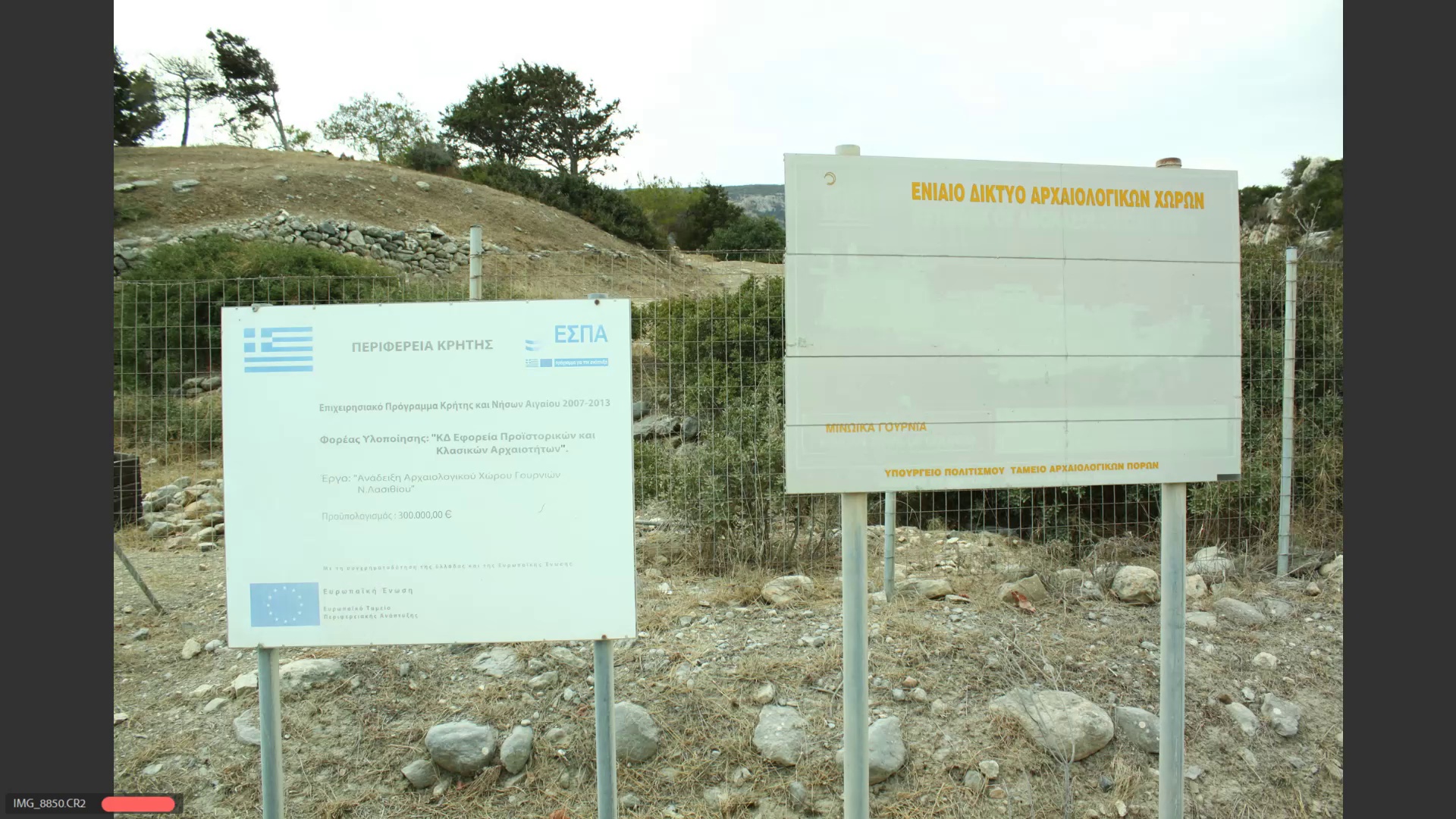 
key(ArrowRight)
 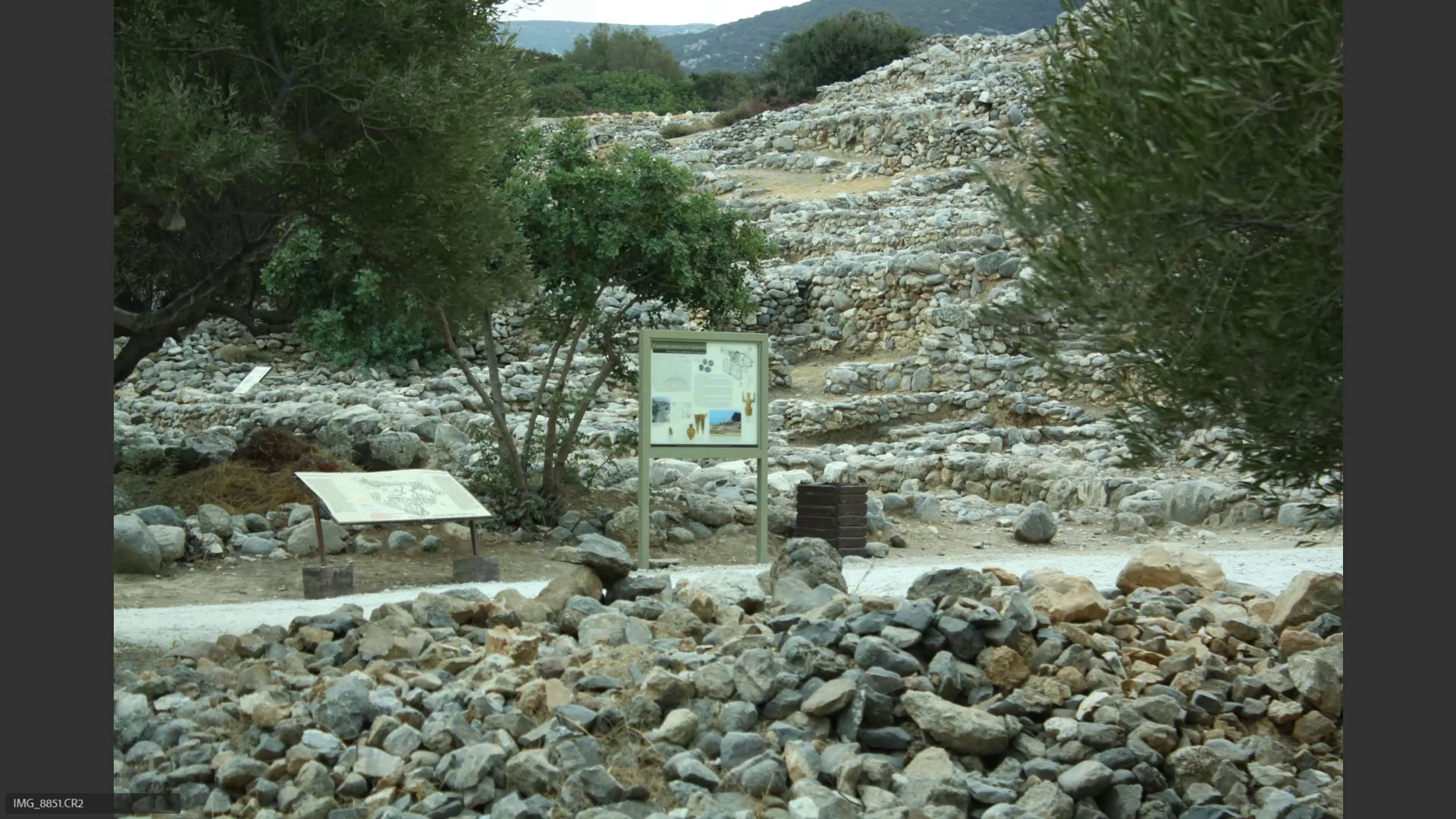 
key(ArrowRight)
 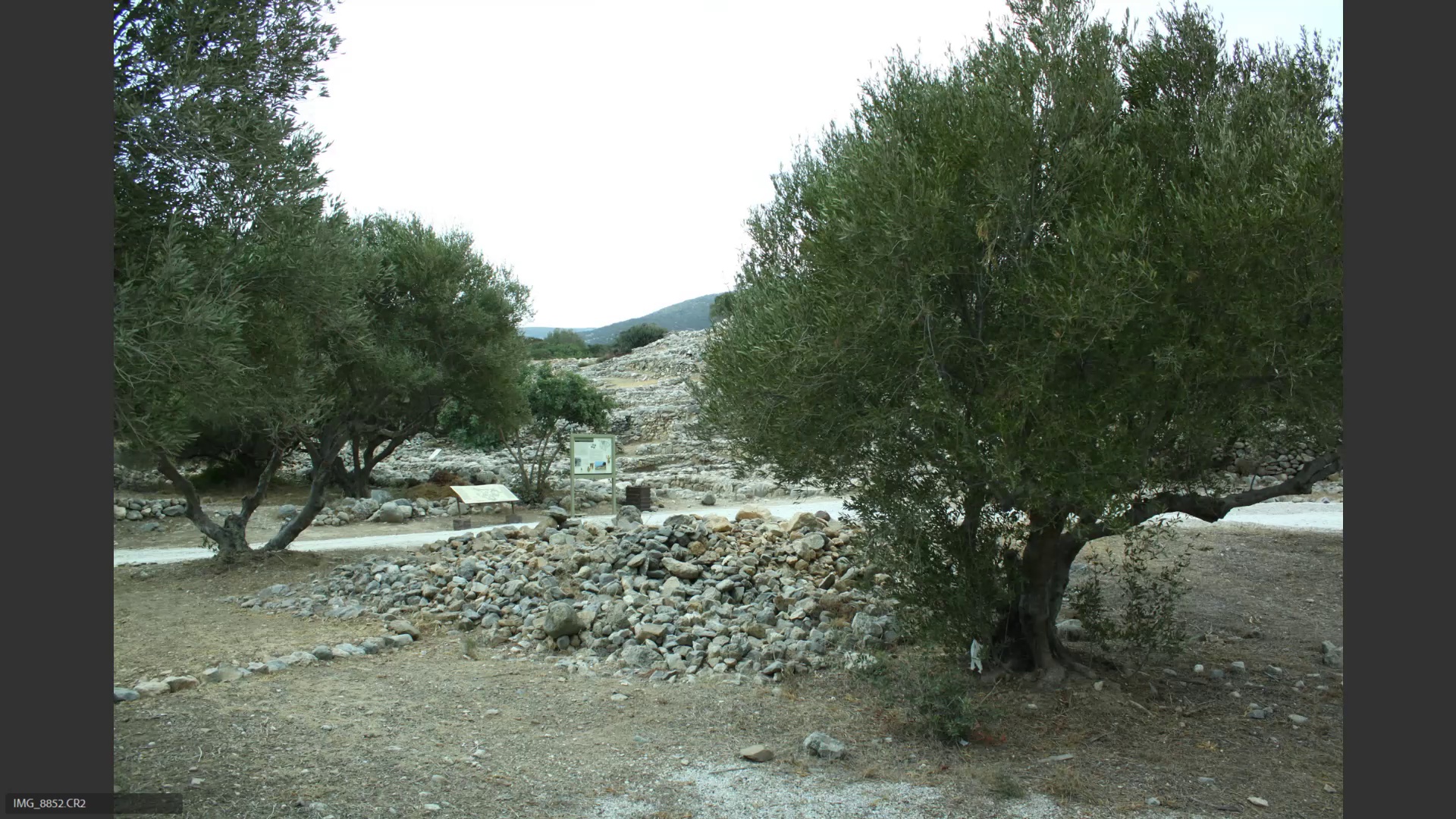 
key(ArrowLeft)
 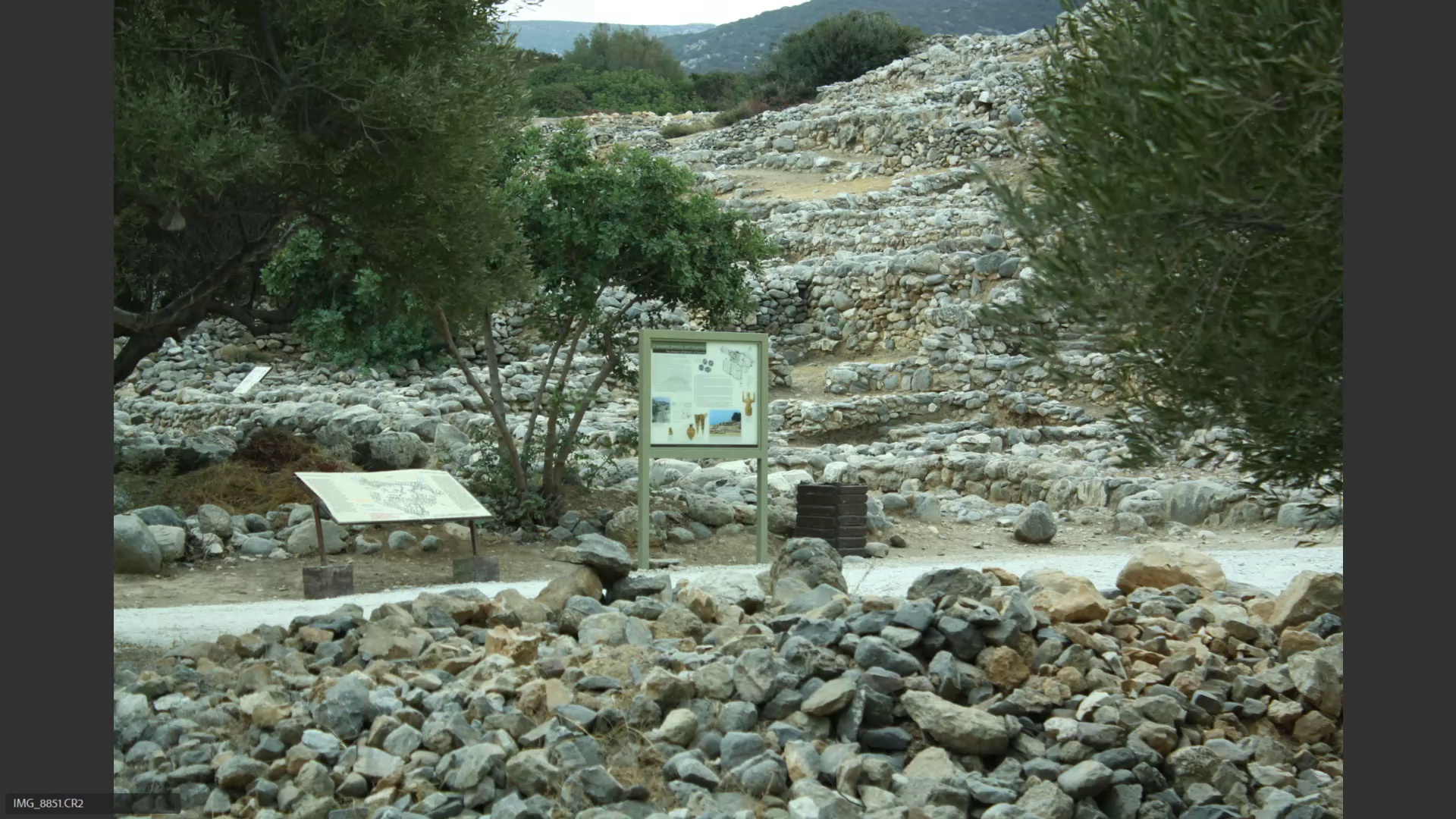 
type(666666)
 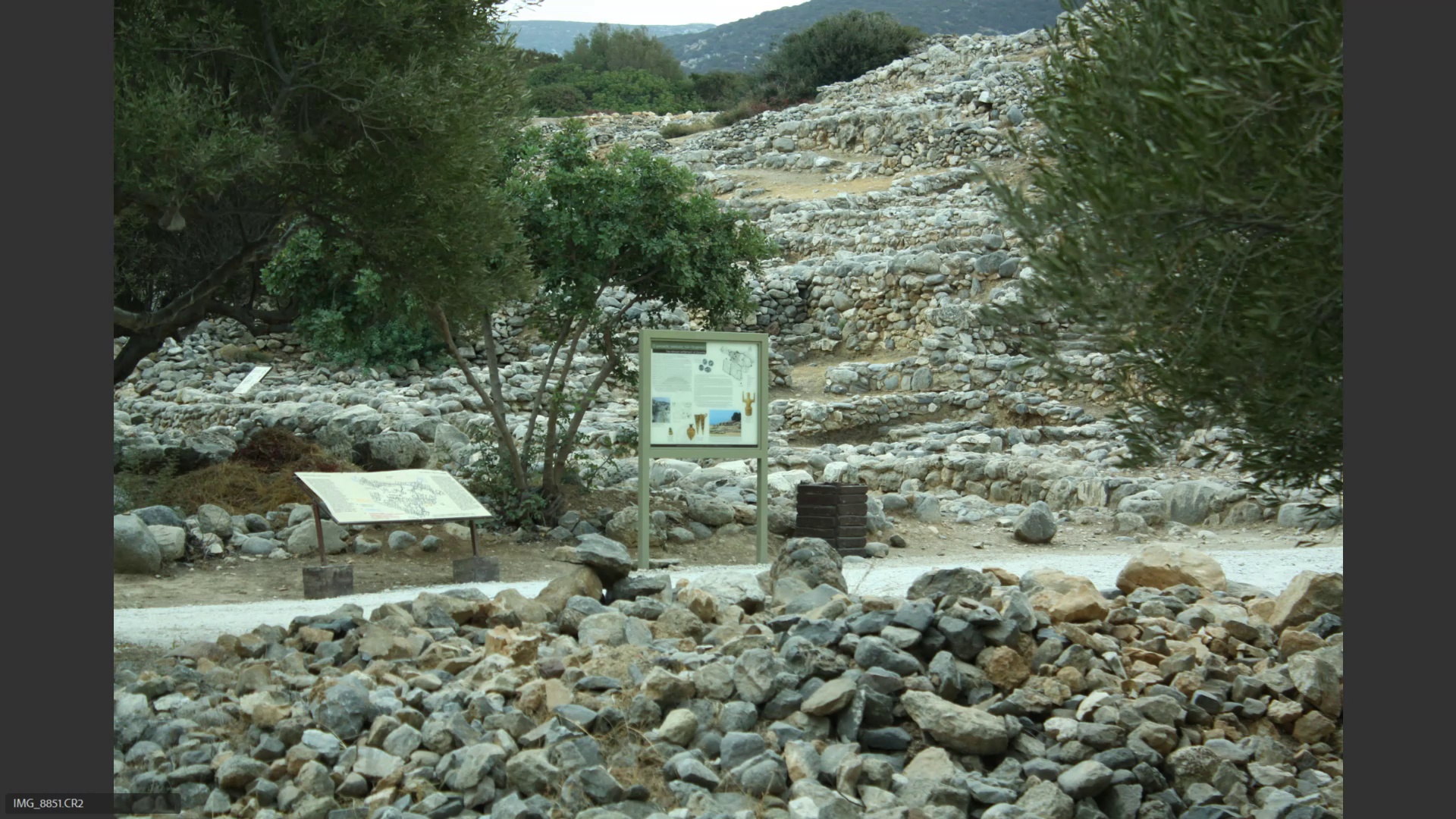 
hold_key(key=6, duration=1.44)
 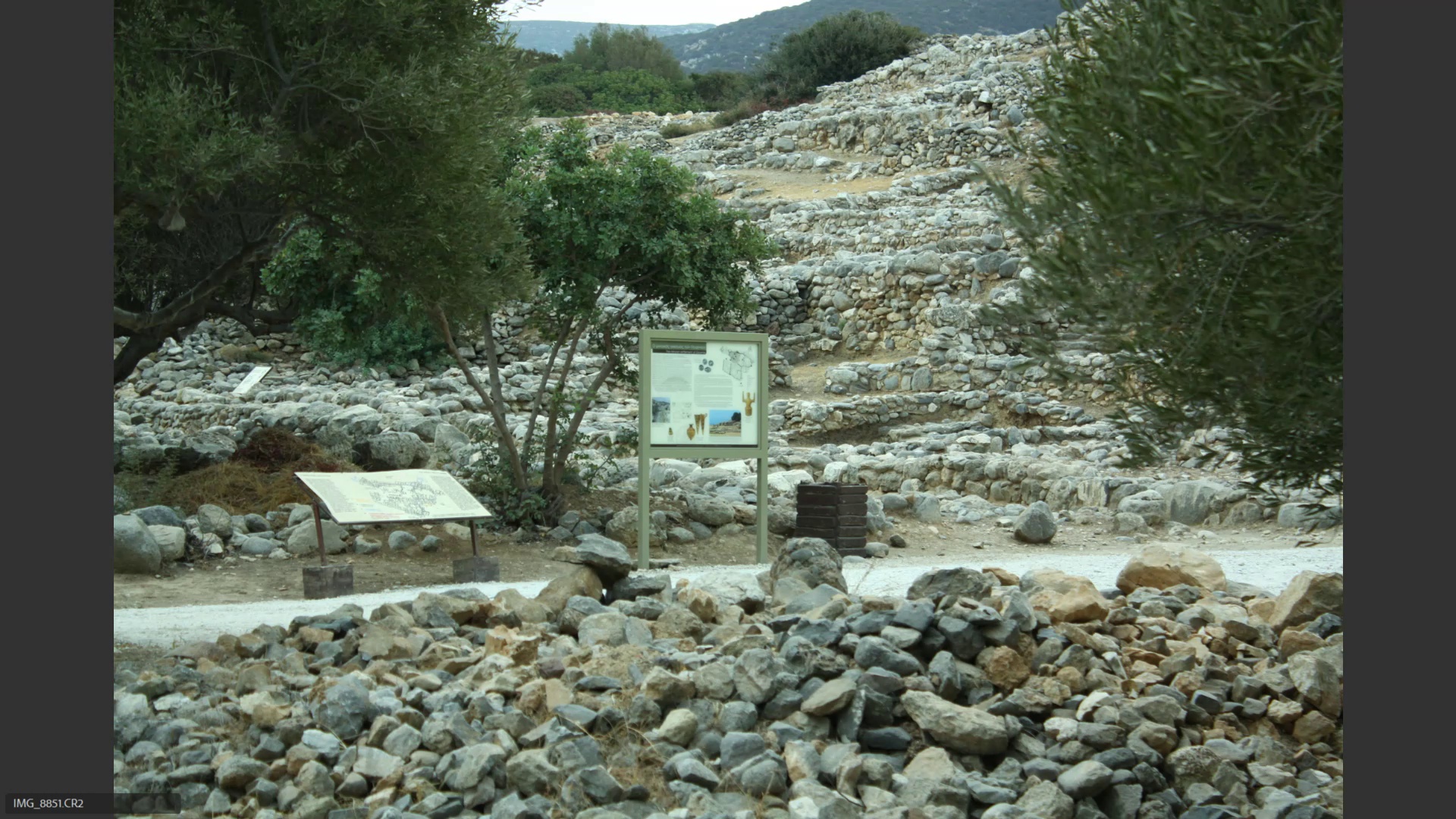 
hold_key(key=6, duration=0.86)
 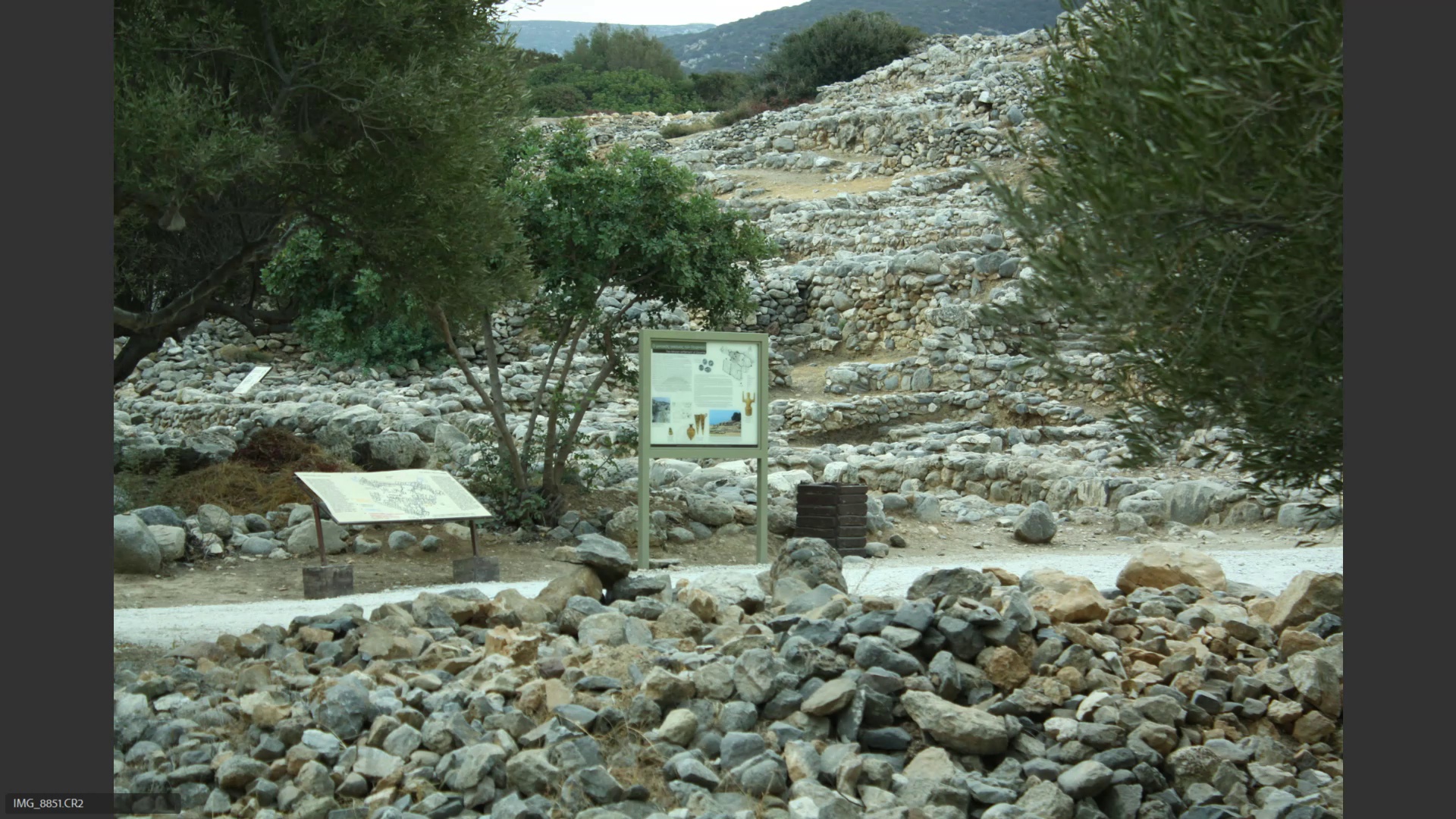 
type(666)
 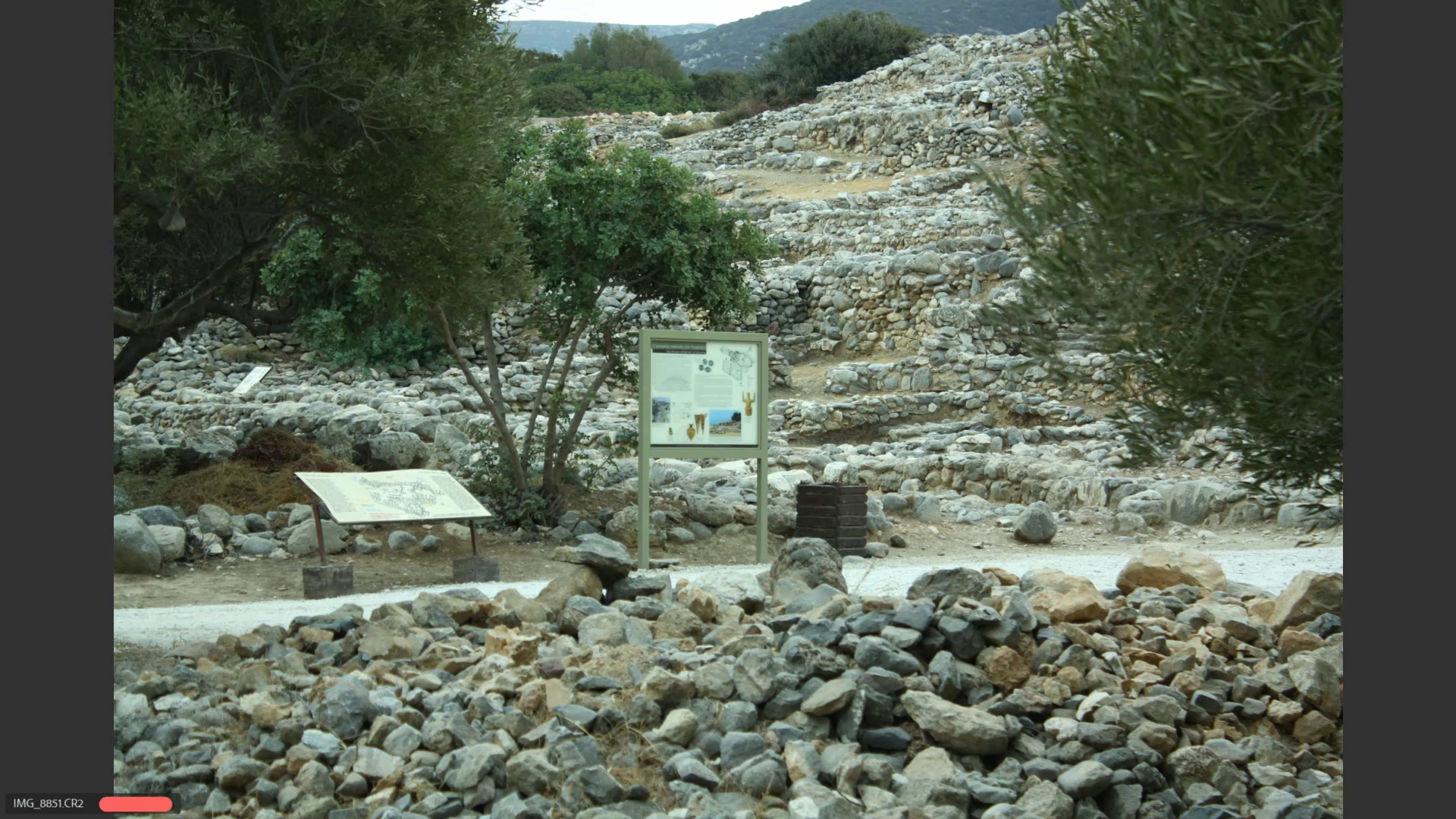 
key(ArrowRight)
 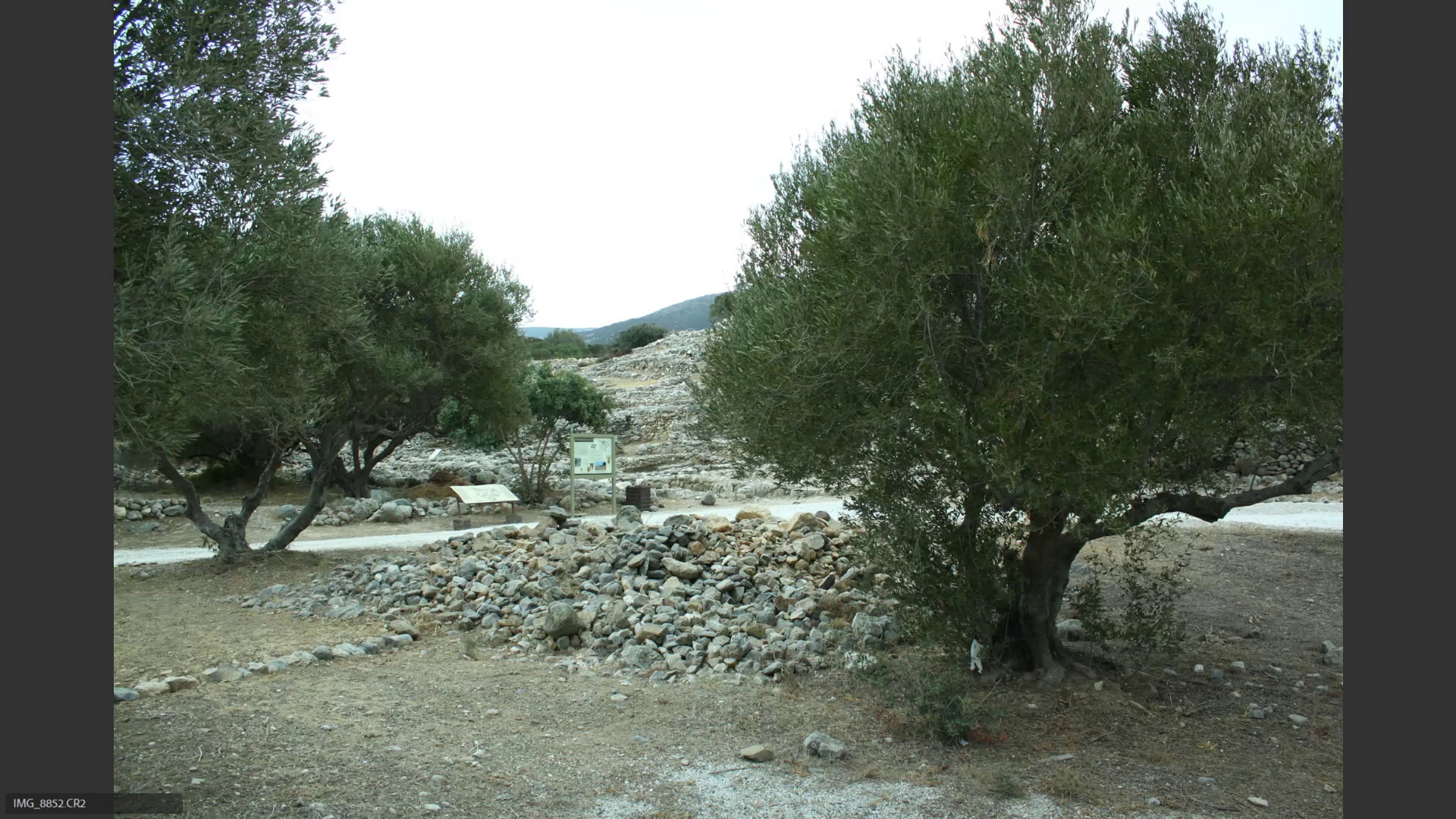 
key(ArrowRight)
 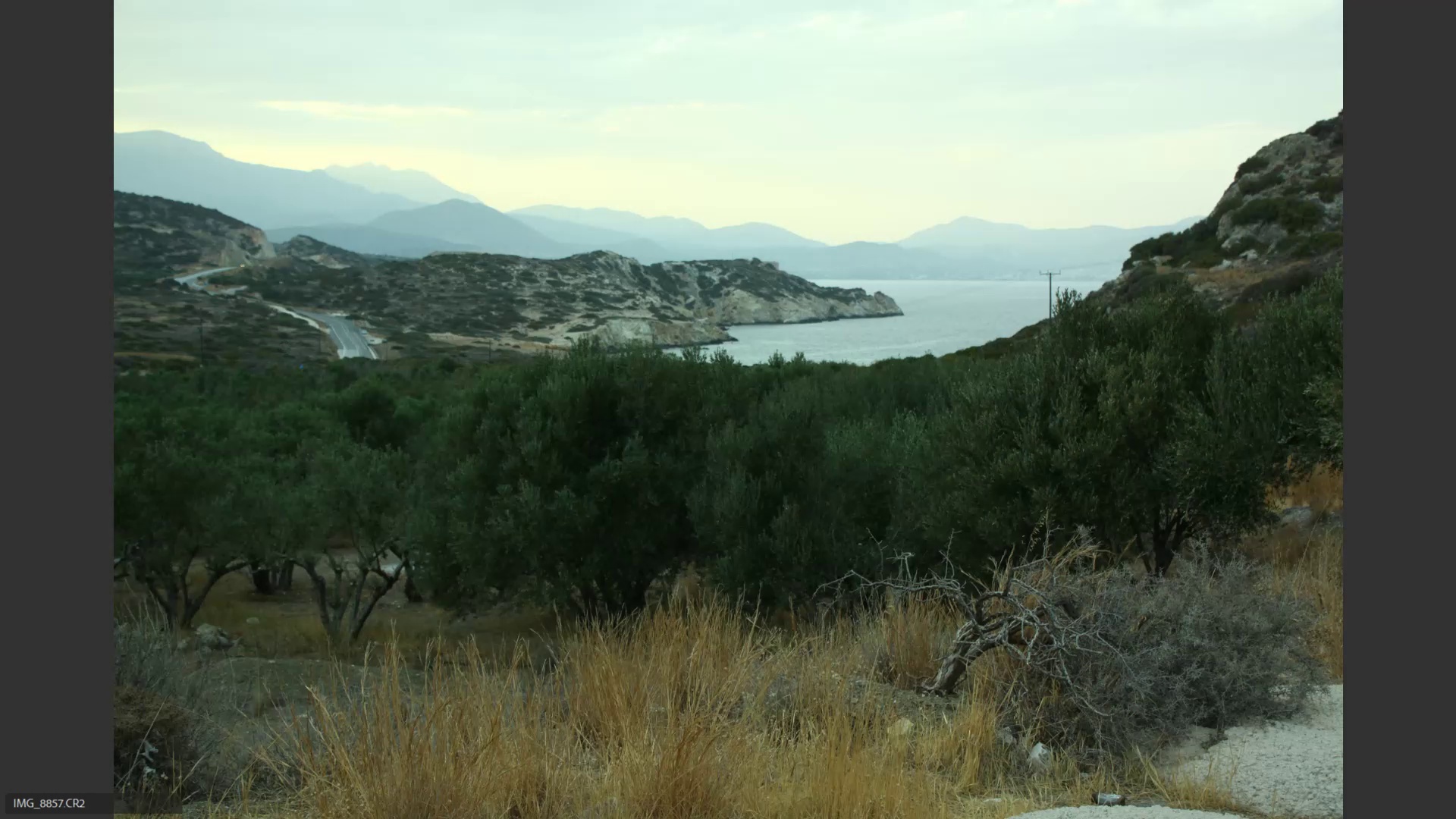 
key(ArrowLeft)
 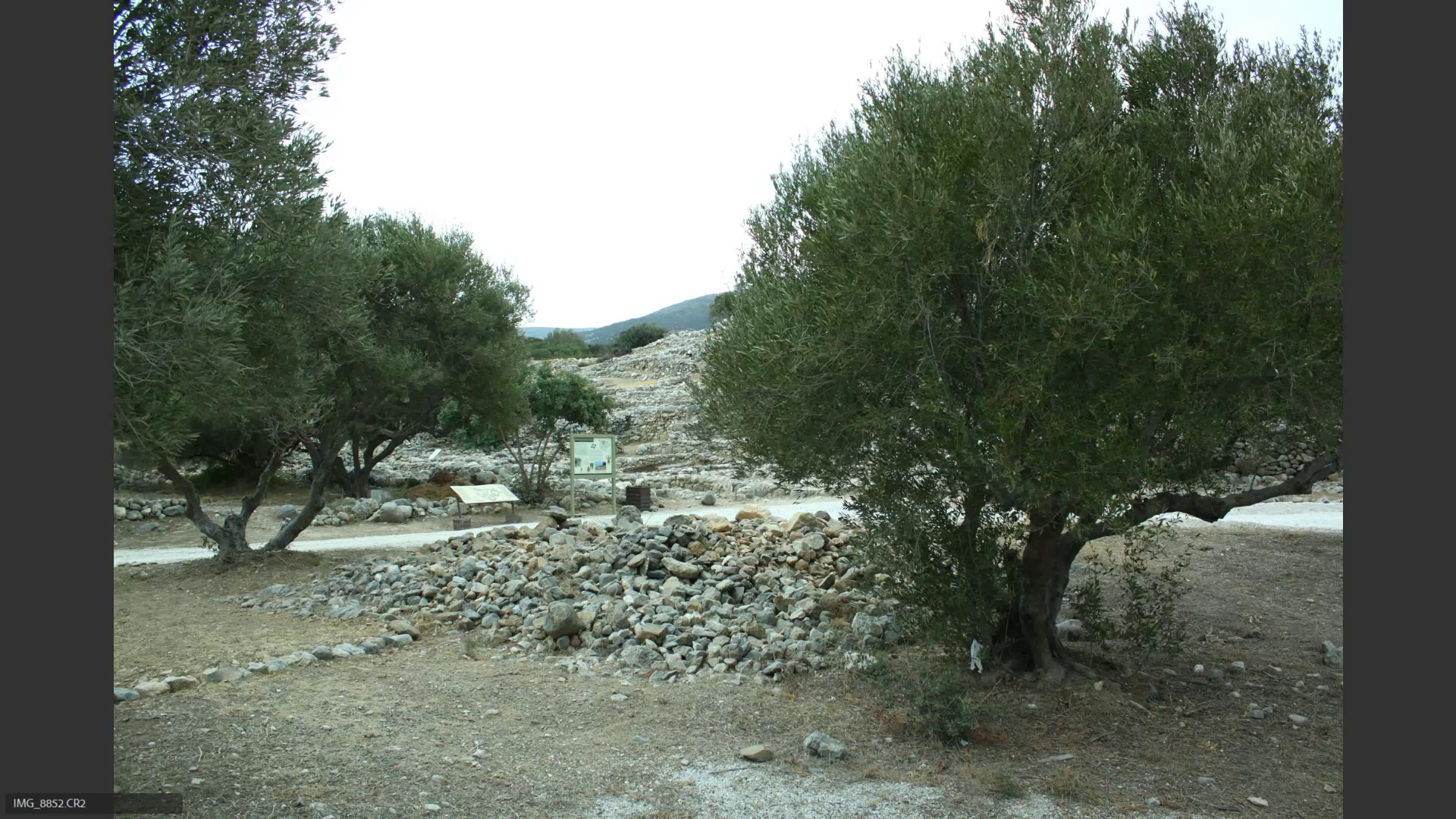 
key(6)
 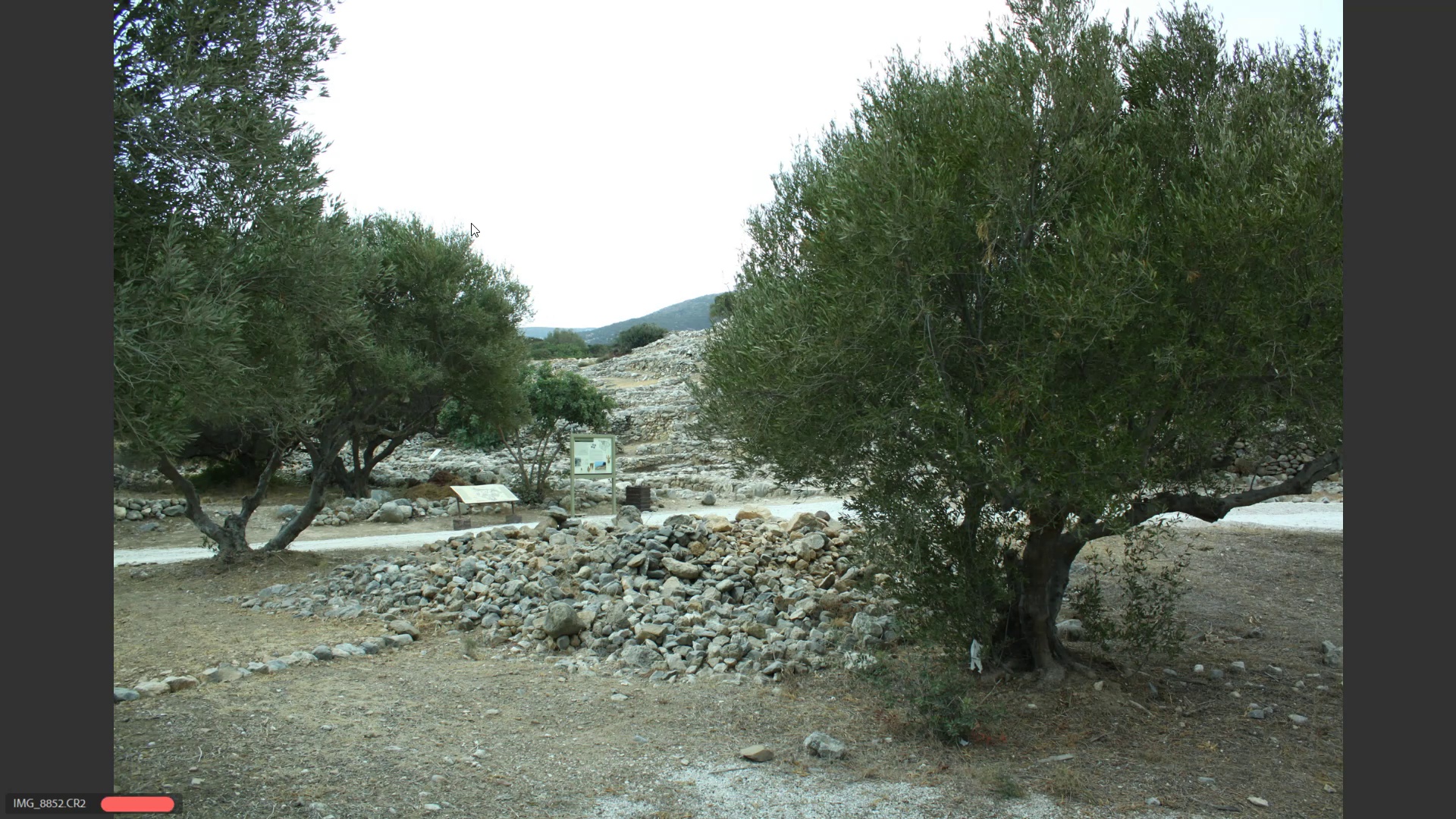 
key(ArrowRight)
 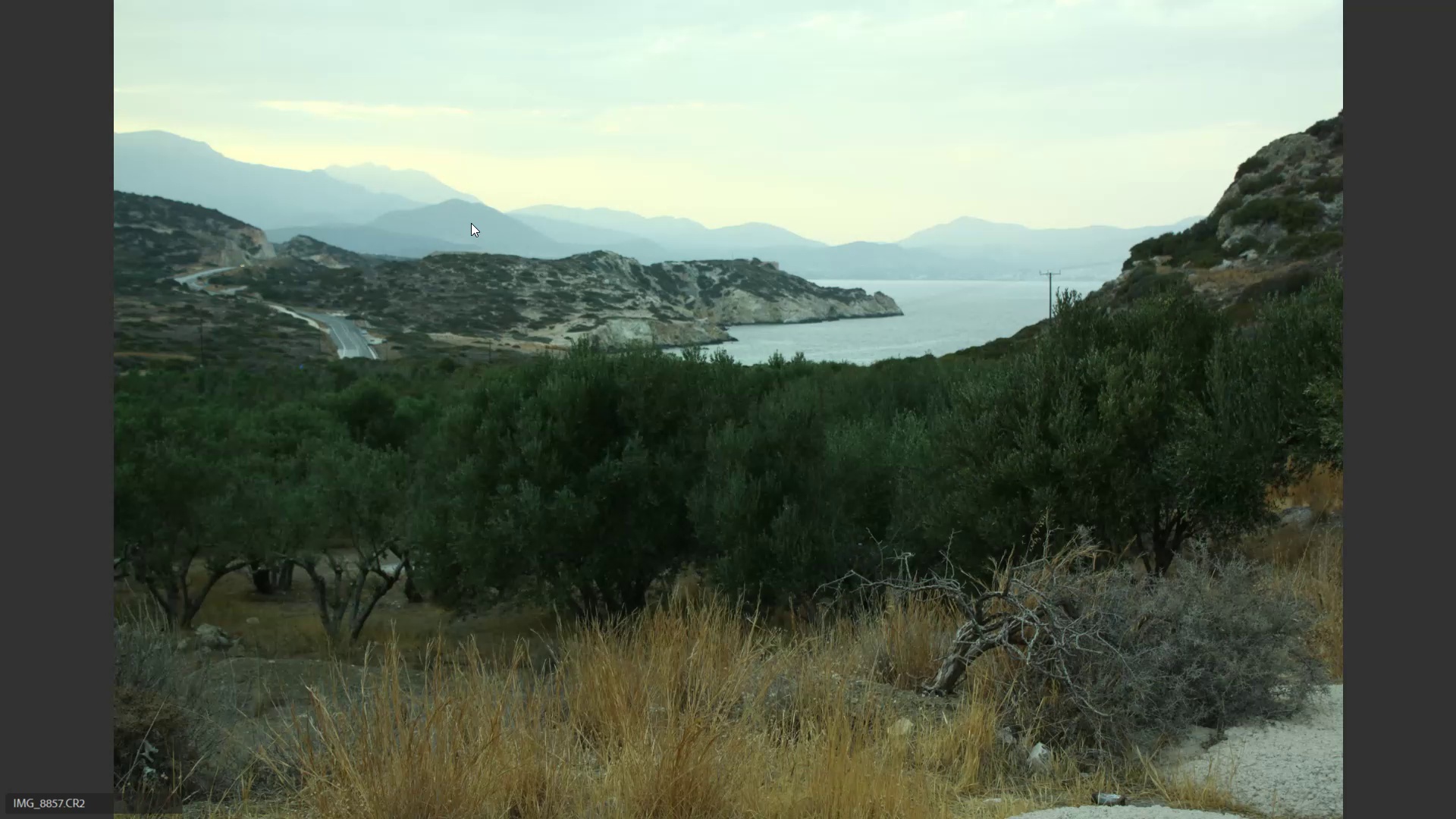 
key(ArrowRight)
 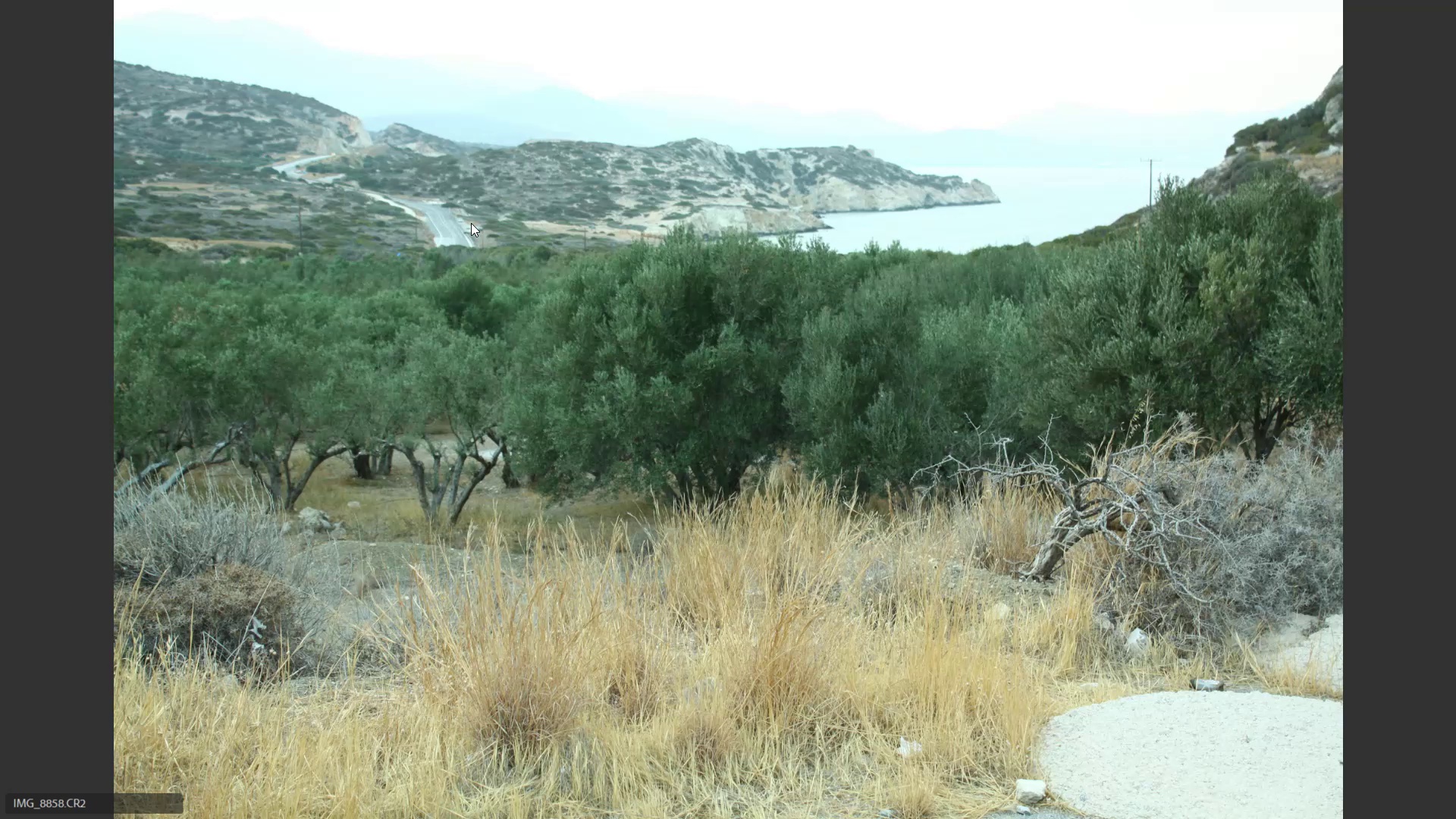 
key(ArrowLeft)
 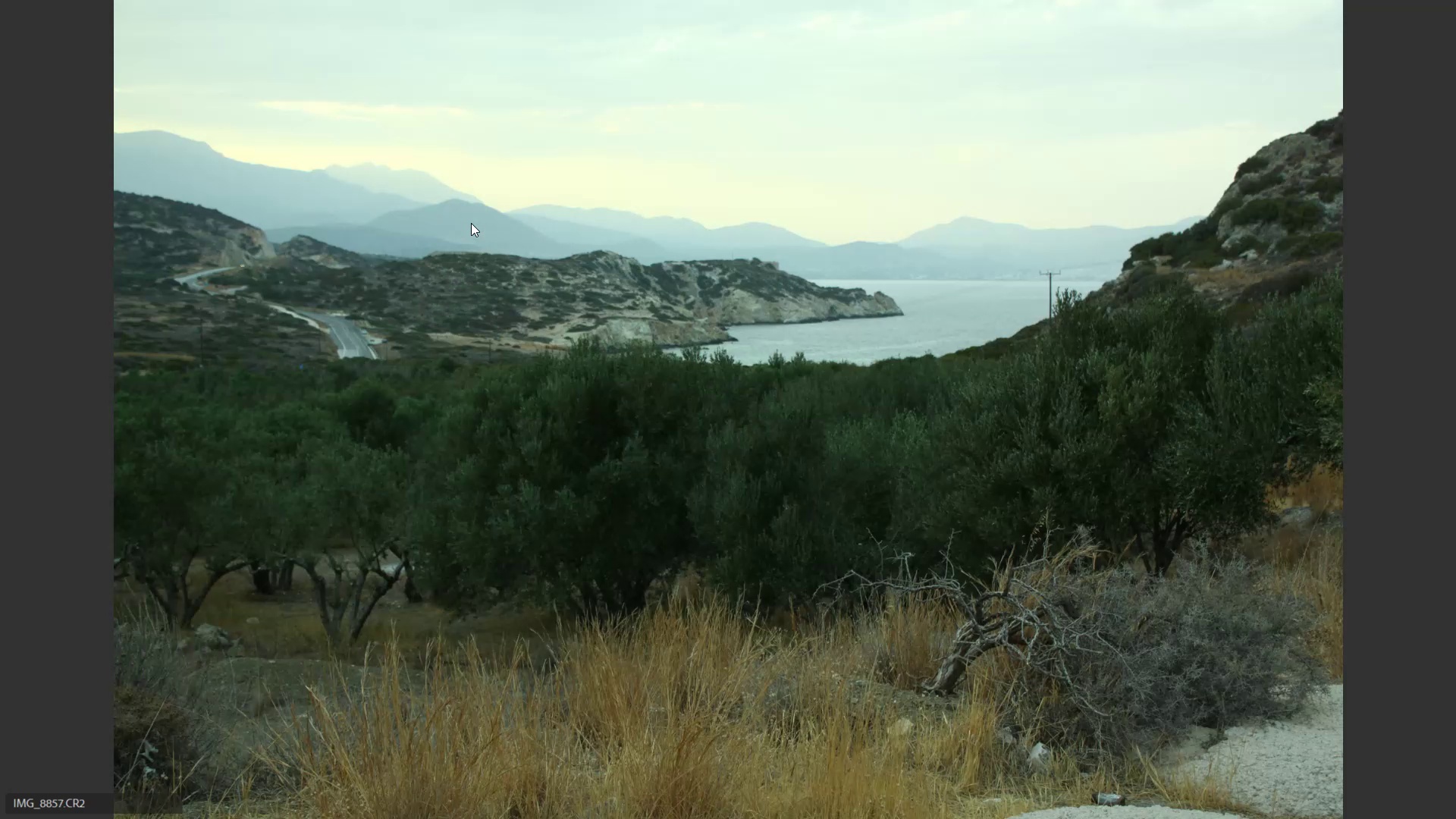 
key(6)
 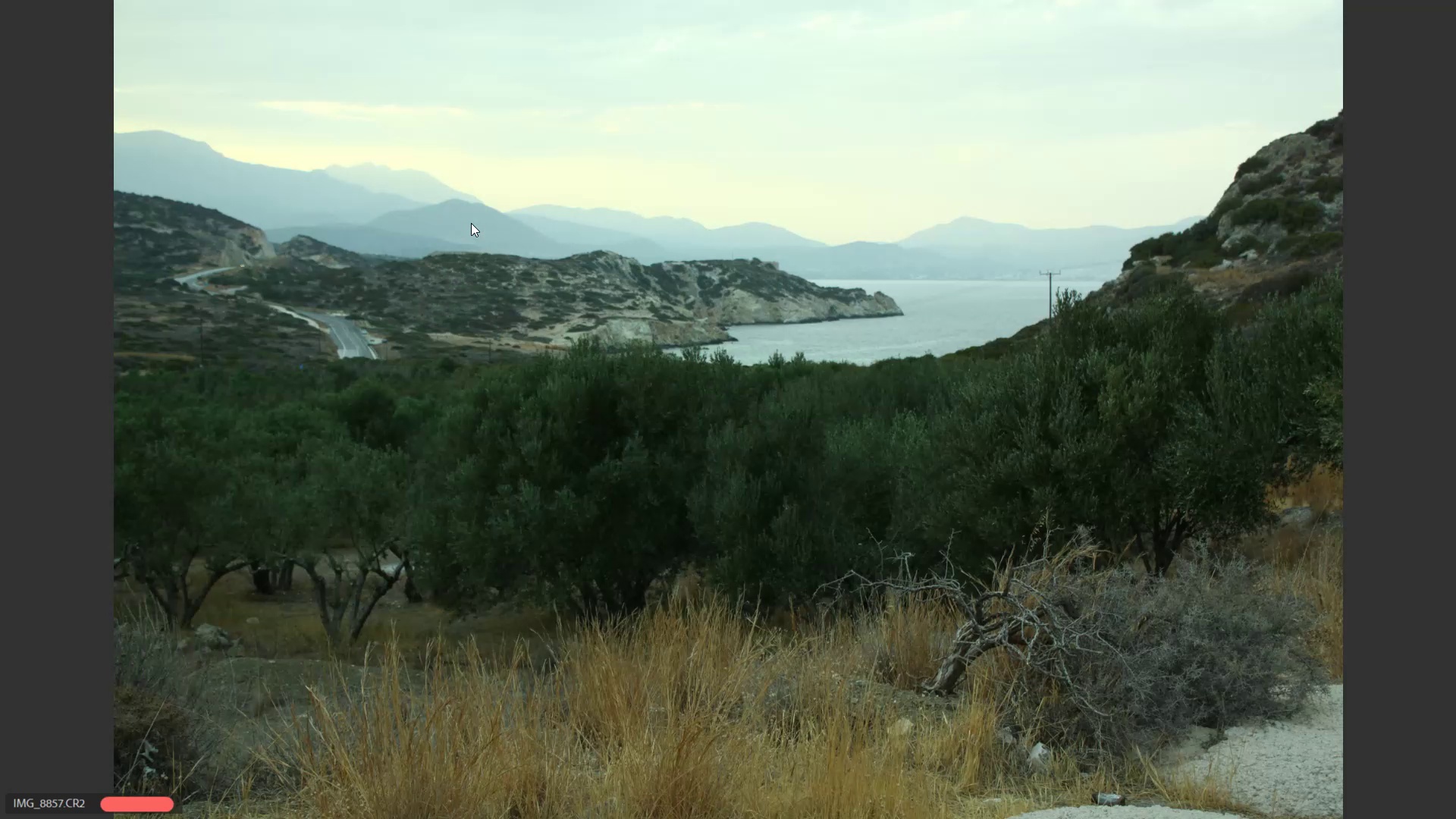 
key(ArrowRight)
 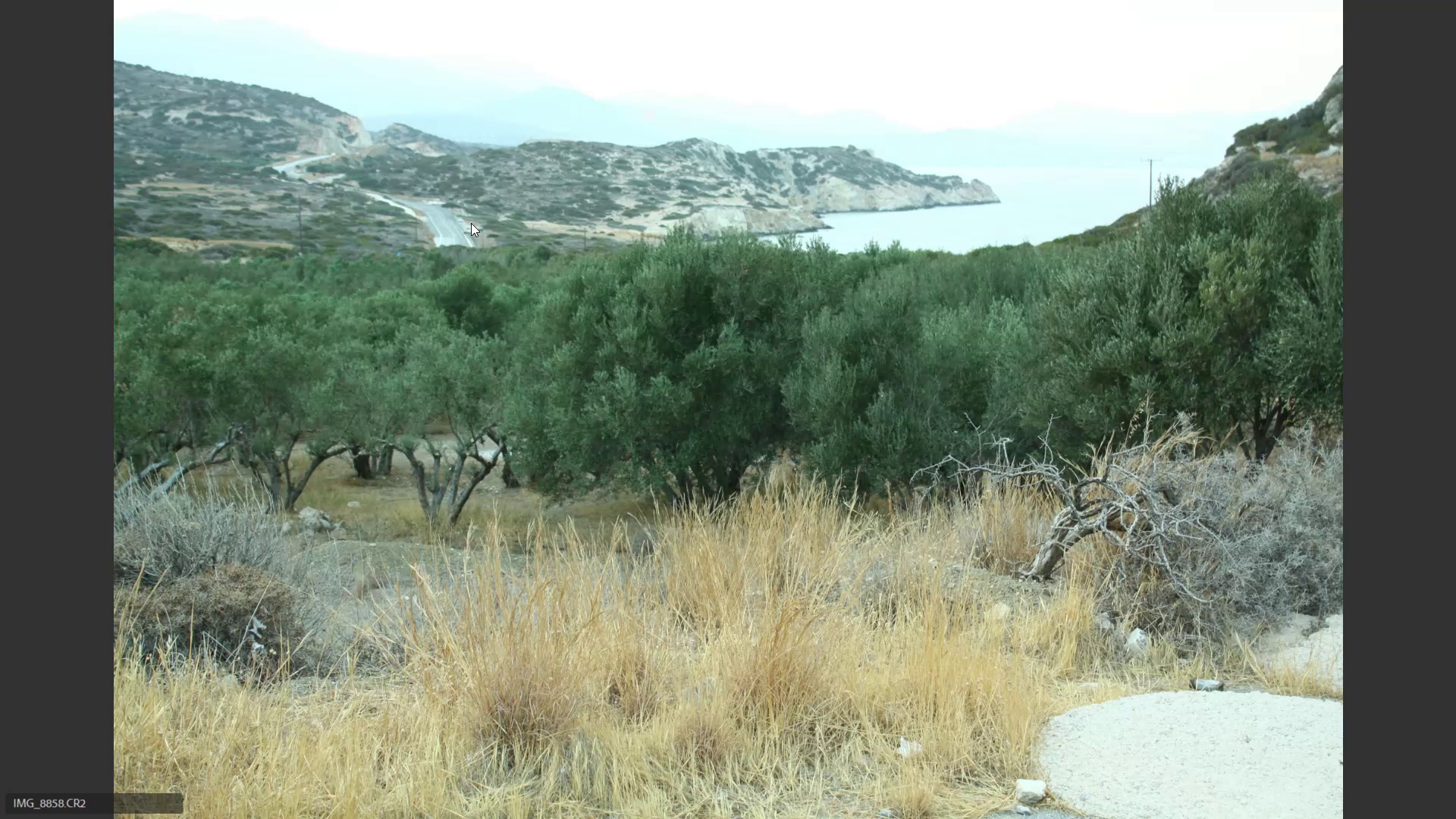 
key(ArrowRight)
 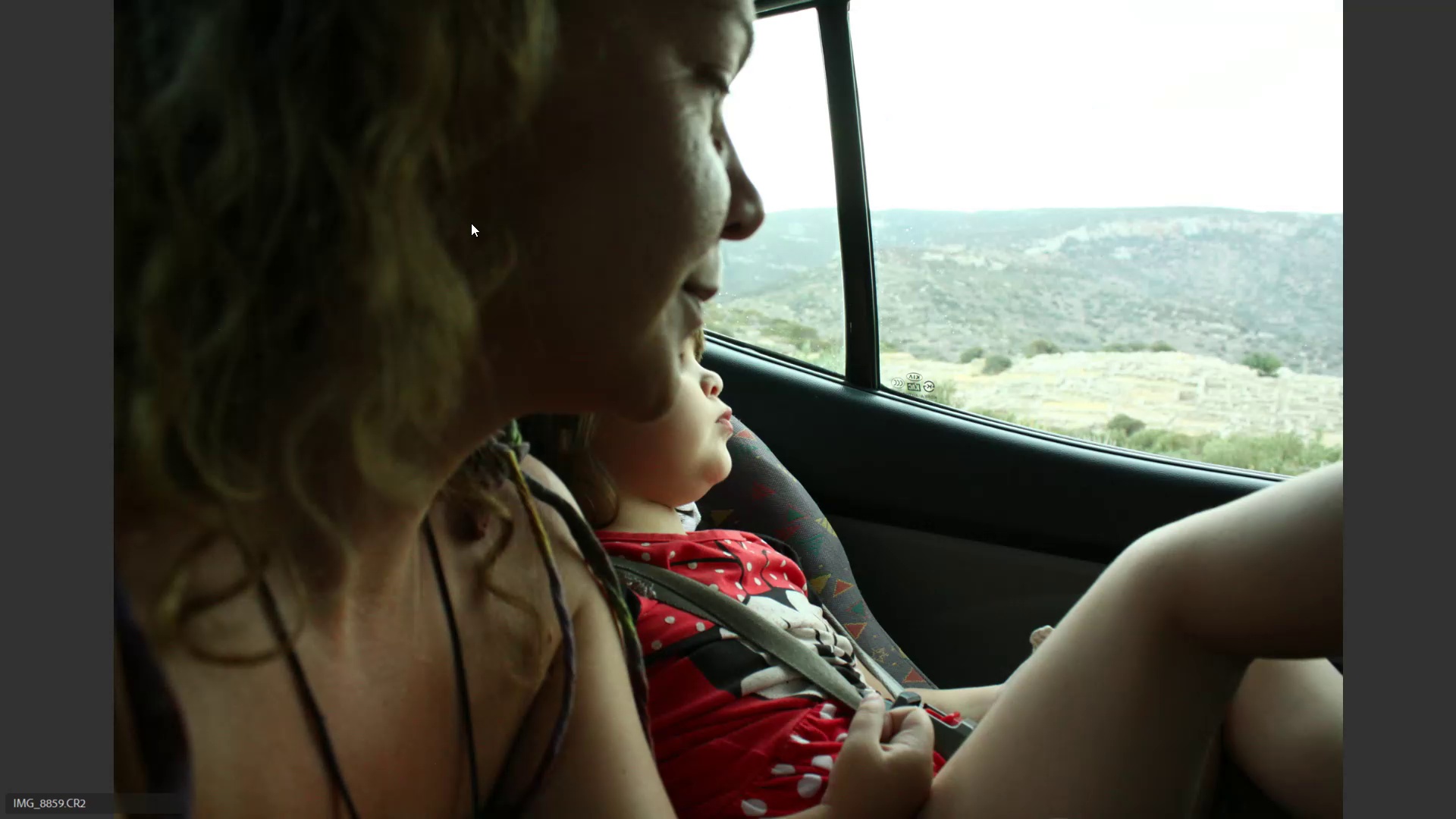 
key(ArrowRight)
 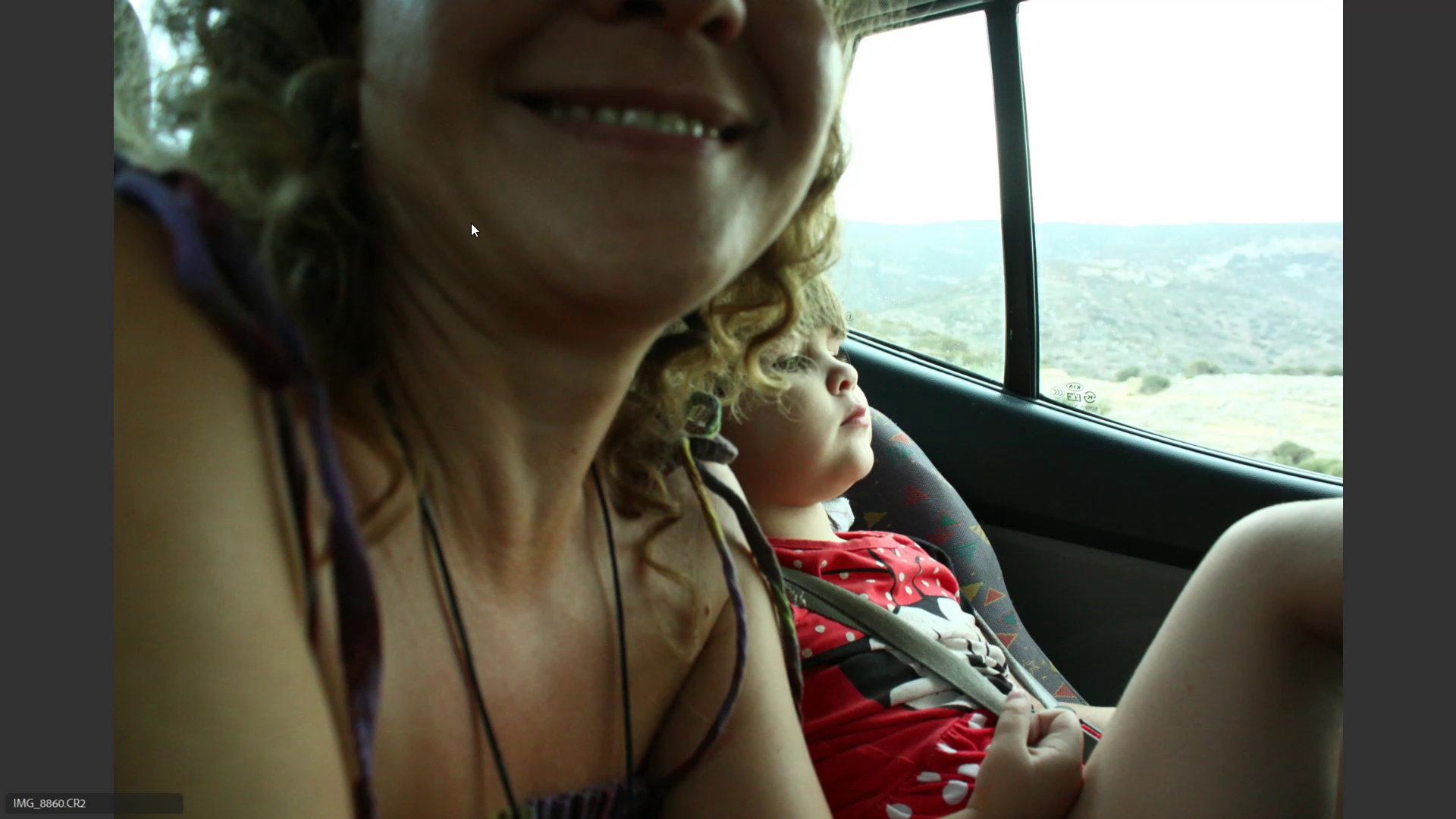 
key(ArrowLeft)
 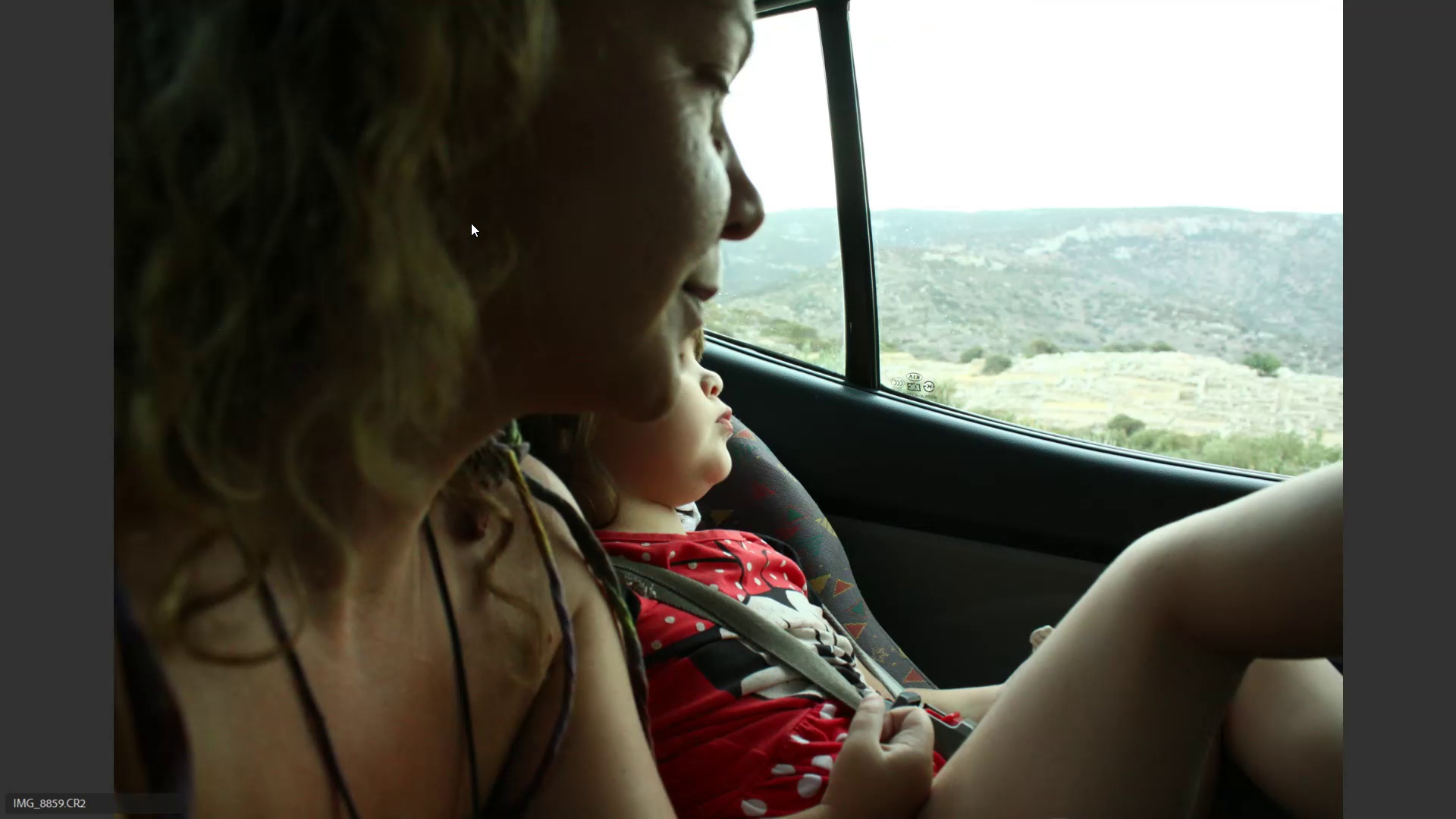 
key(6)
 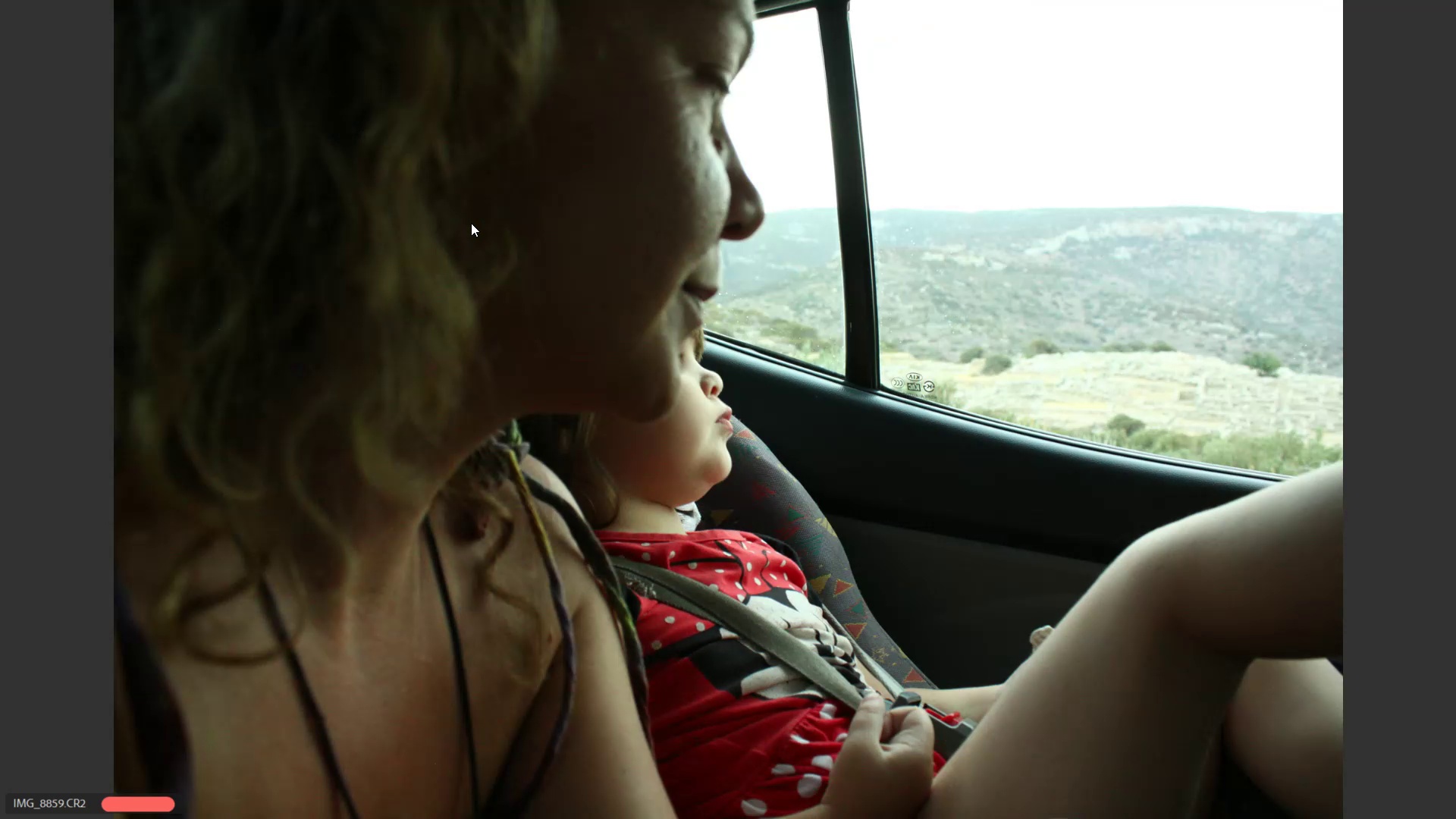 
key(ArrowRight)
 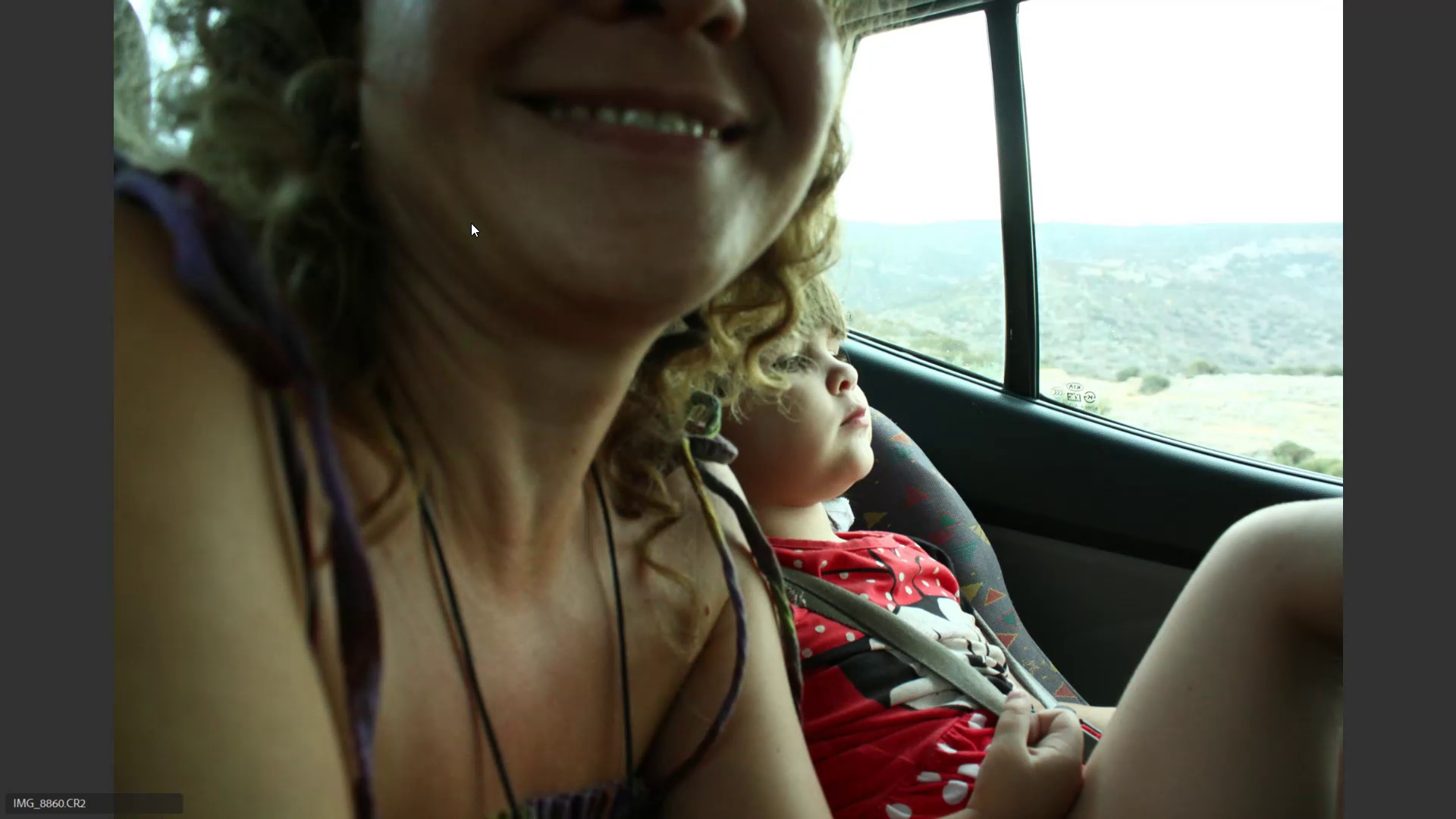 
key(6)
 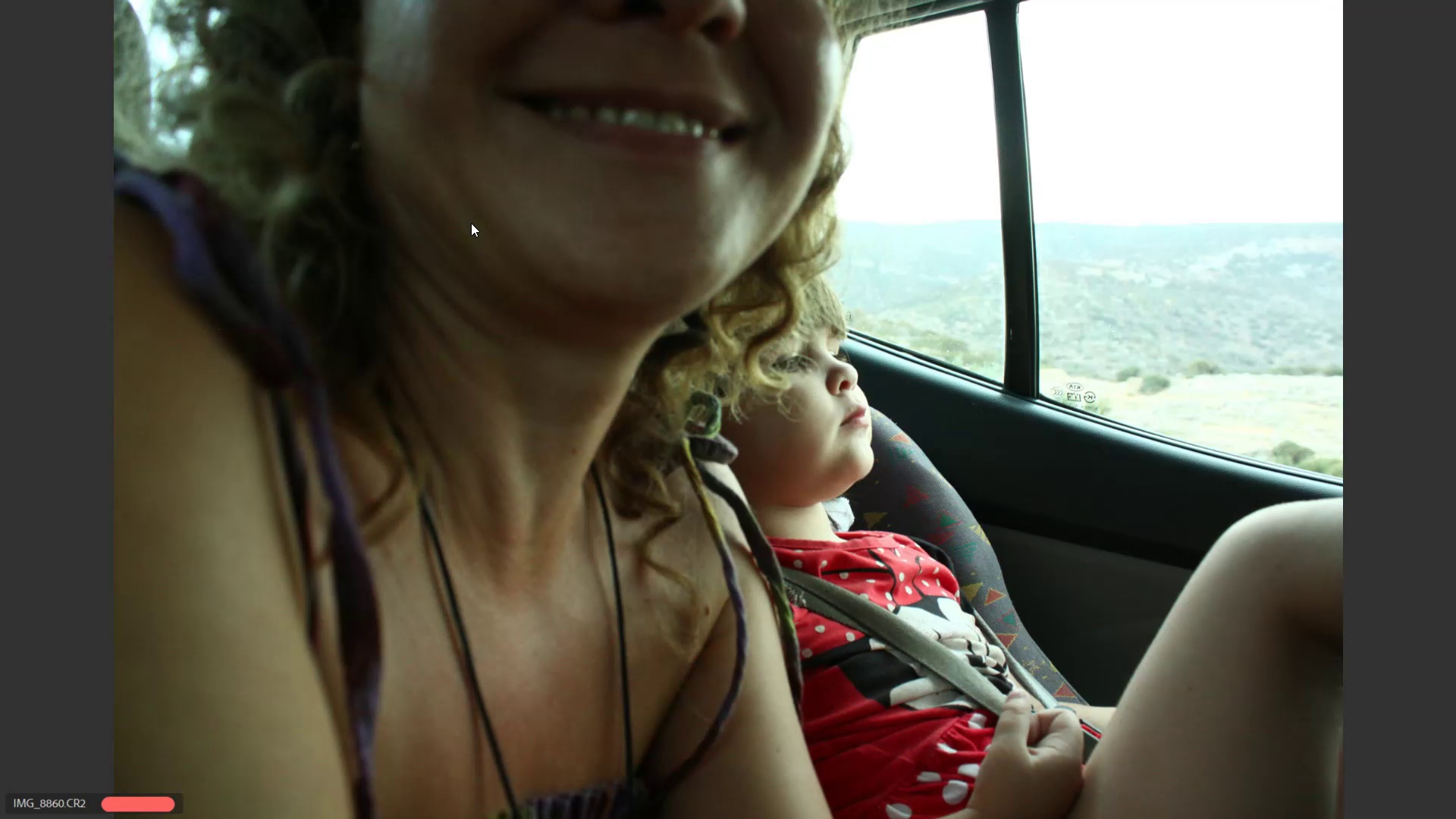 
key(ArrowRight)
 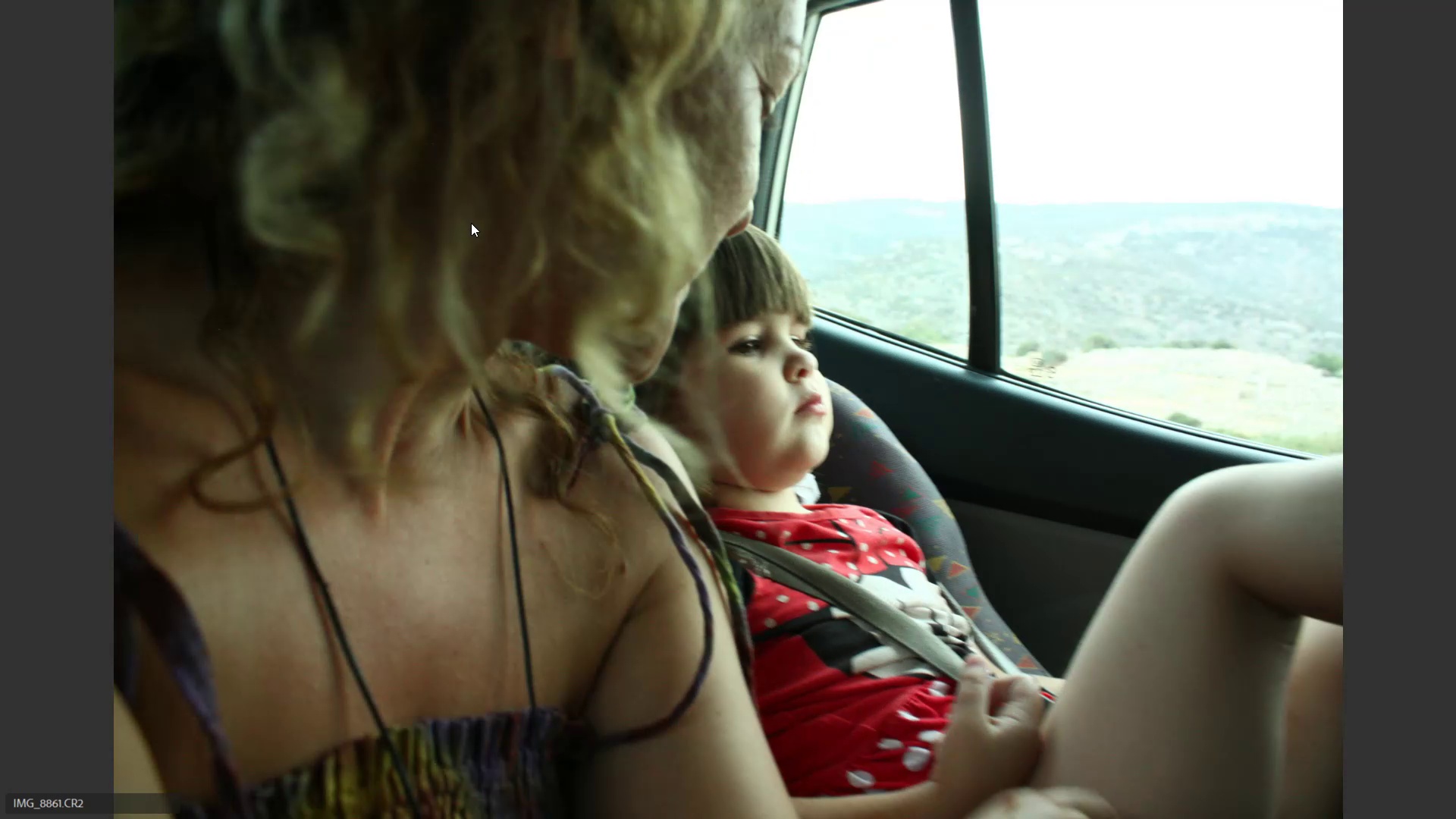 
key(ArrowRight)
 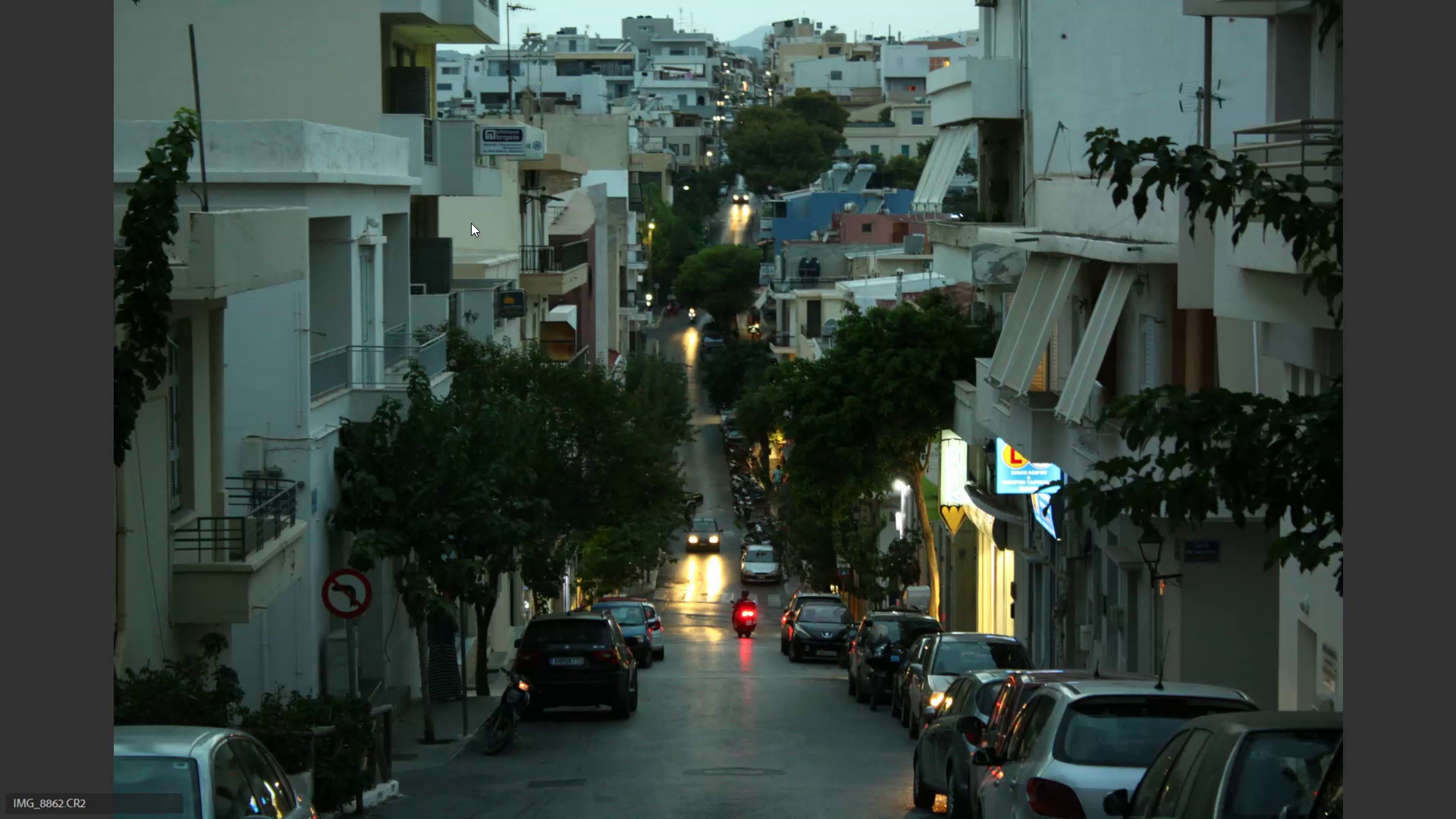 
key(ArrowRight)
 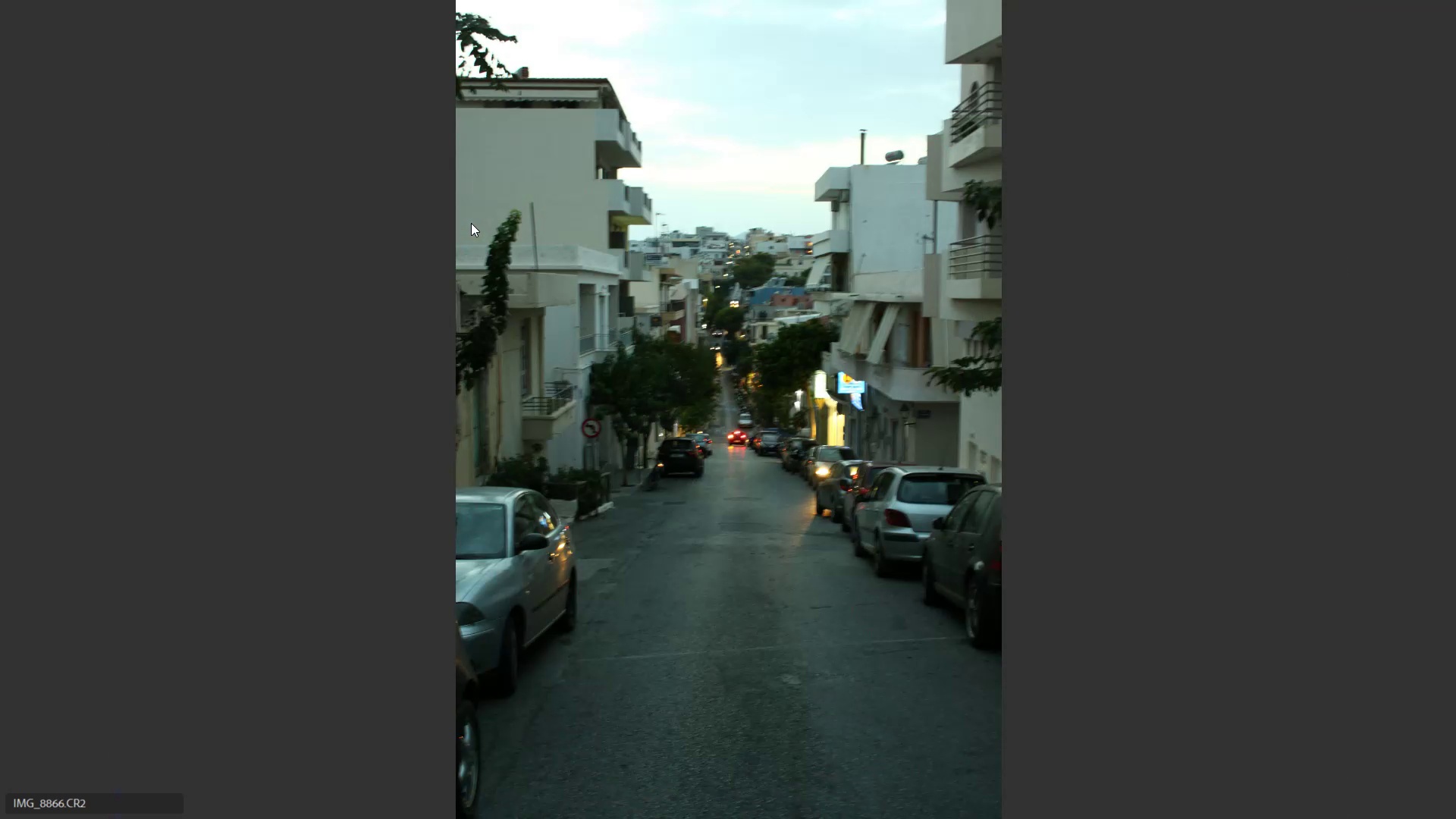 
key(ArrowLeft)
 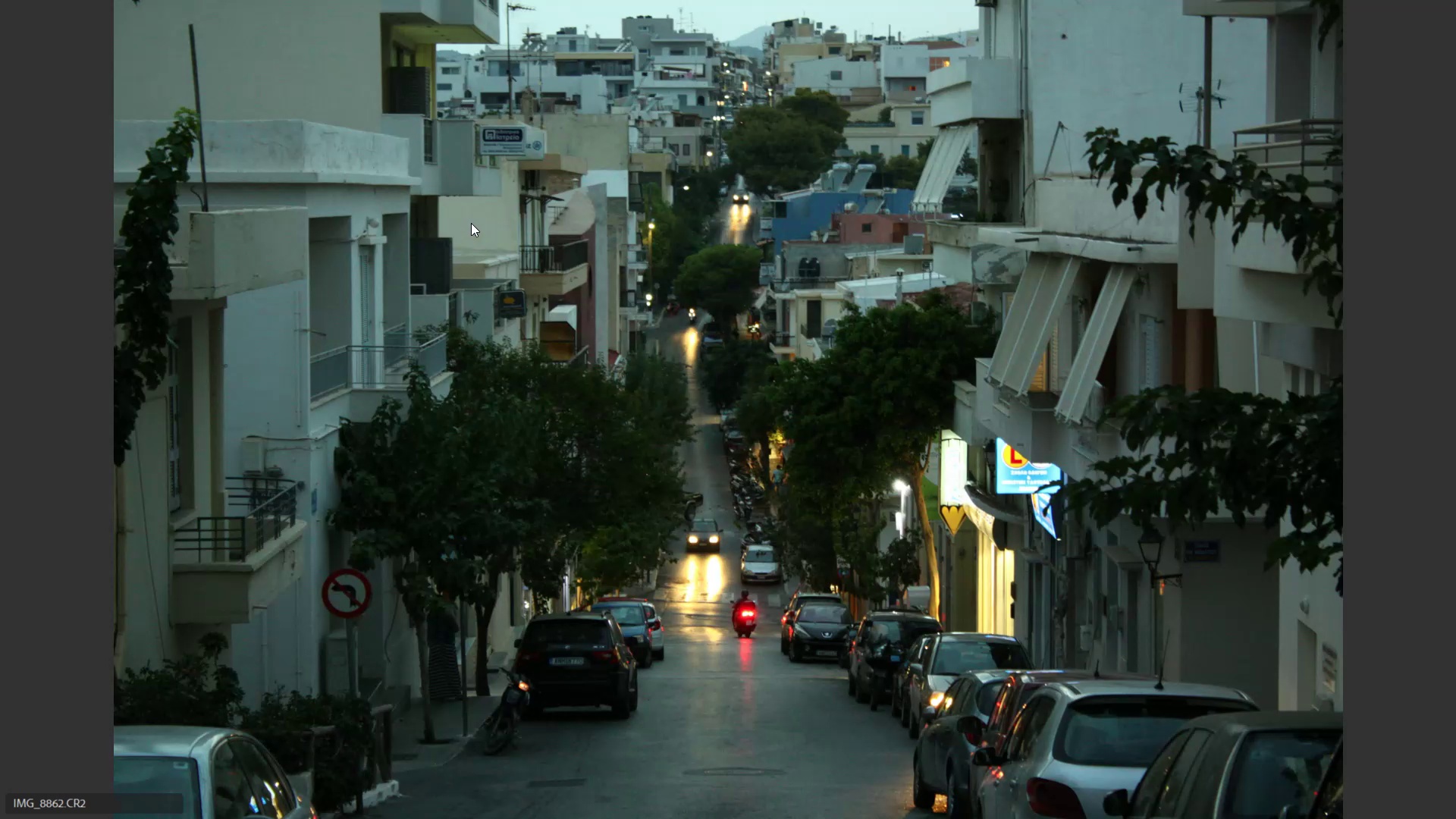 
key(6)
 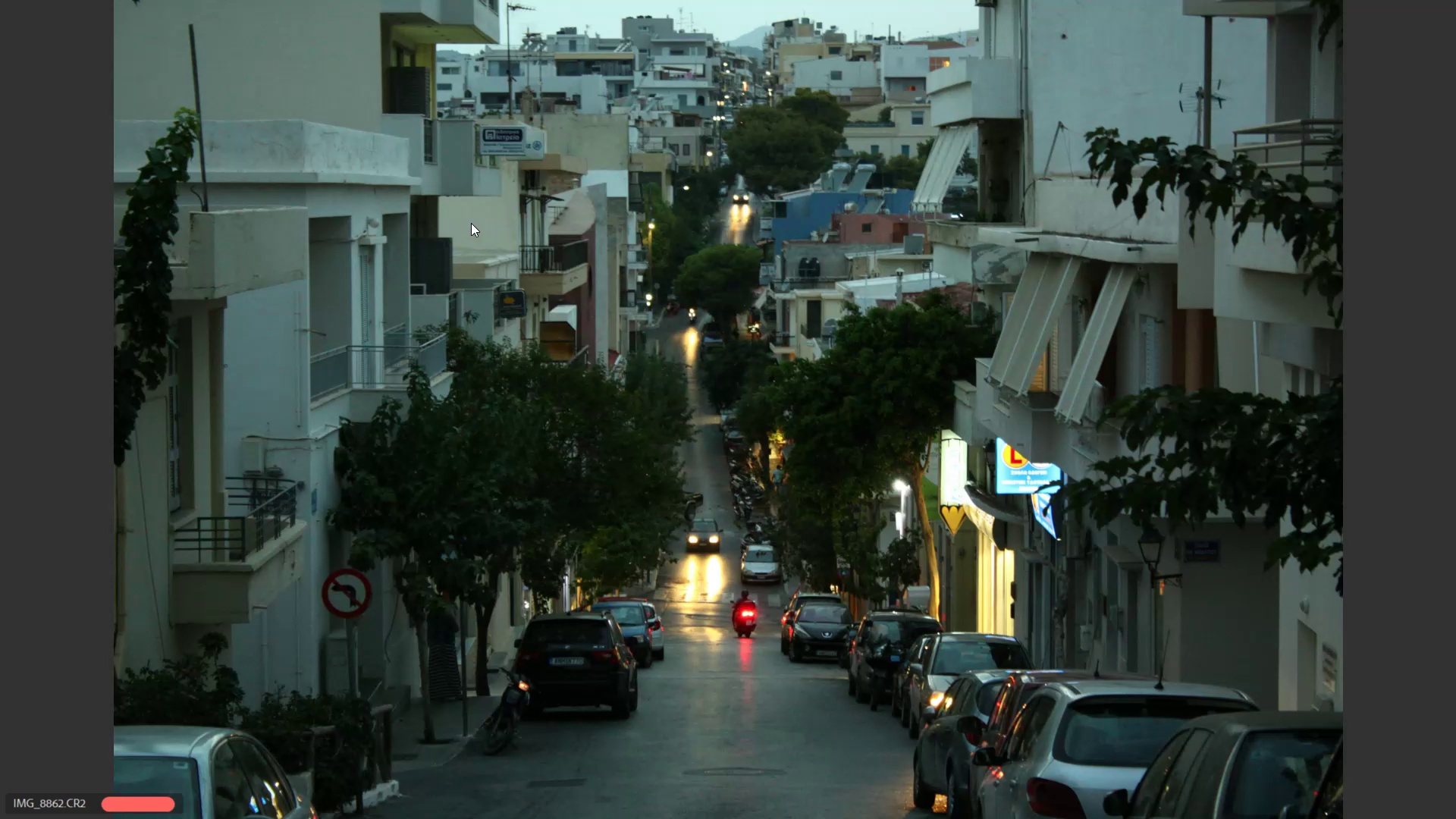 
key(ArrowRight)
 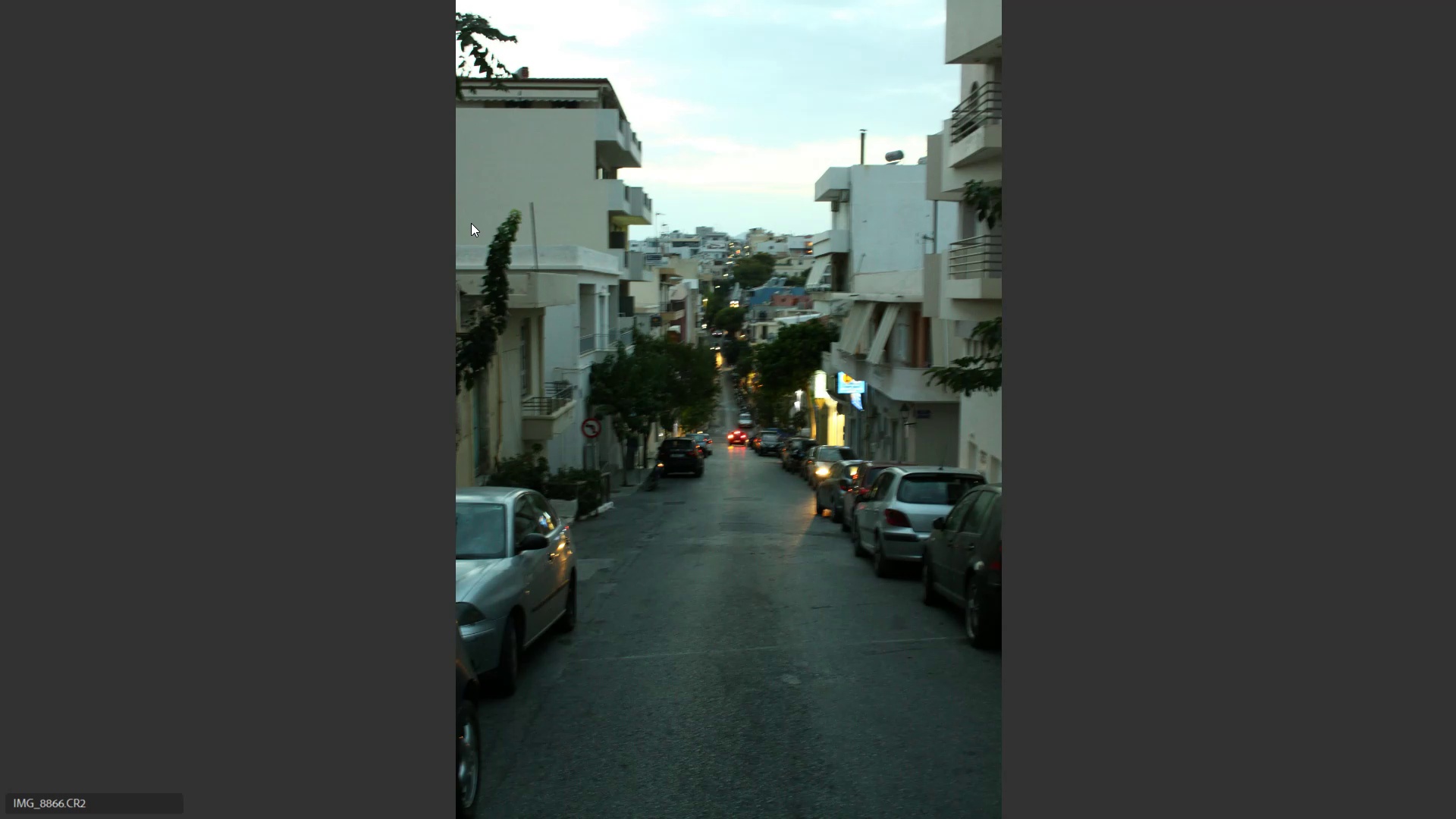 
key(ArrowRight)
 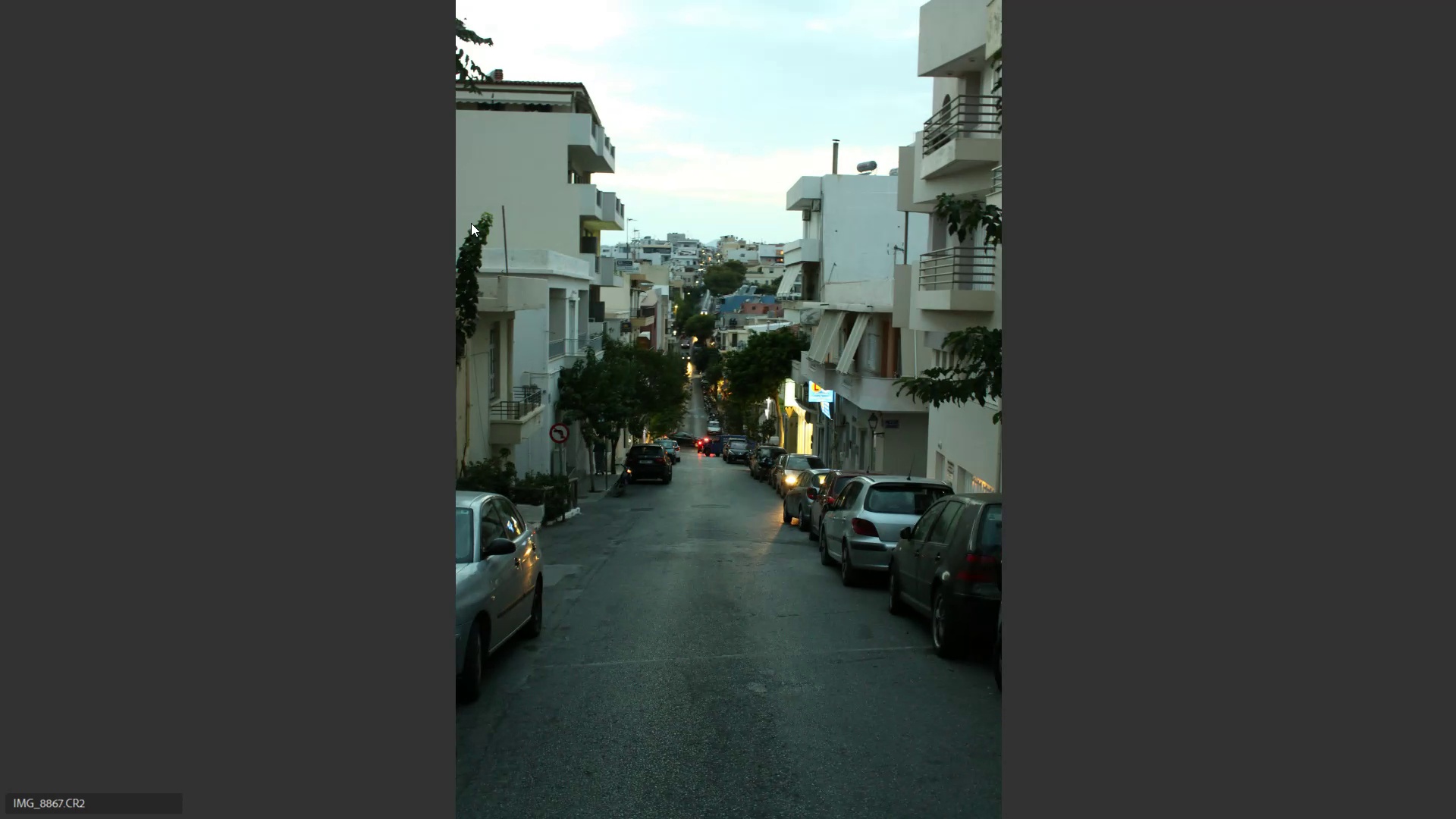 
key(ArrowRight)
 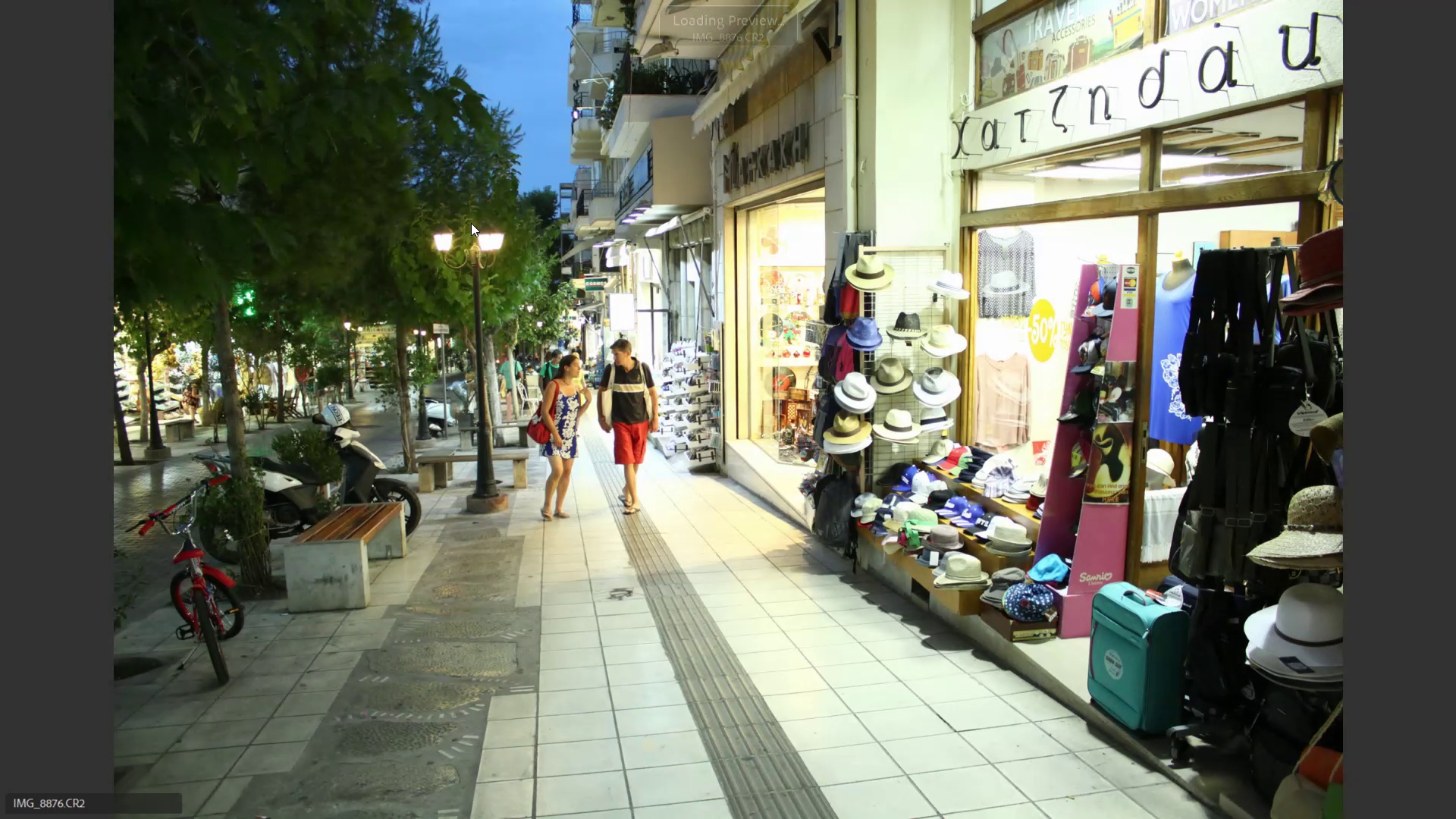 
key(ArrowLeft)
 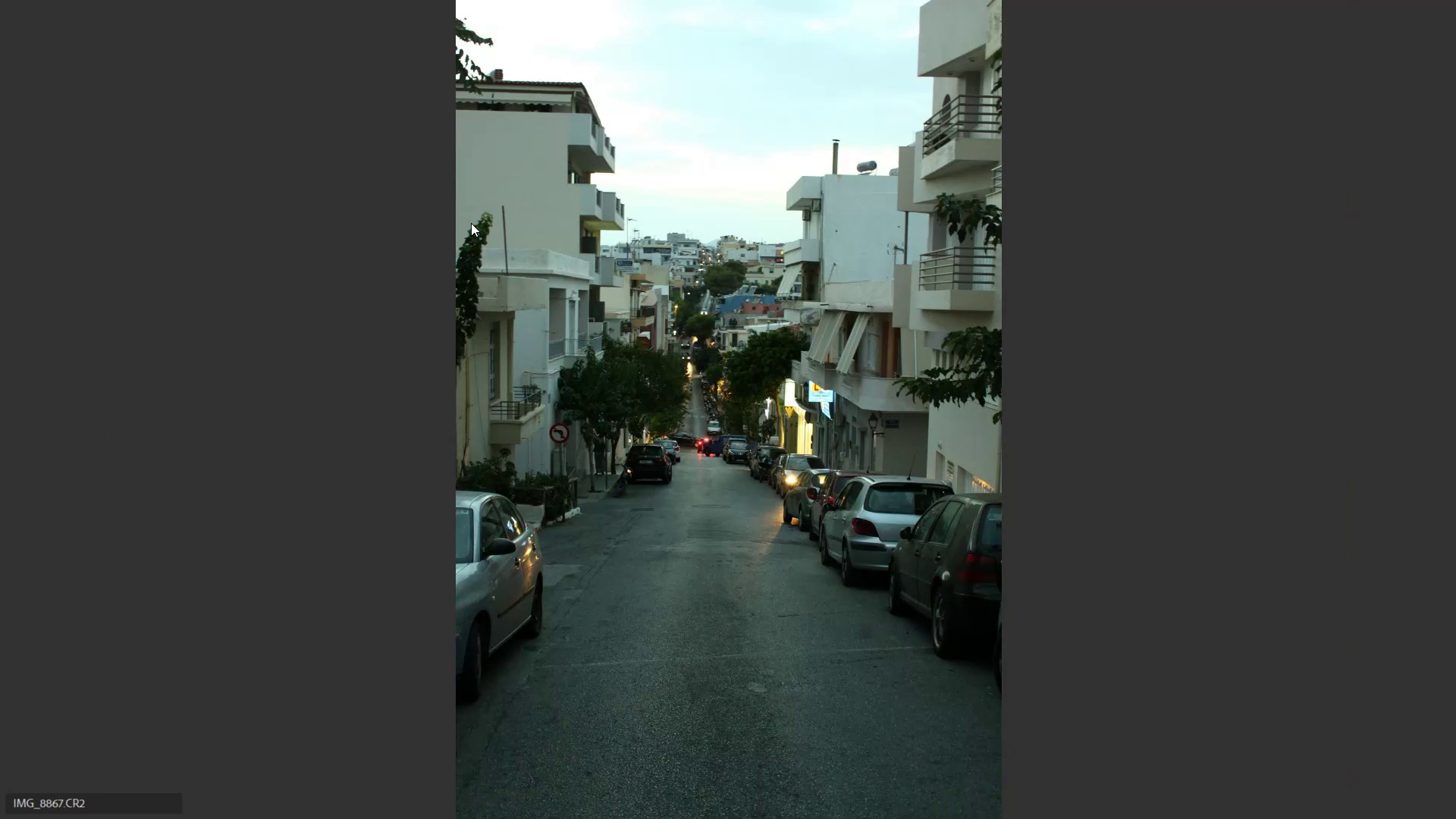 
key(6)
 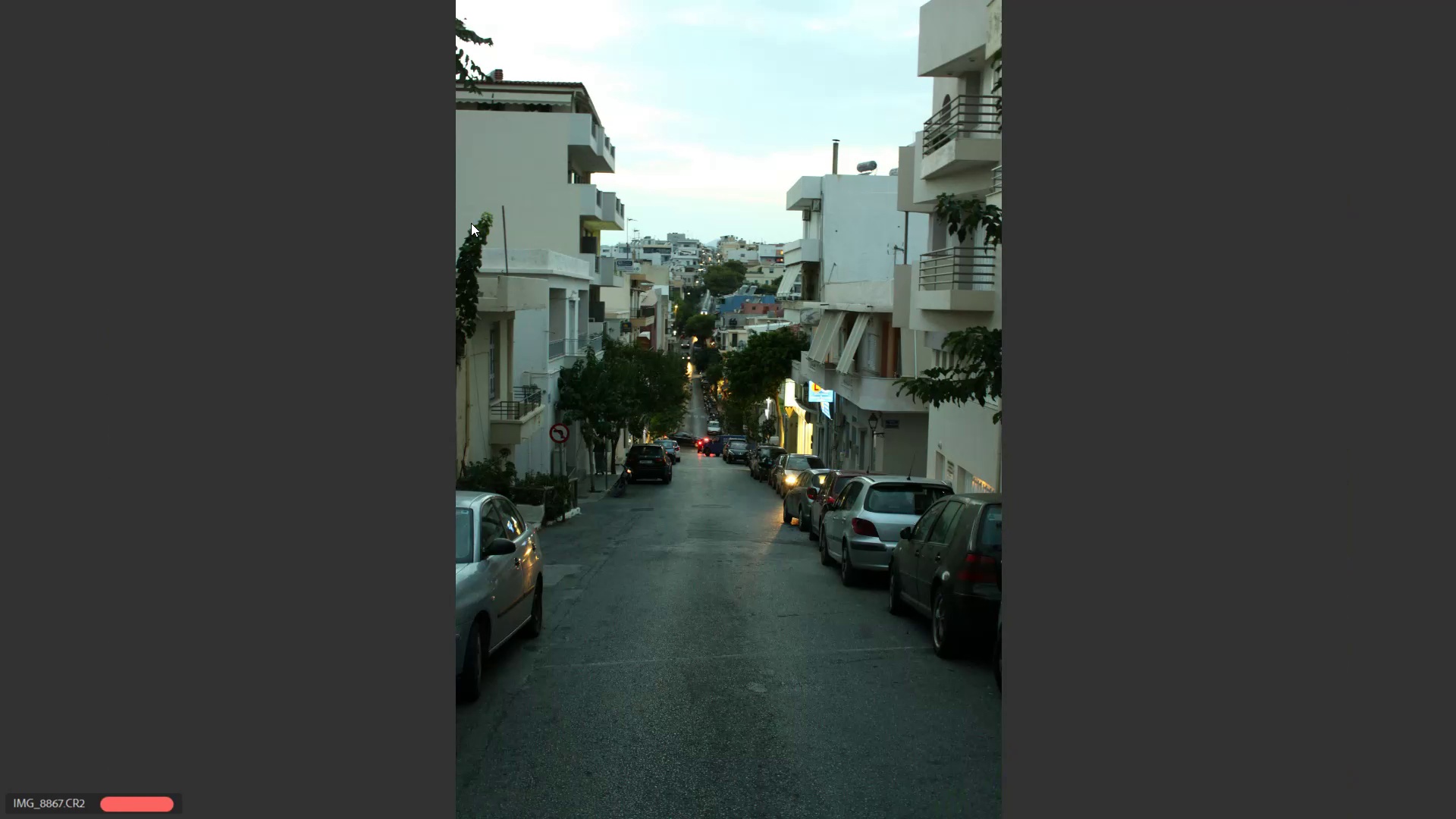 
key(ArrowRight)
 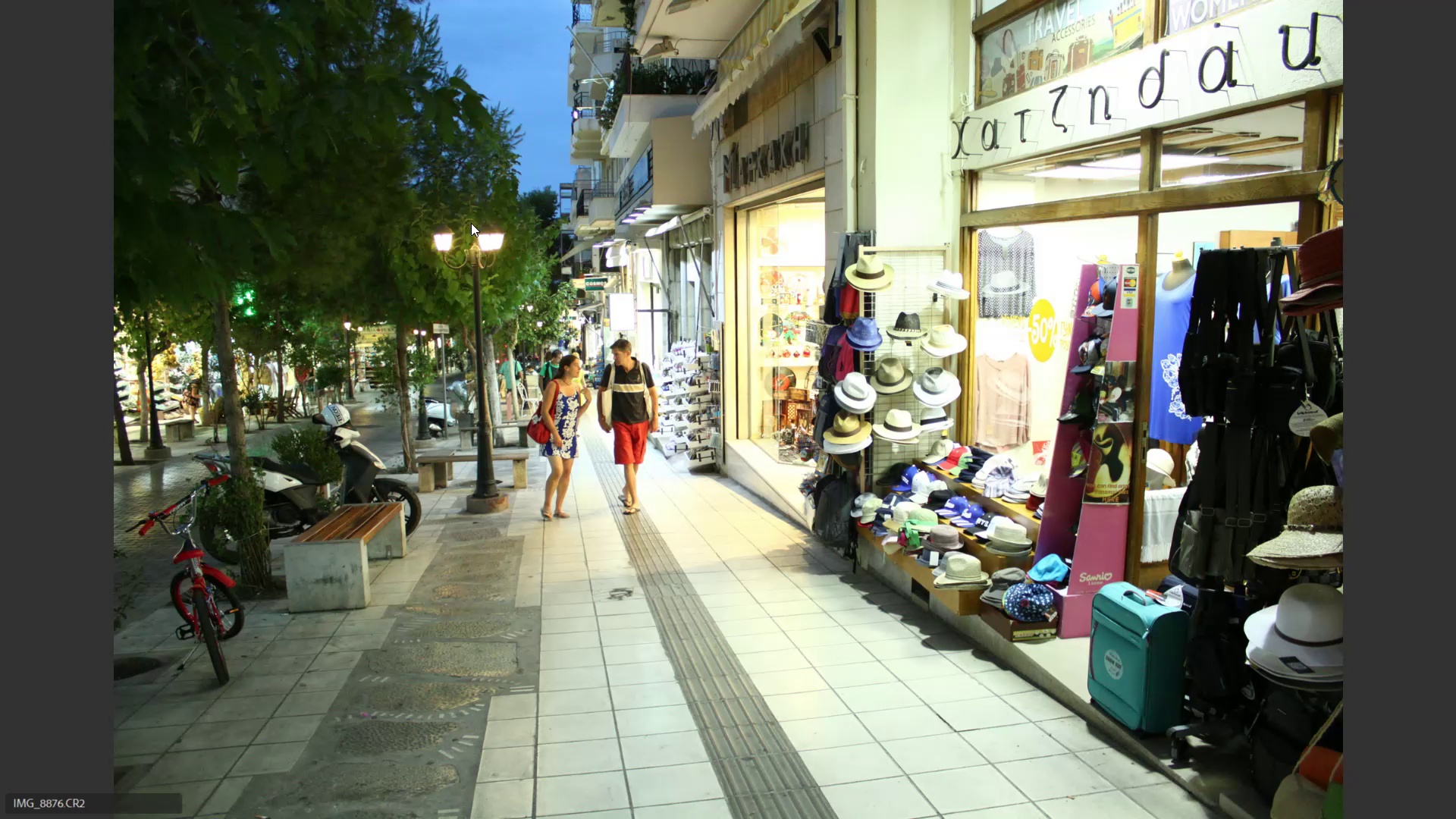 
key(ArrowRight)
 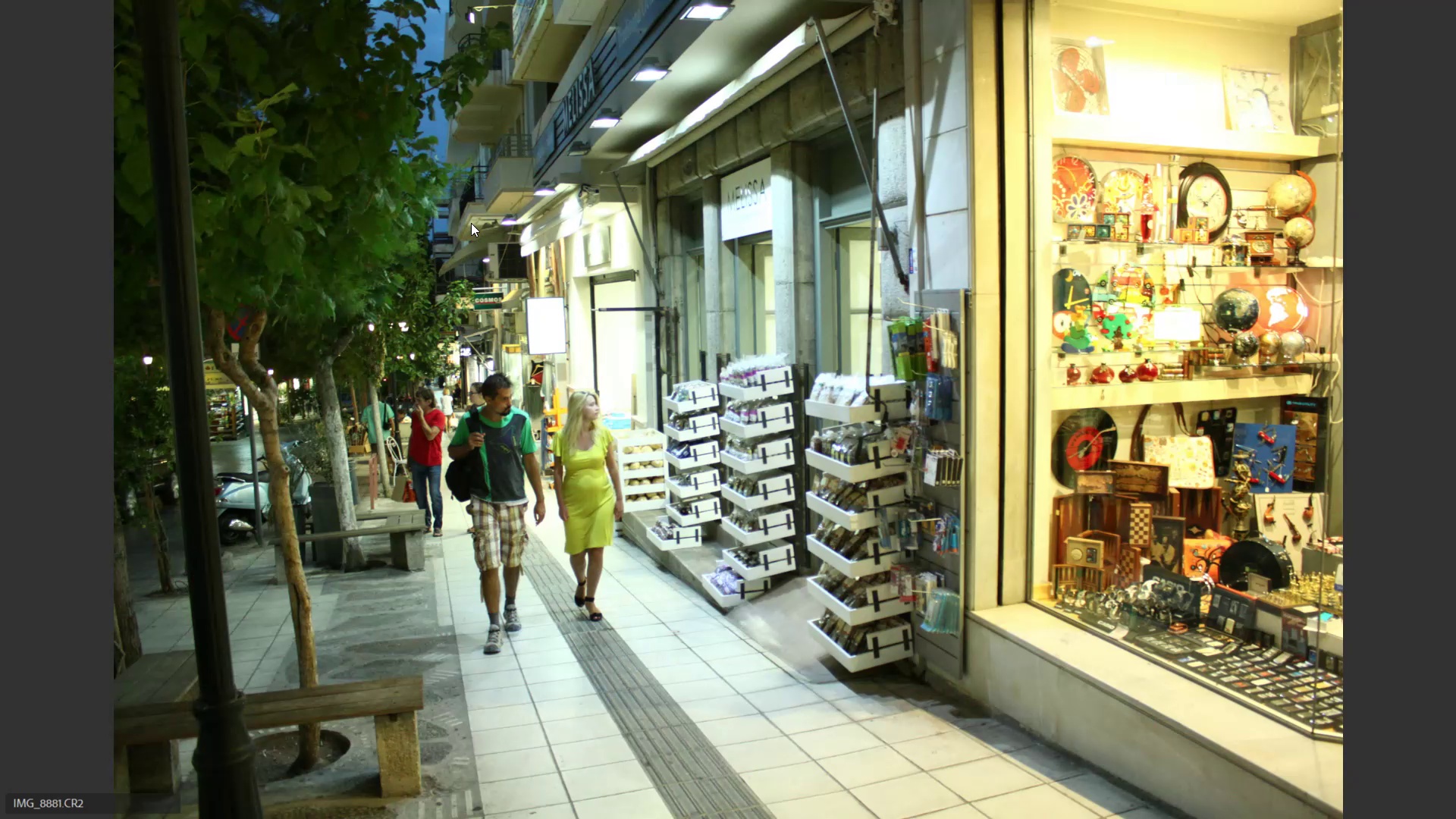 
key(ArrowLeft)
 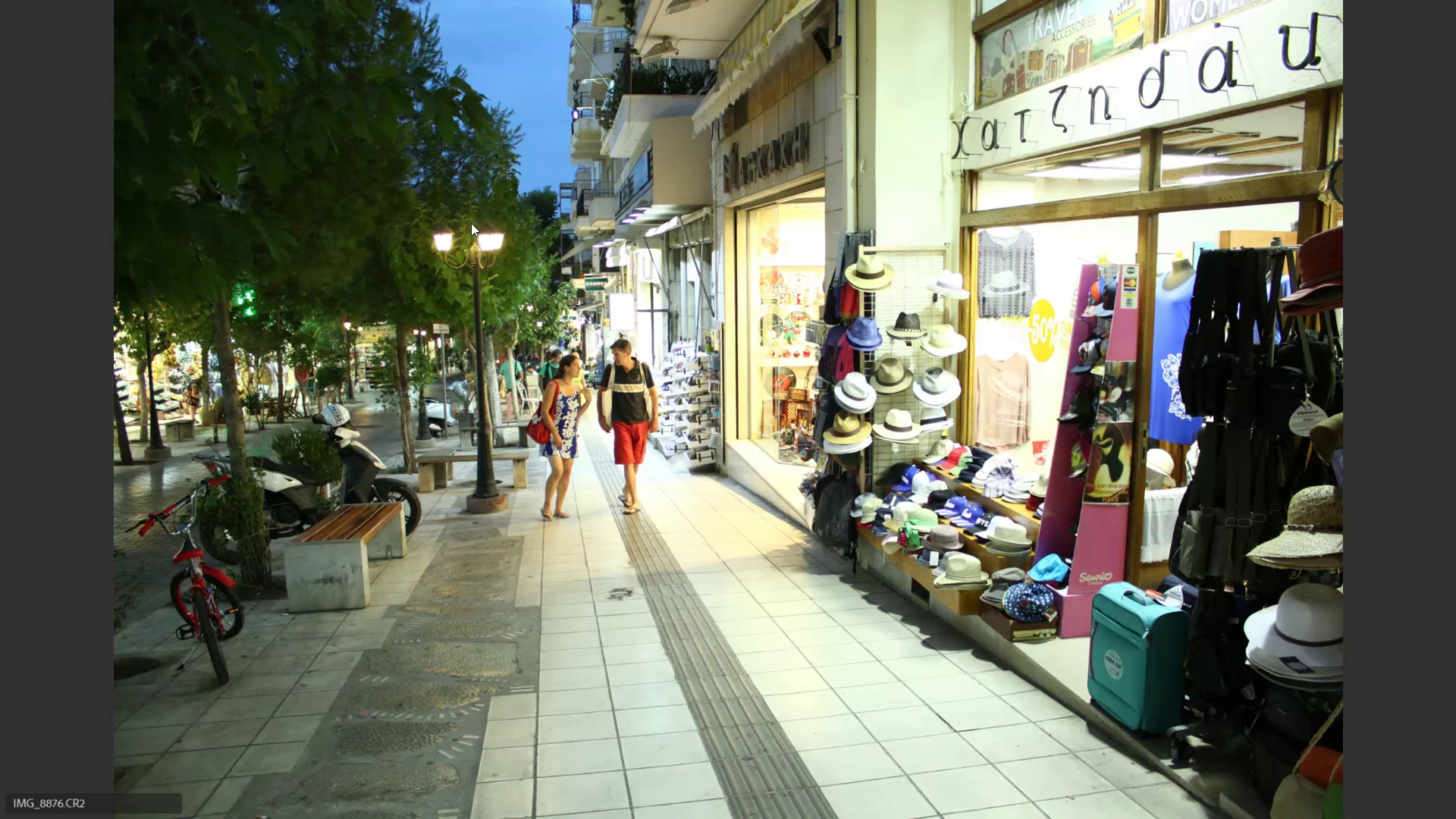 
key(6)
 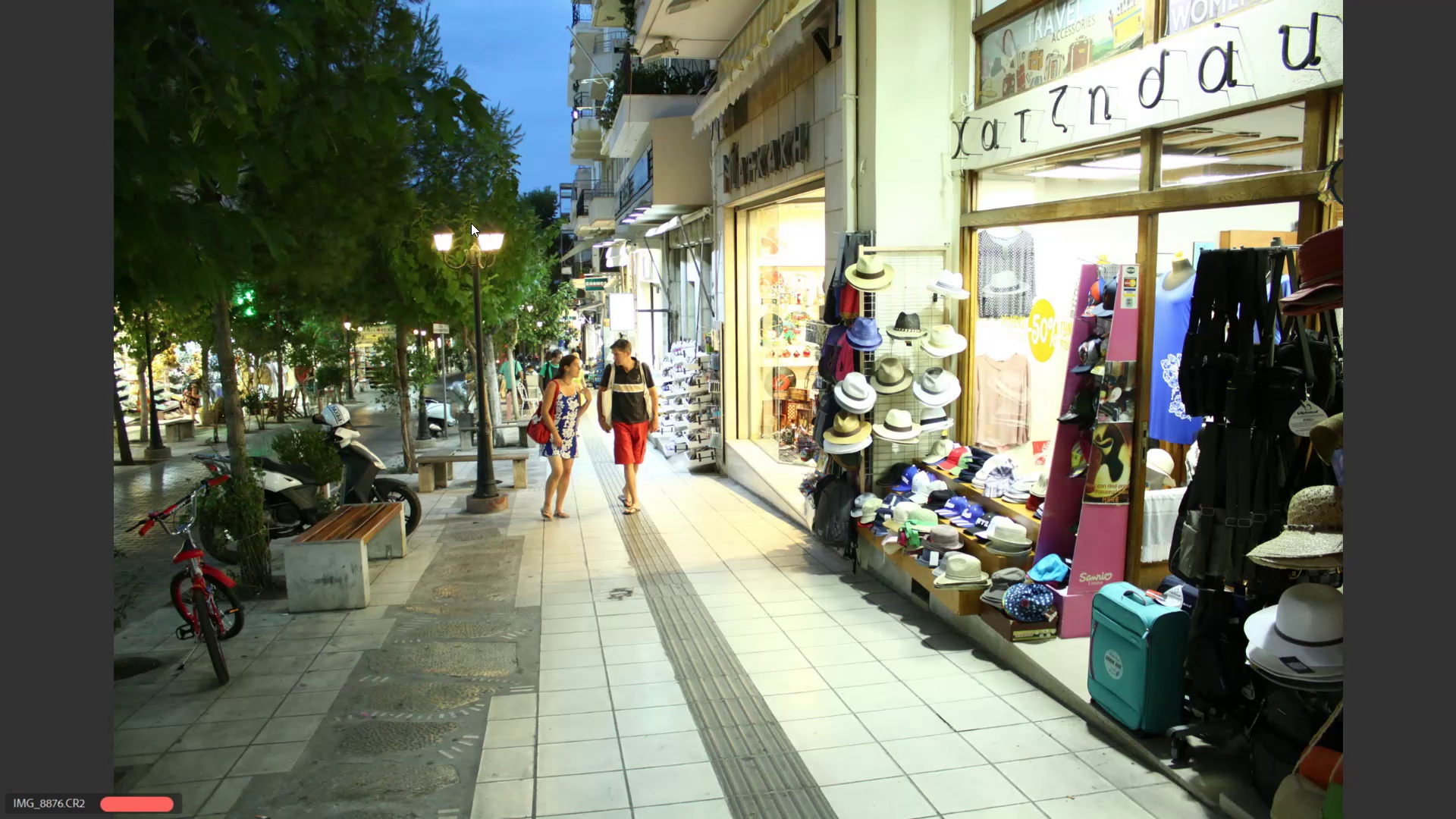 
key(ArrowRight)
 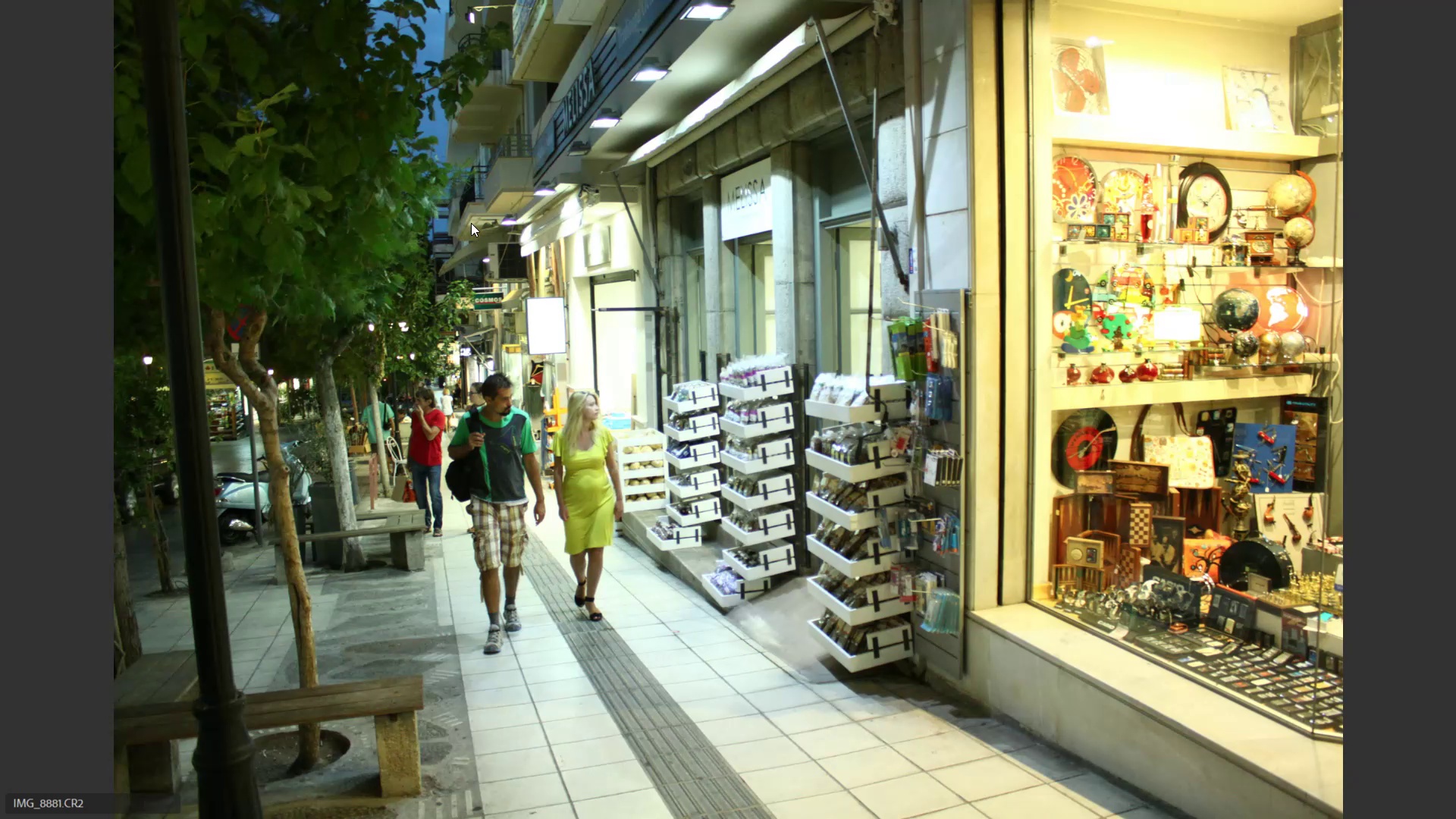 
key(ArrowRight)
 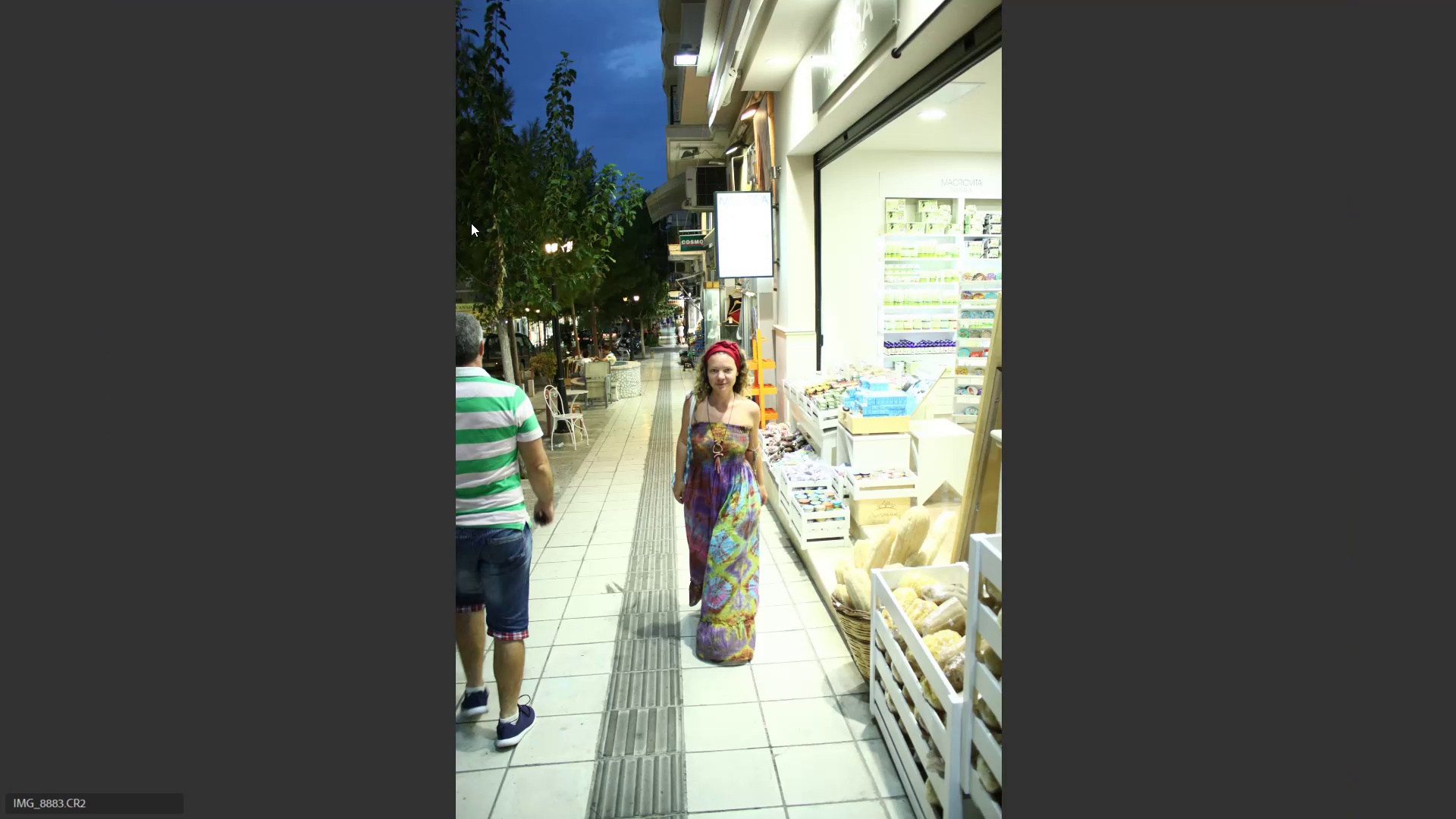 
key(ArrowLeft)
 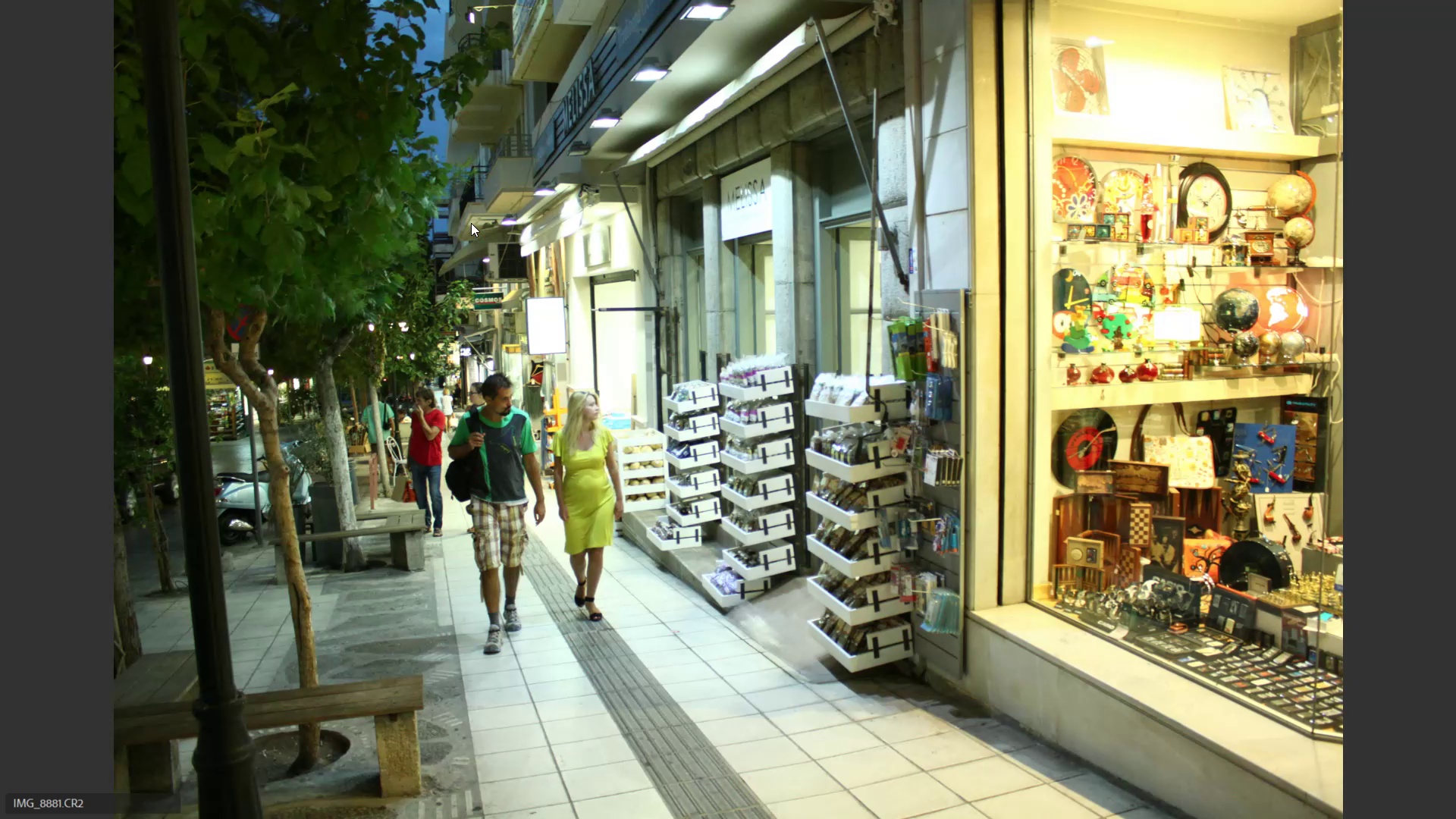 
key(6)
 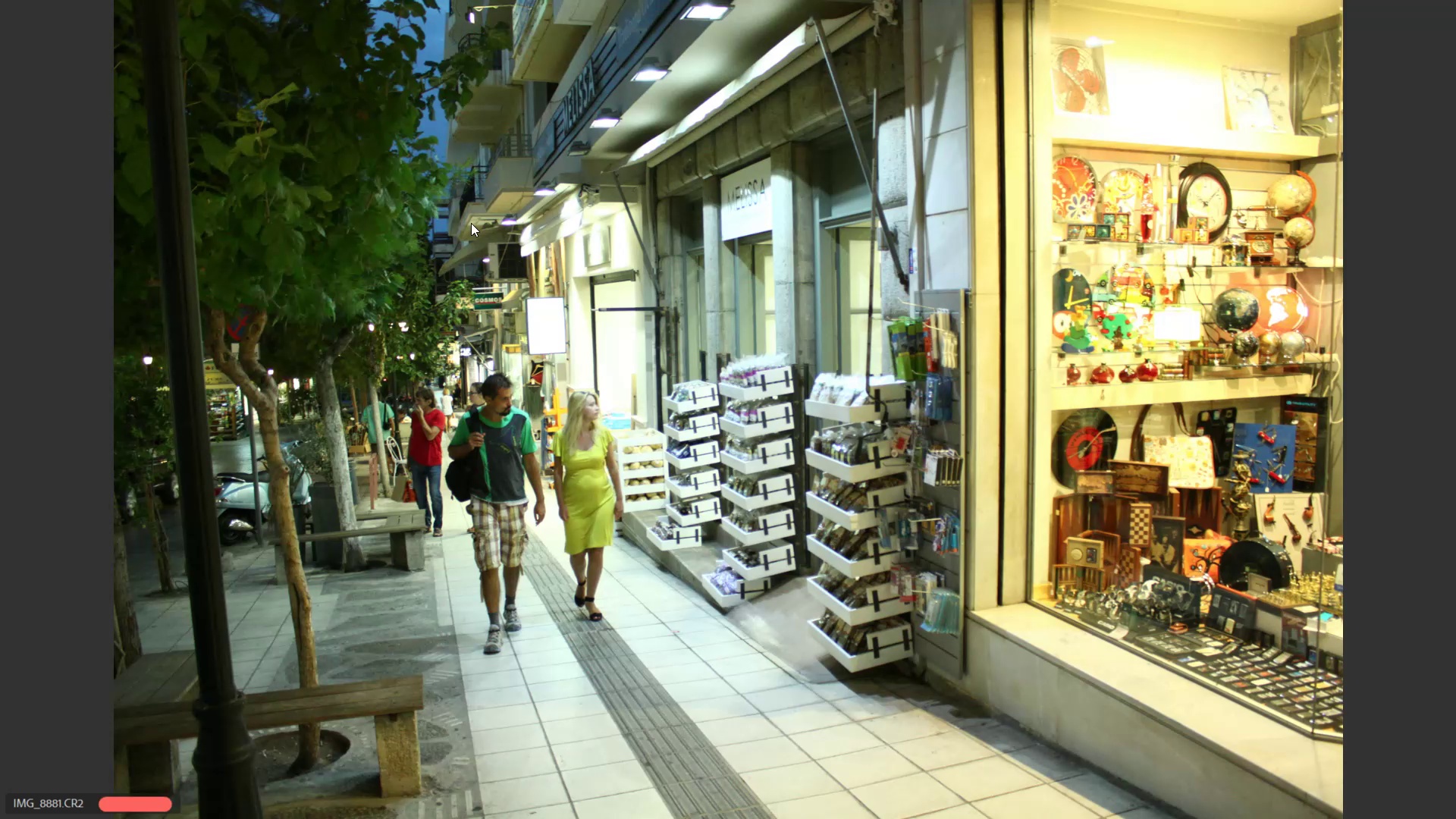 
key(ArrowLeft)
 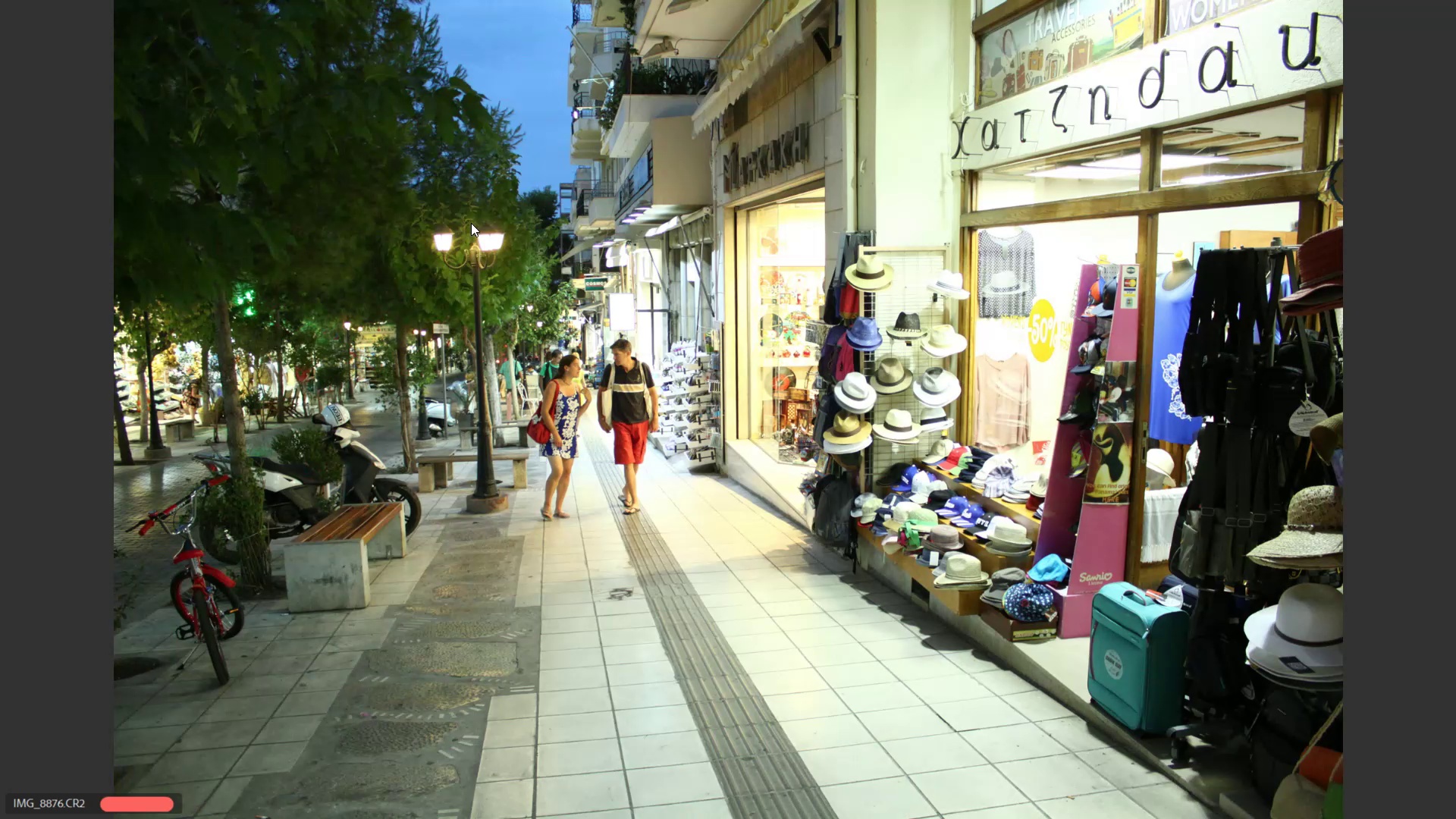 
key(ArrowRight)
 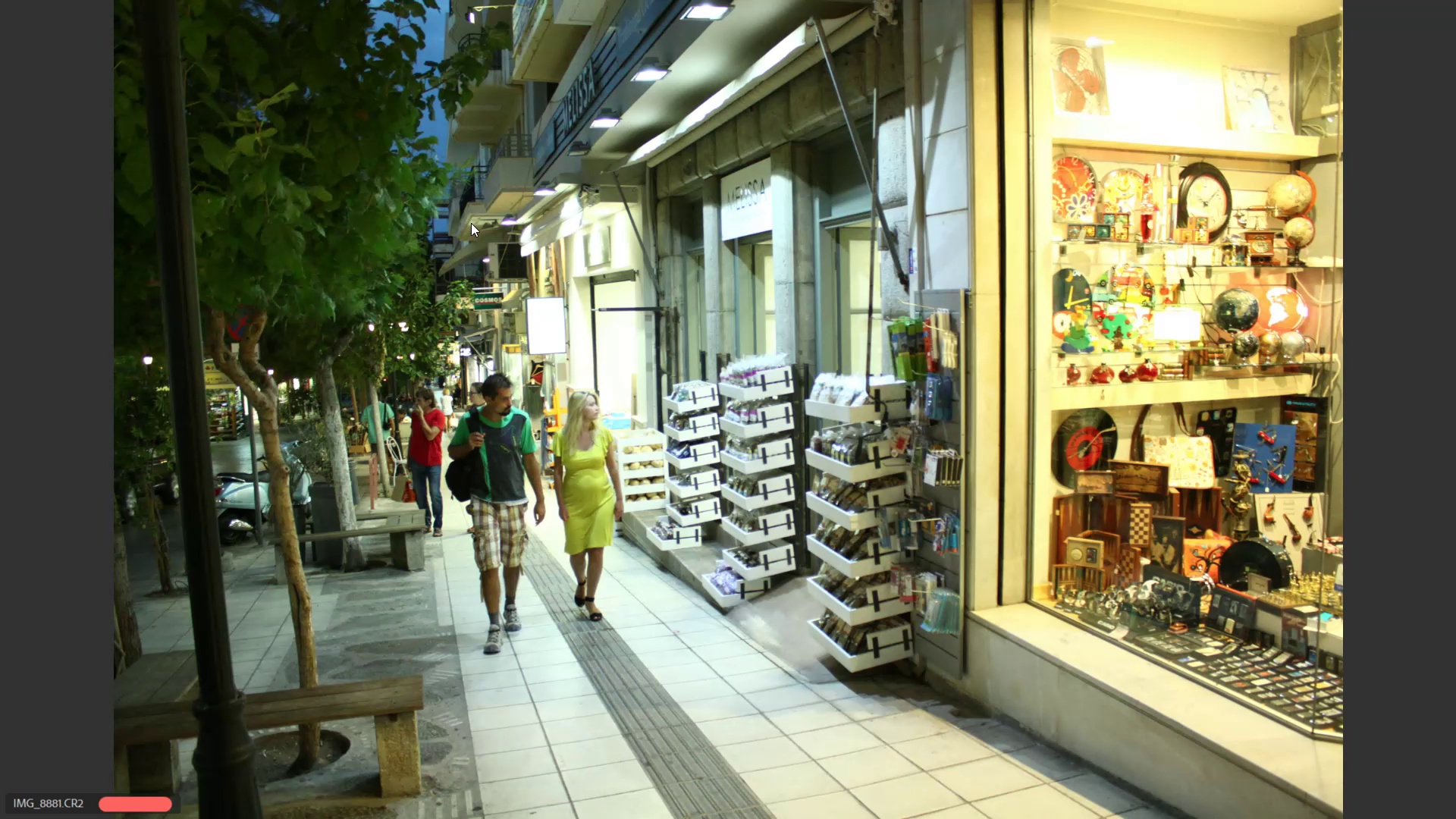 
key(ArrowRight)
 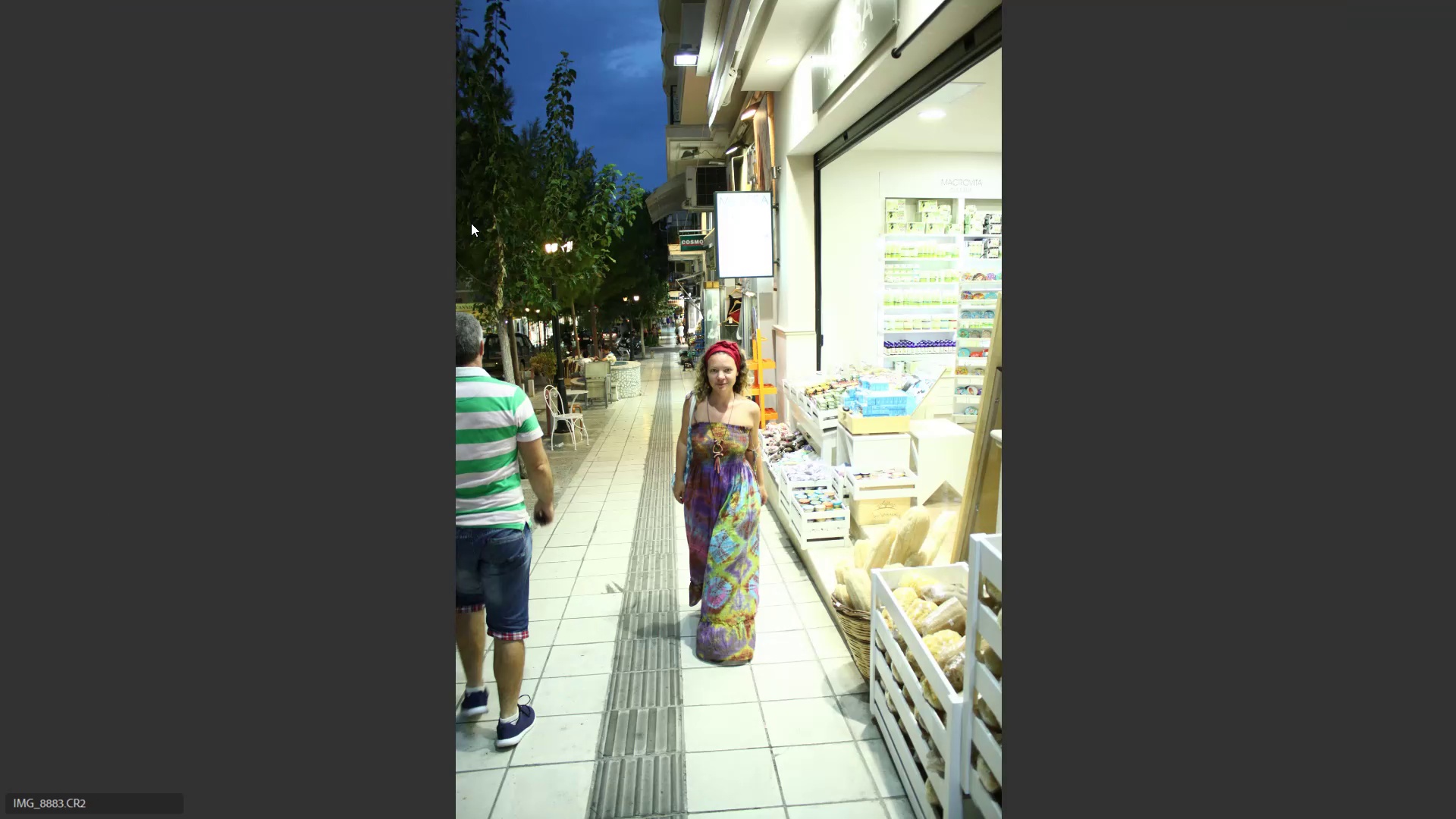 
key(ArrowRight)
 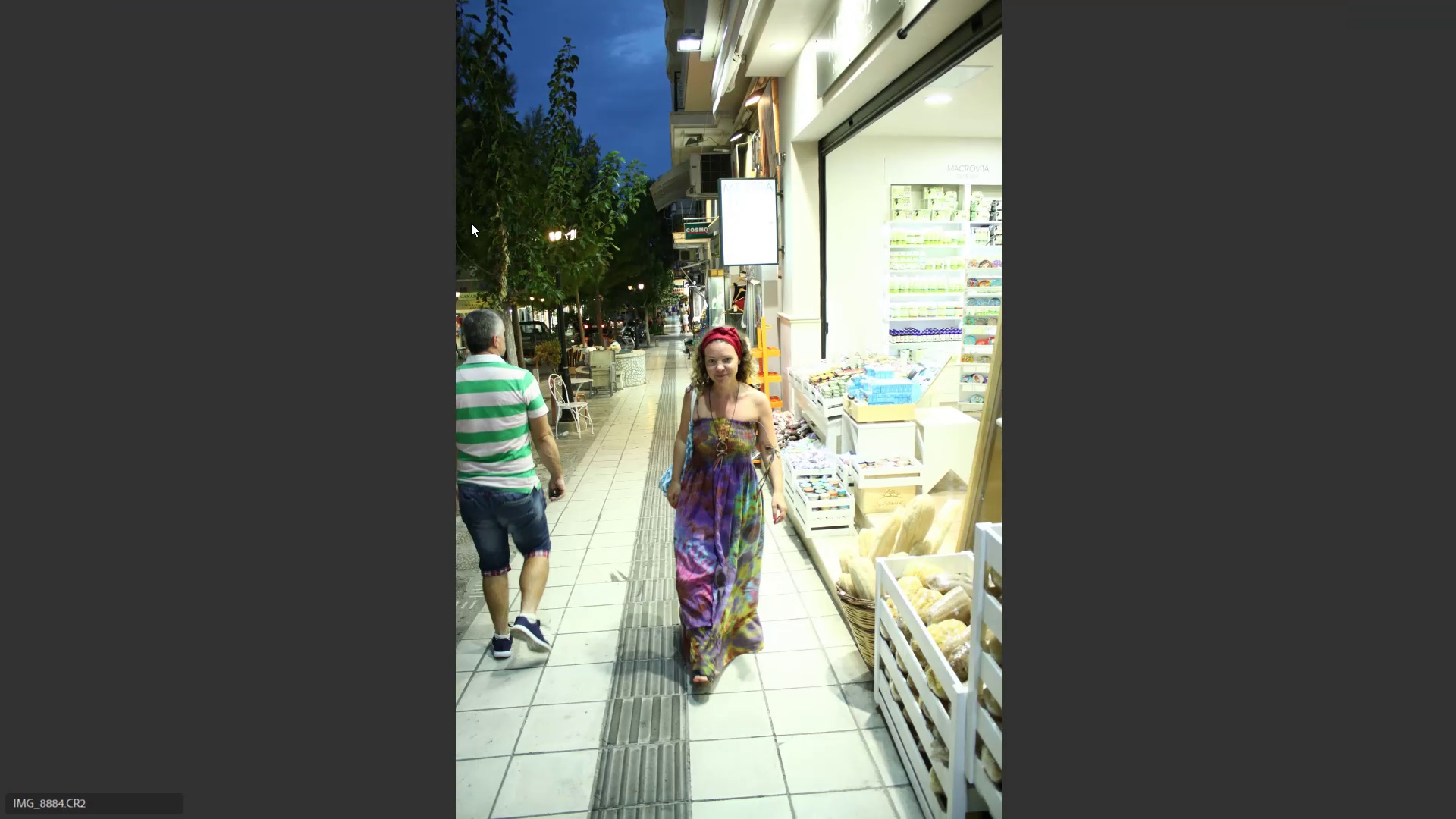 
key(ArrowRight)
 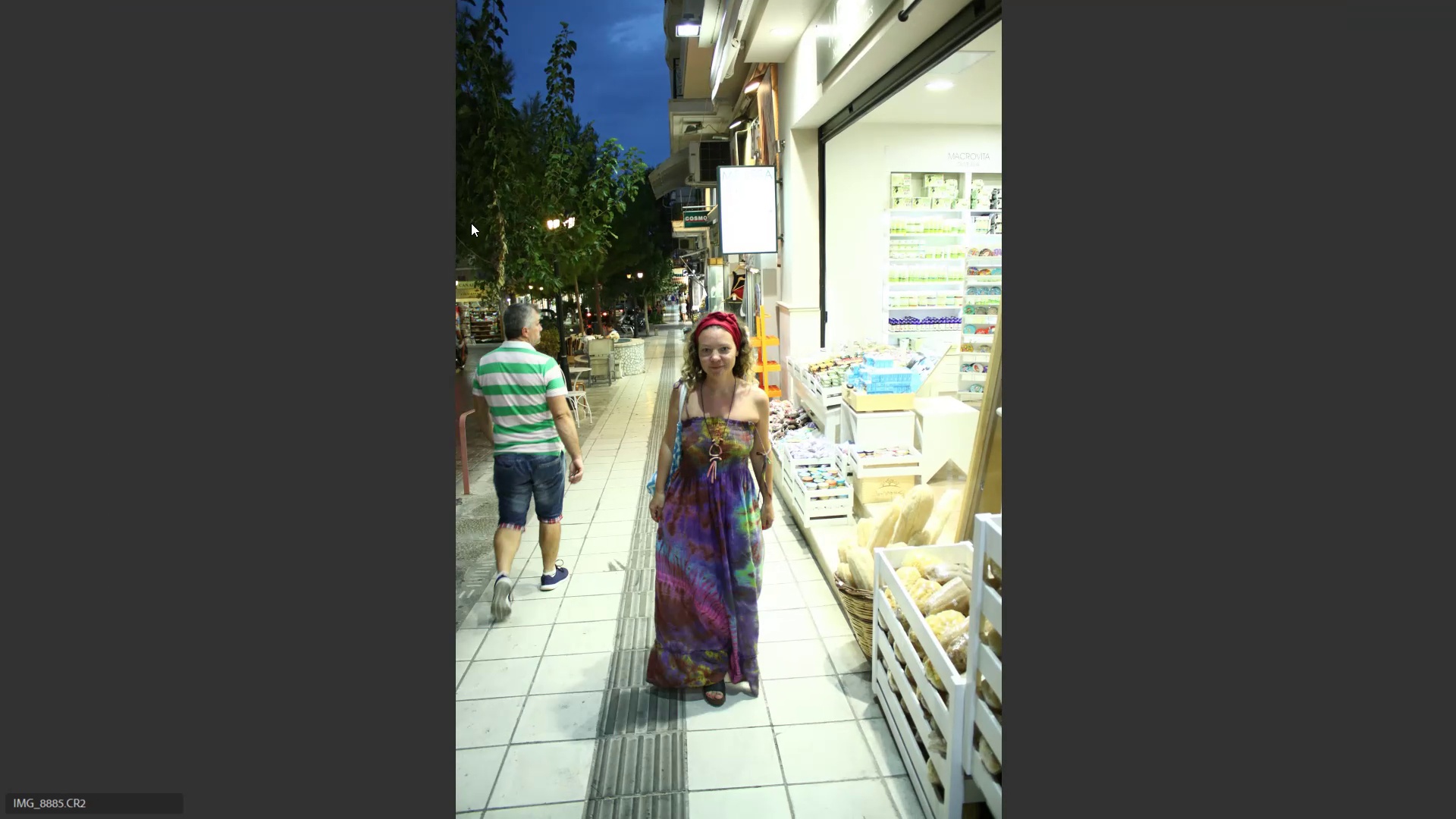 
key(ArrowLeft)
 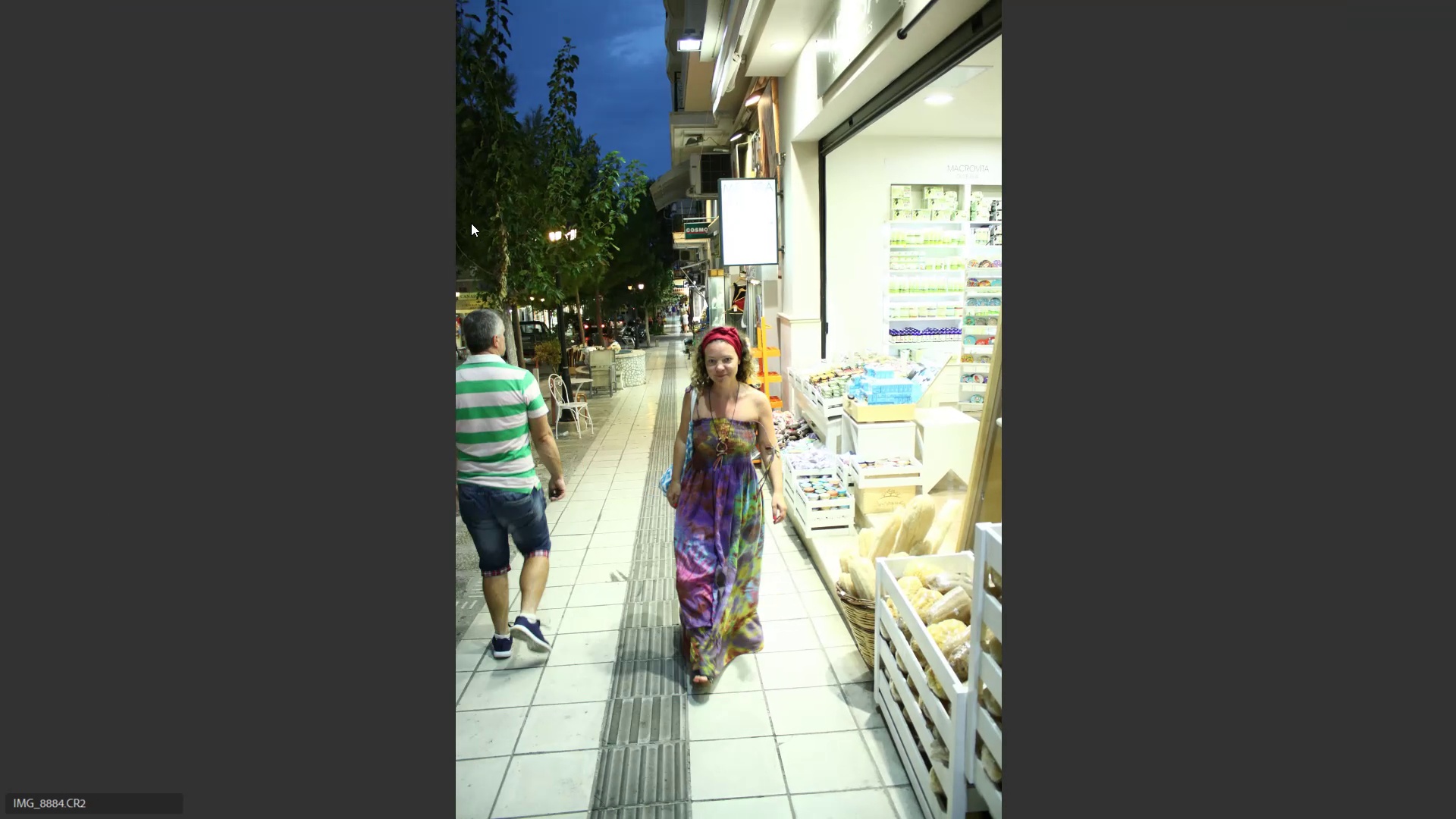 
key(ArrowLeft)
 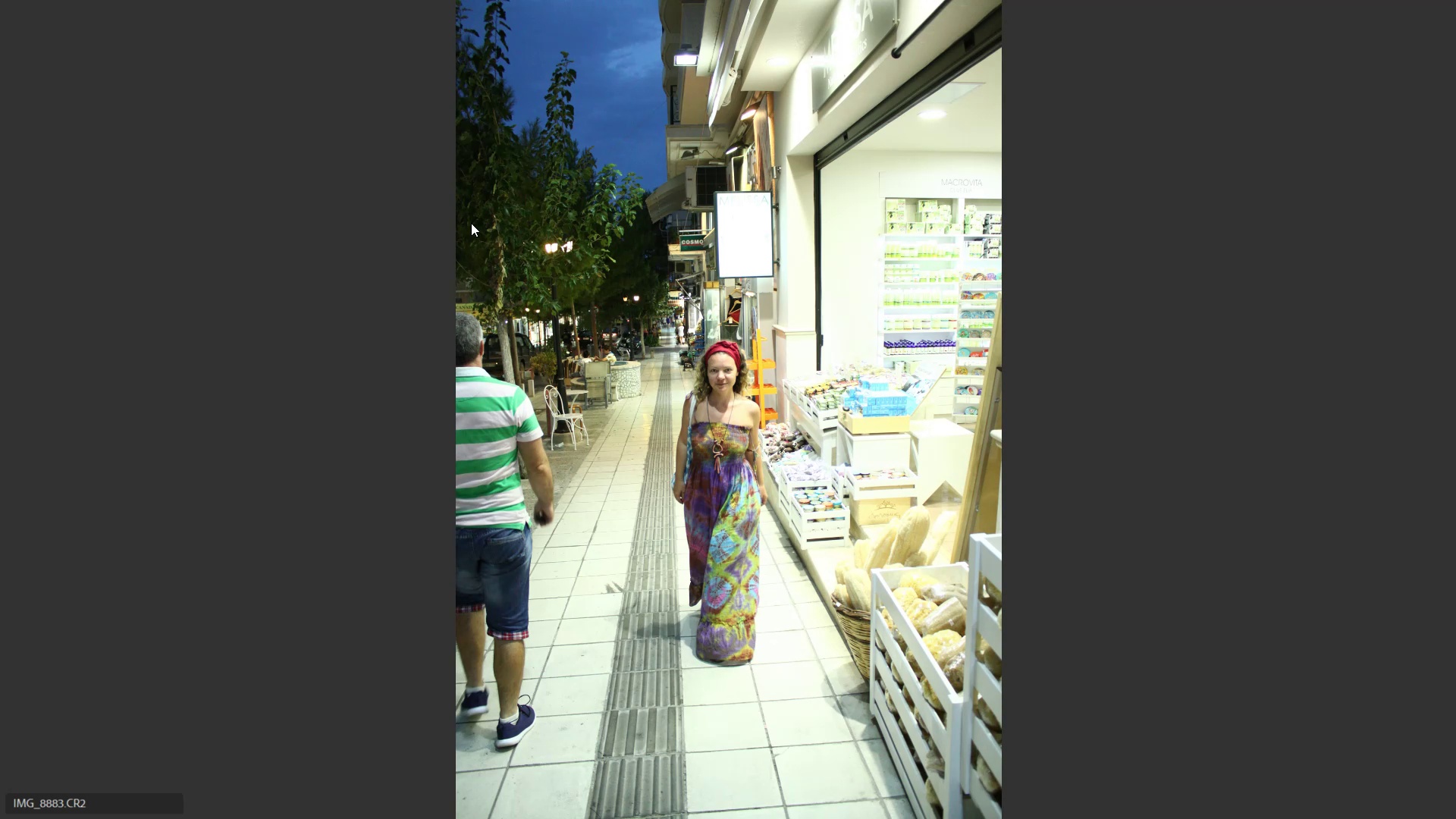 
key(6)
 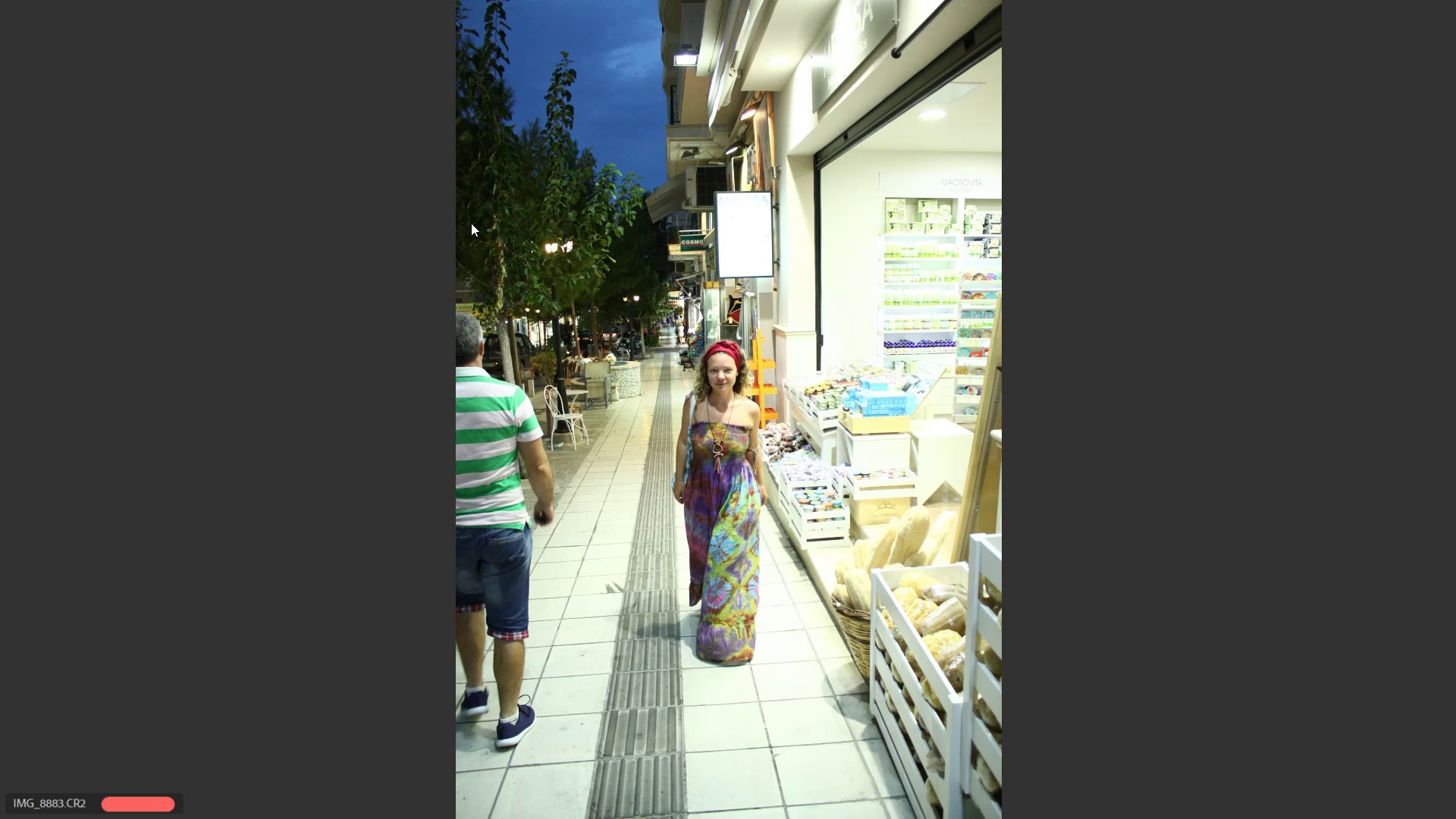 
key(ArrowRight)
 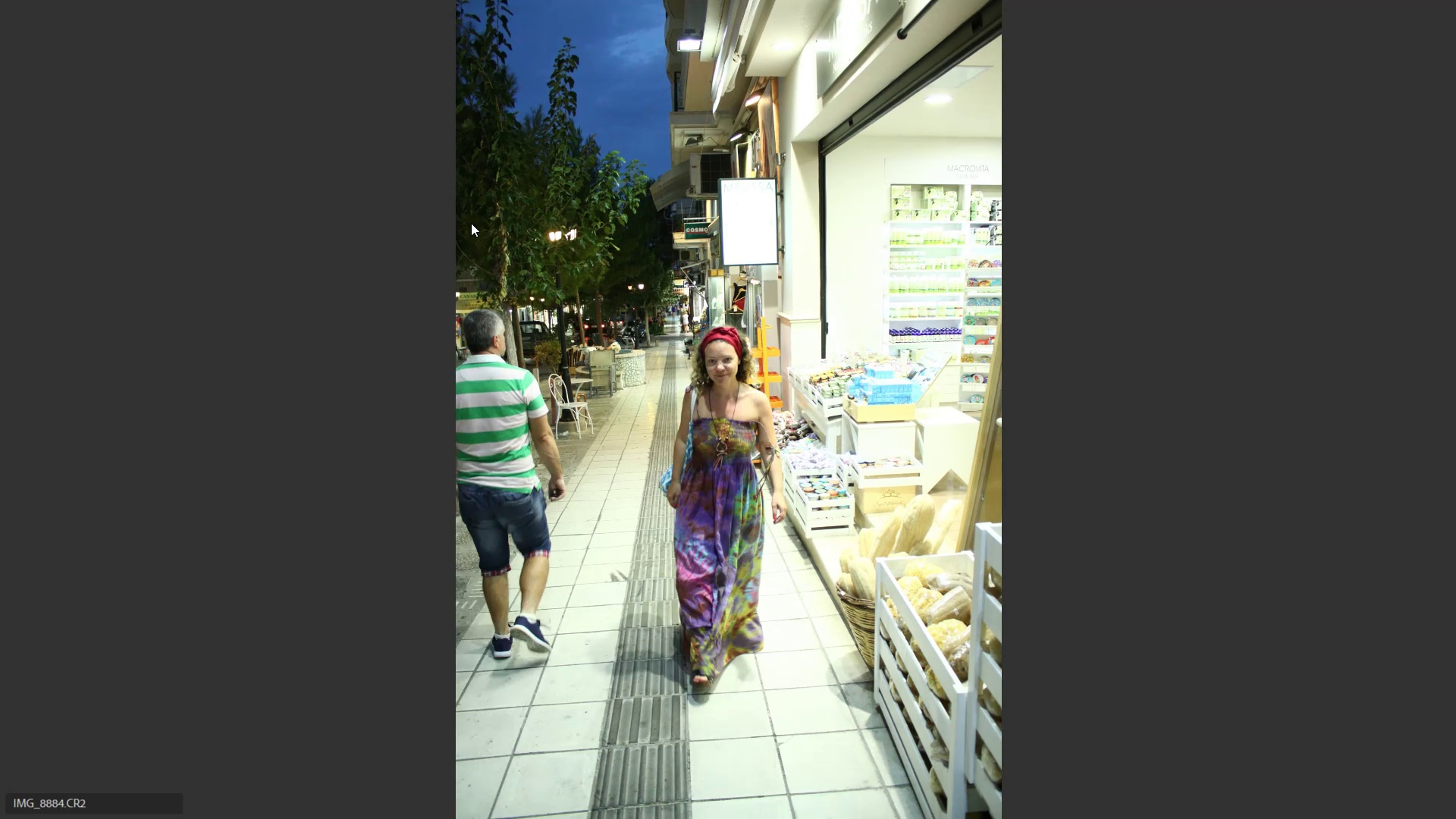 
key(6)
 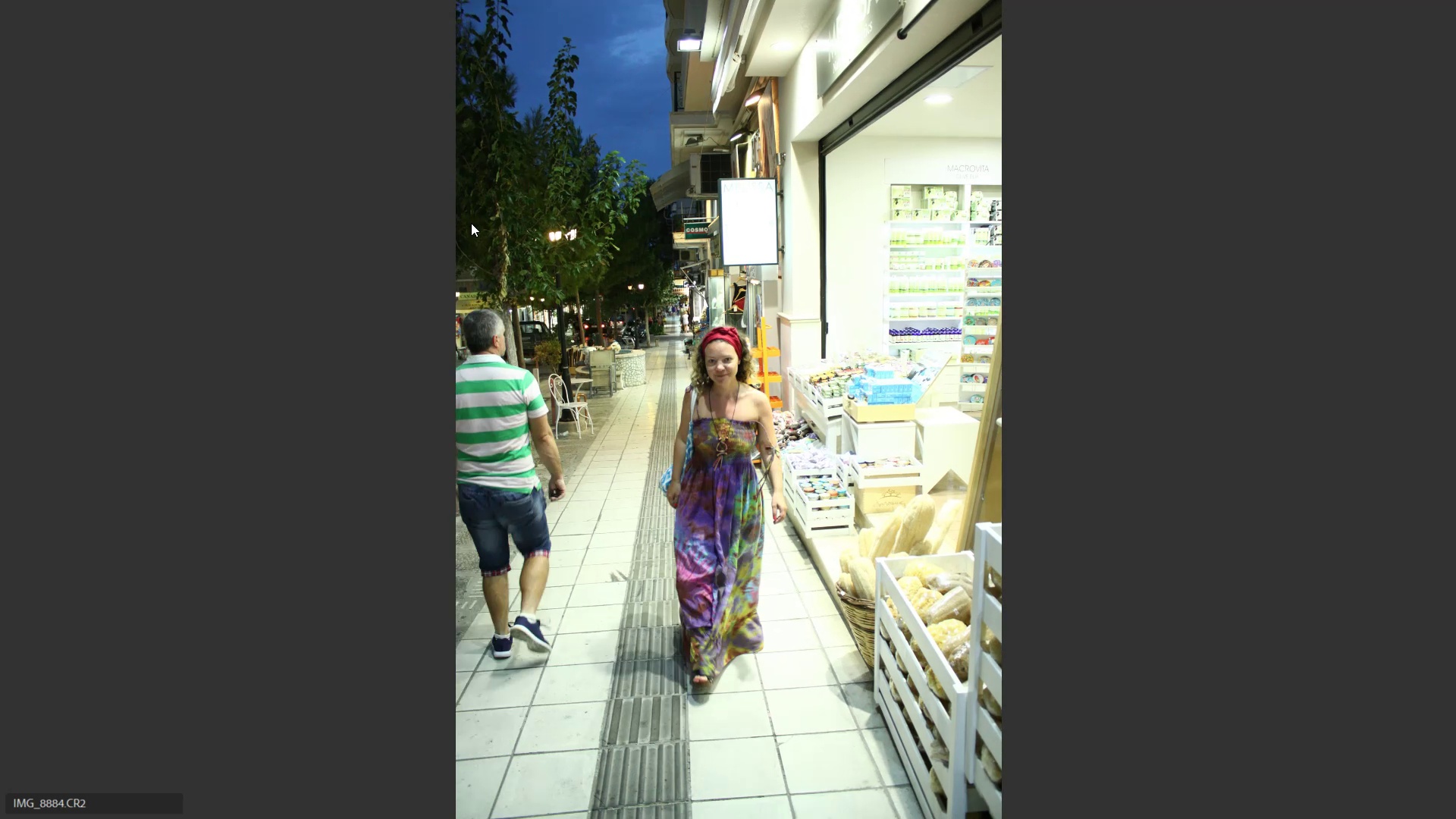 
key(ArrowRight)
 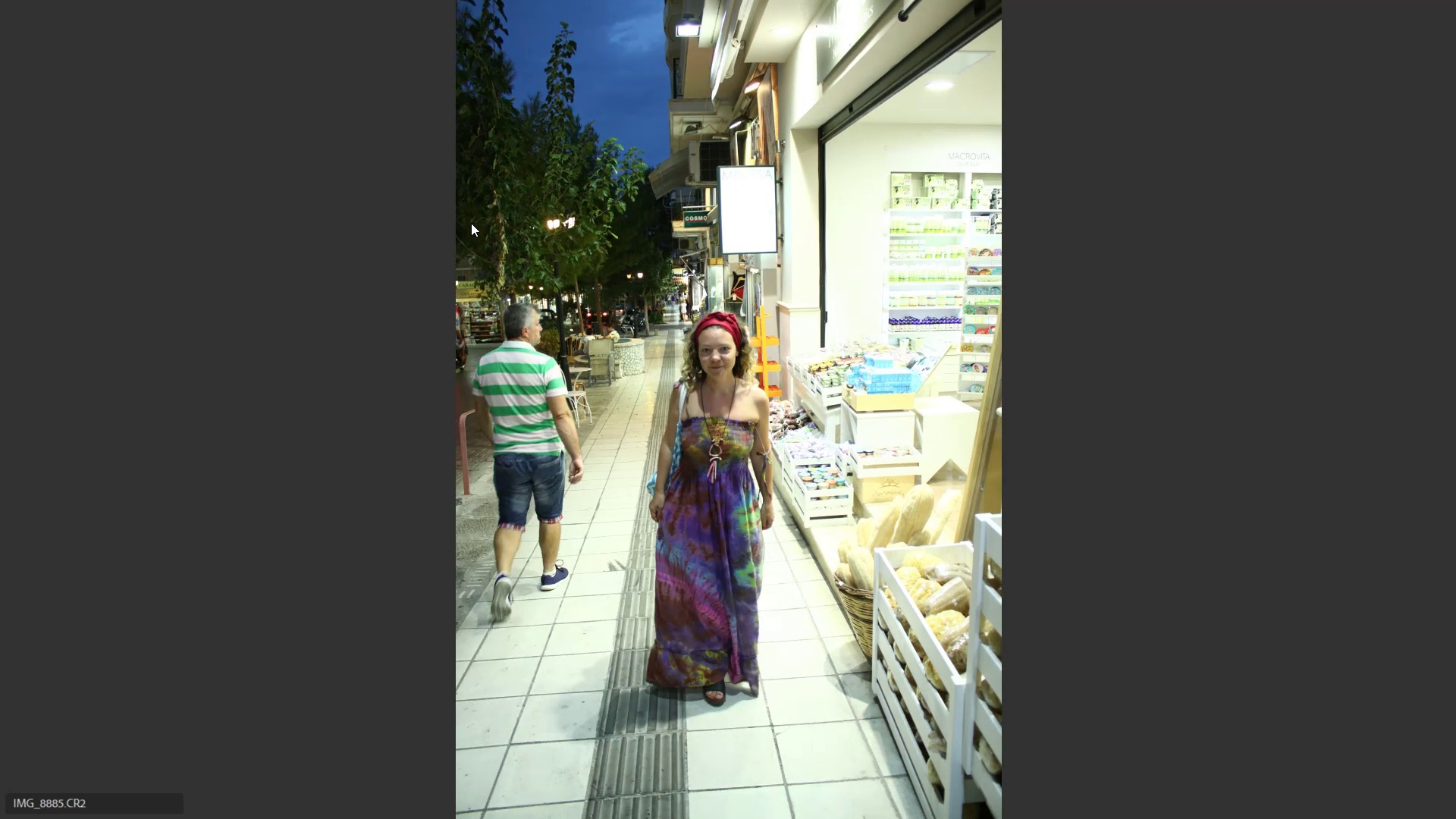 
key(6)
 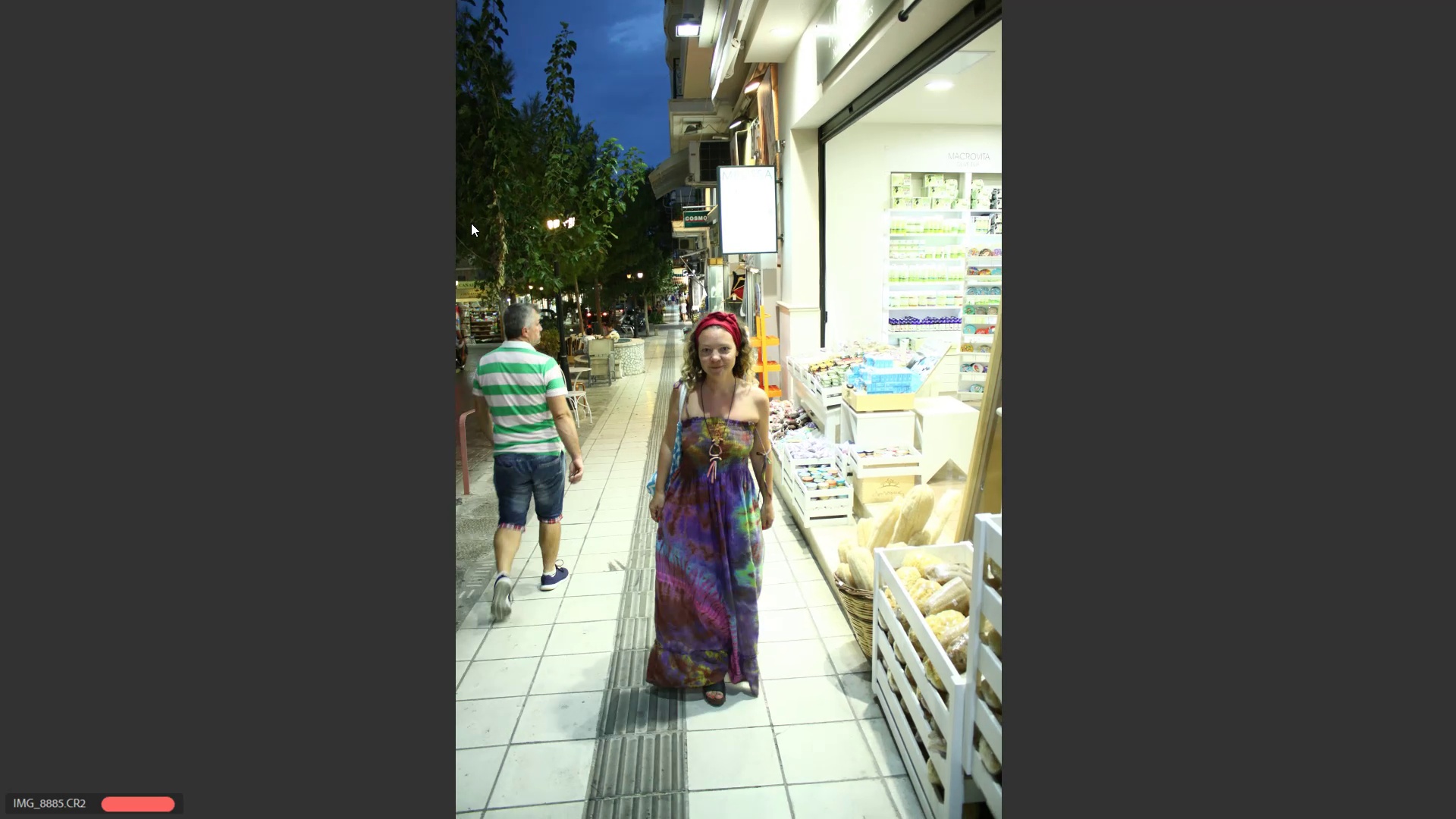 
key(ArrowRight)
 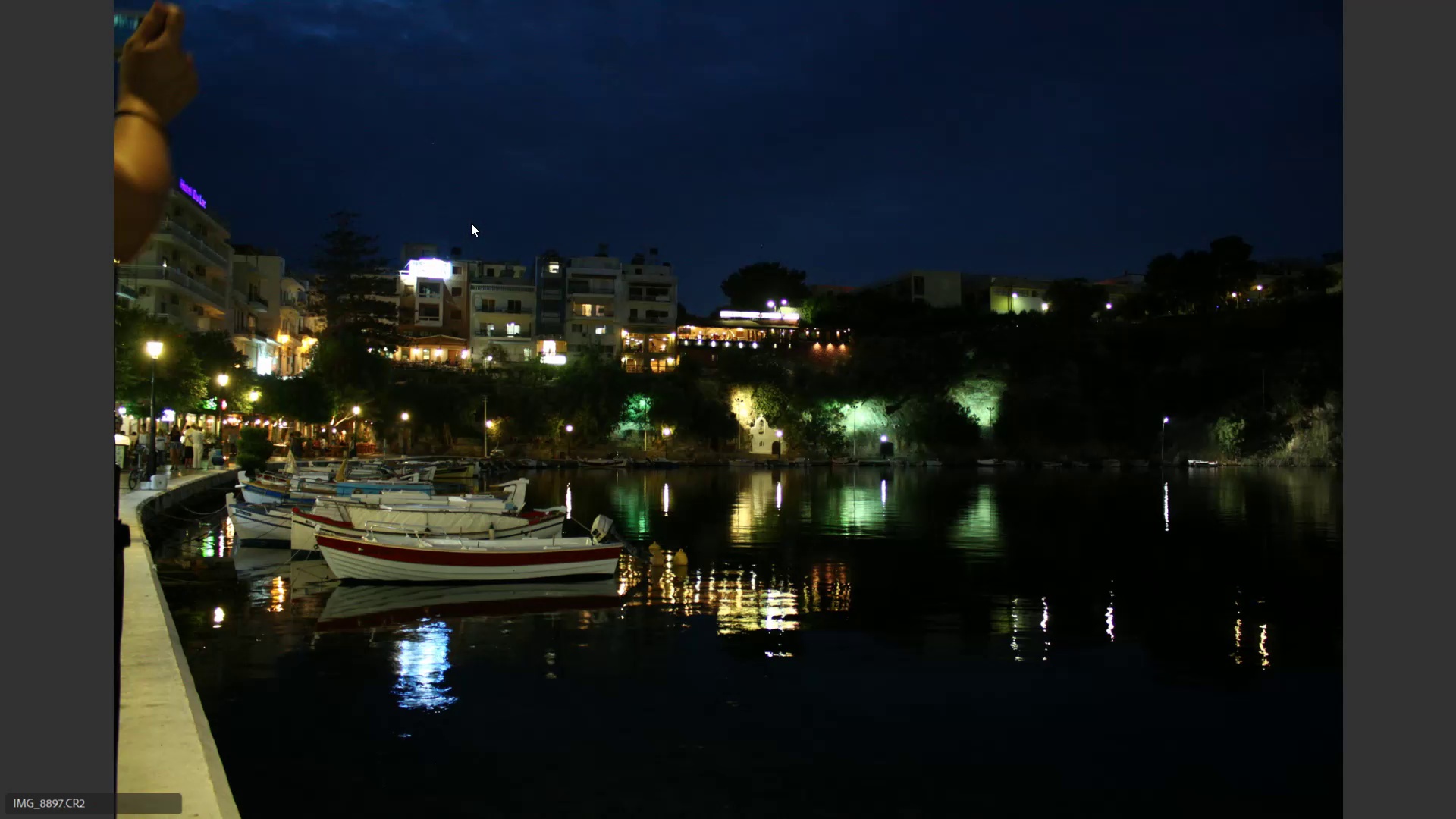 
key(ArrowLeft)
 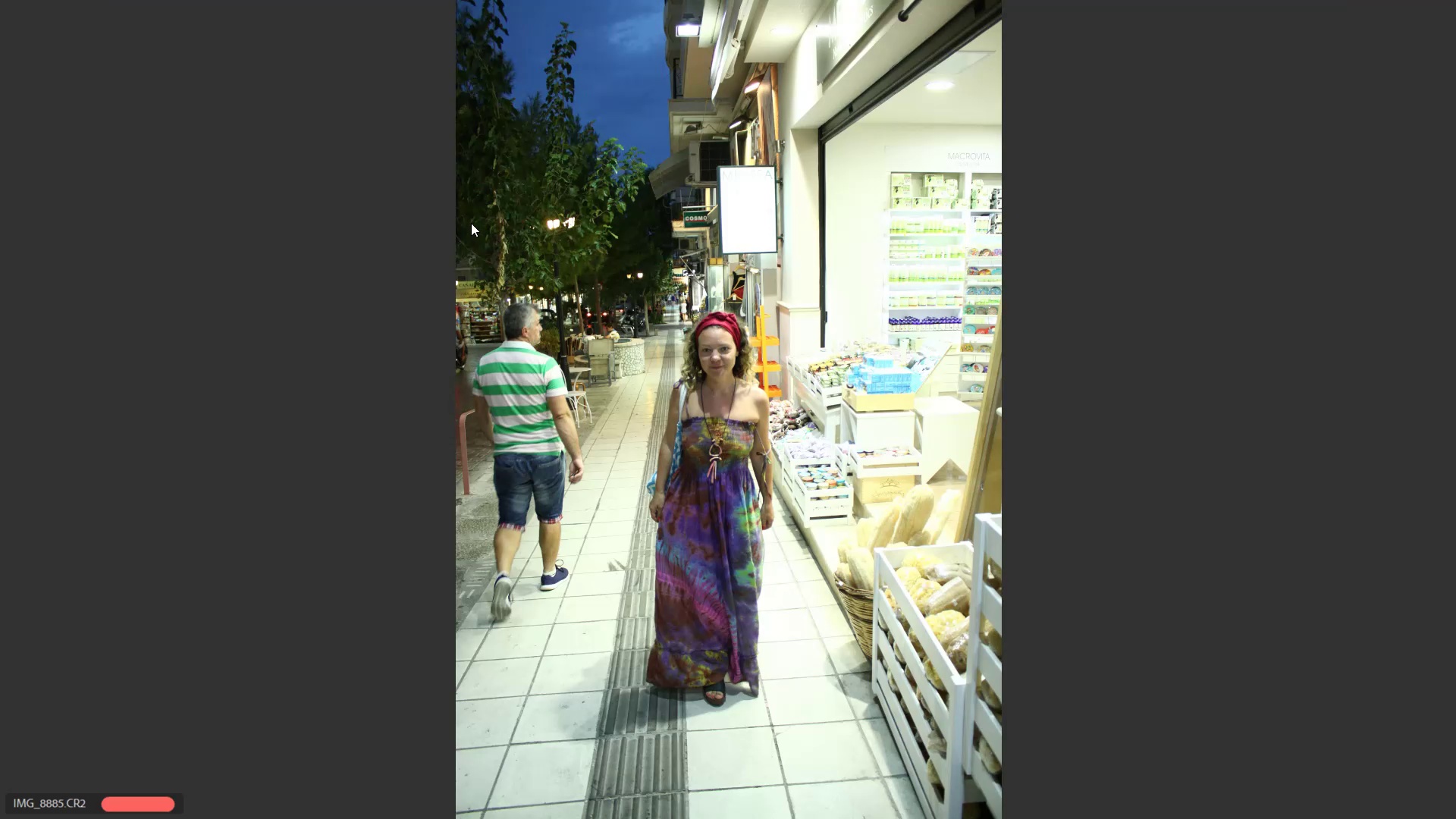 
key(ArrowLeft)
 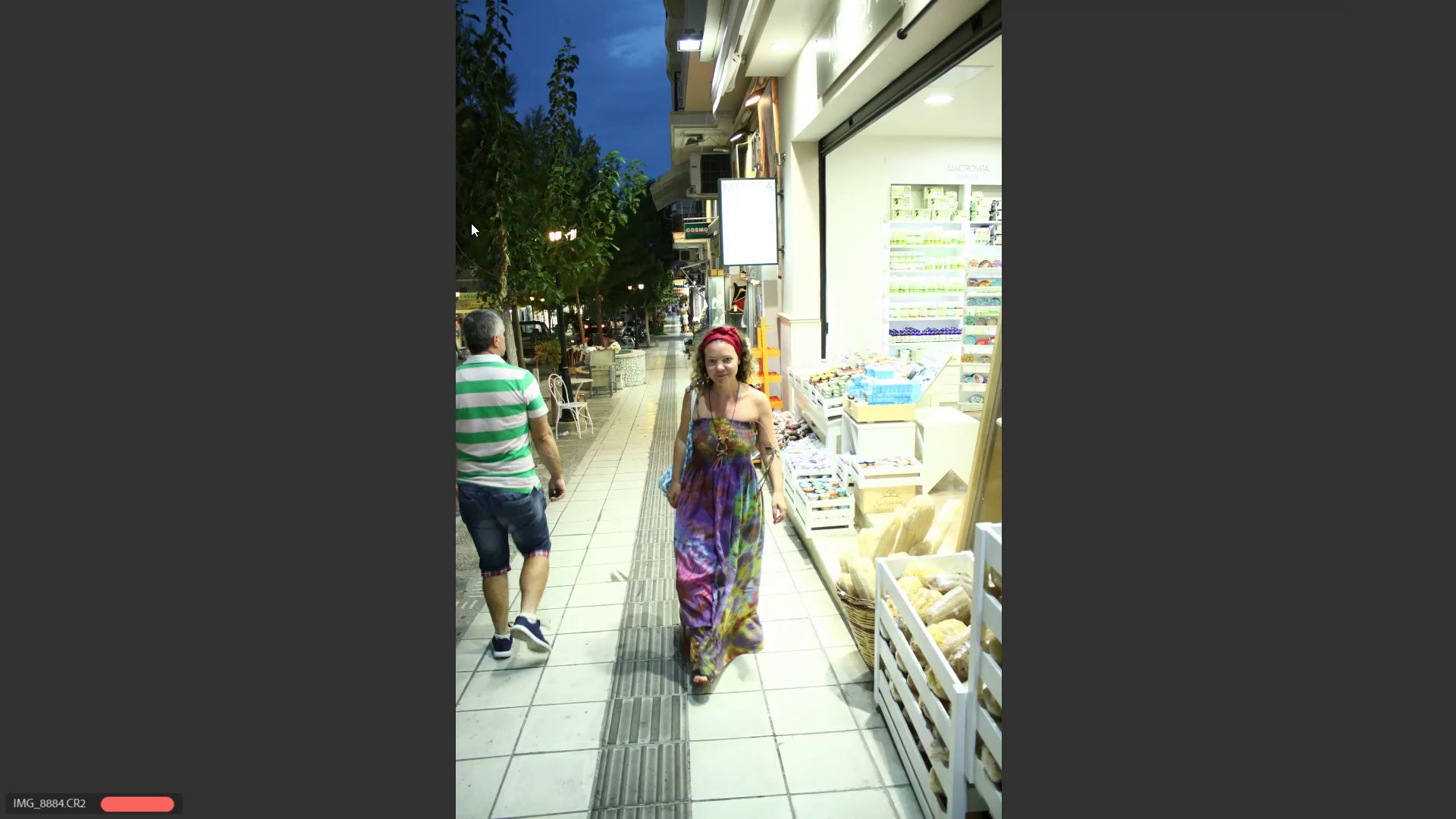 
key(ArrowLeft)
 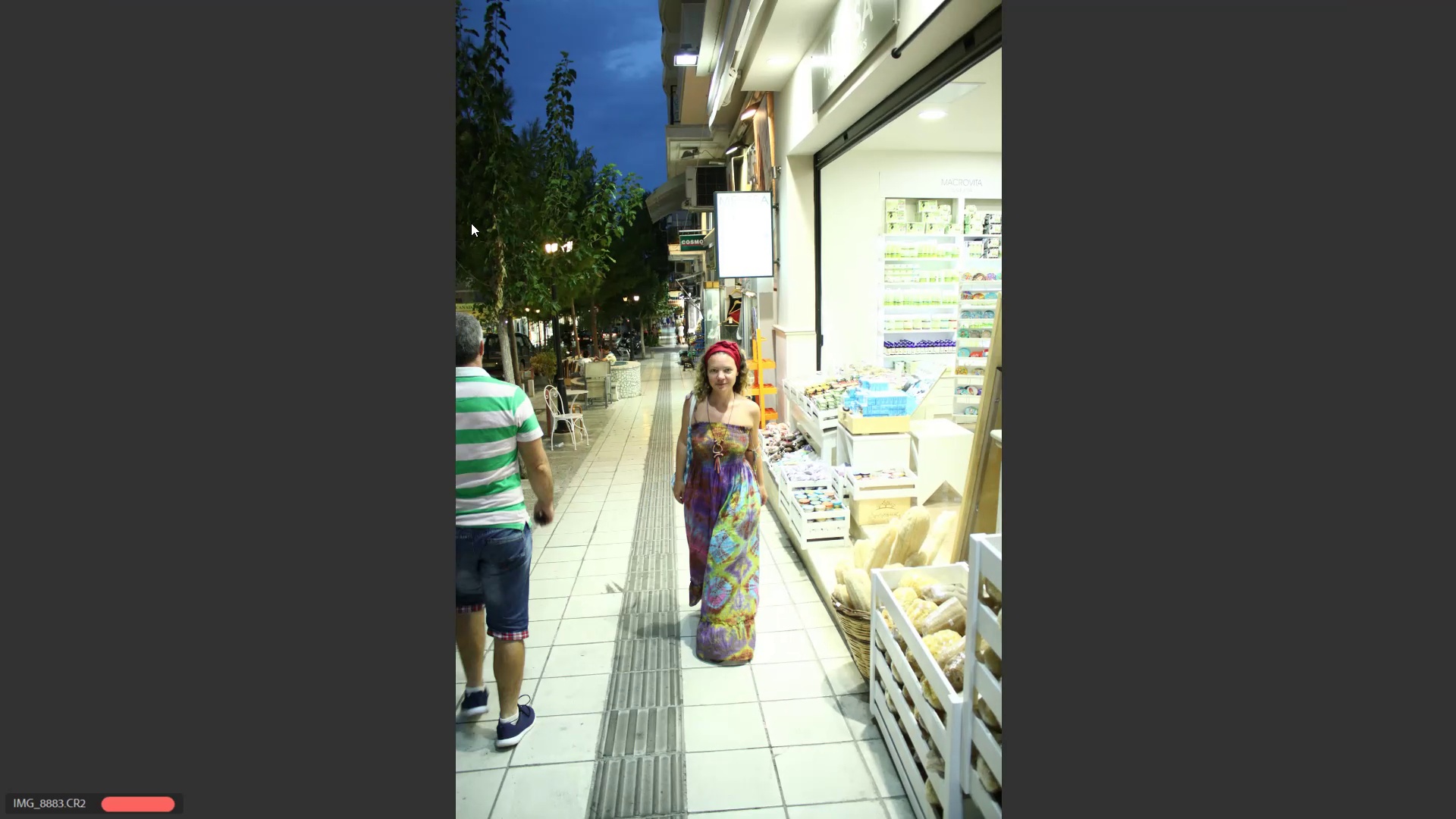 
key(ArrowRight)
 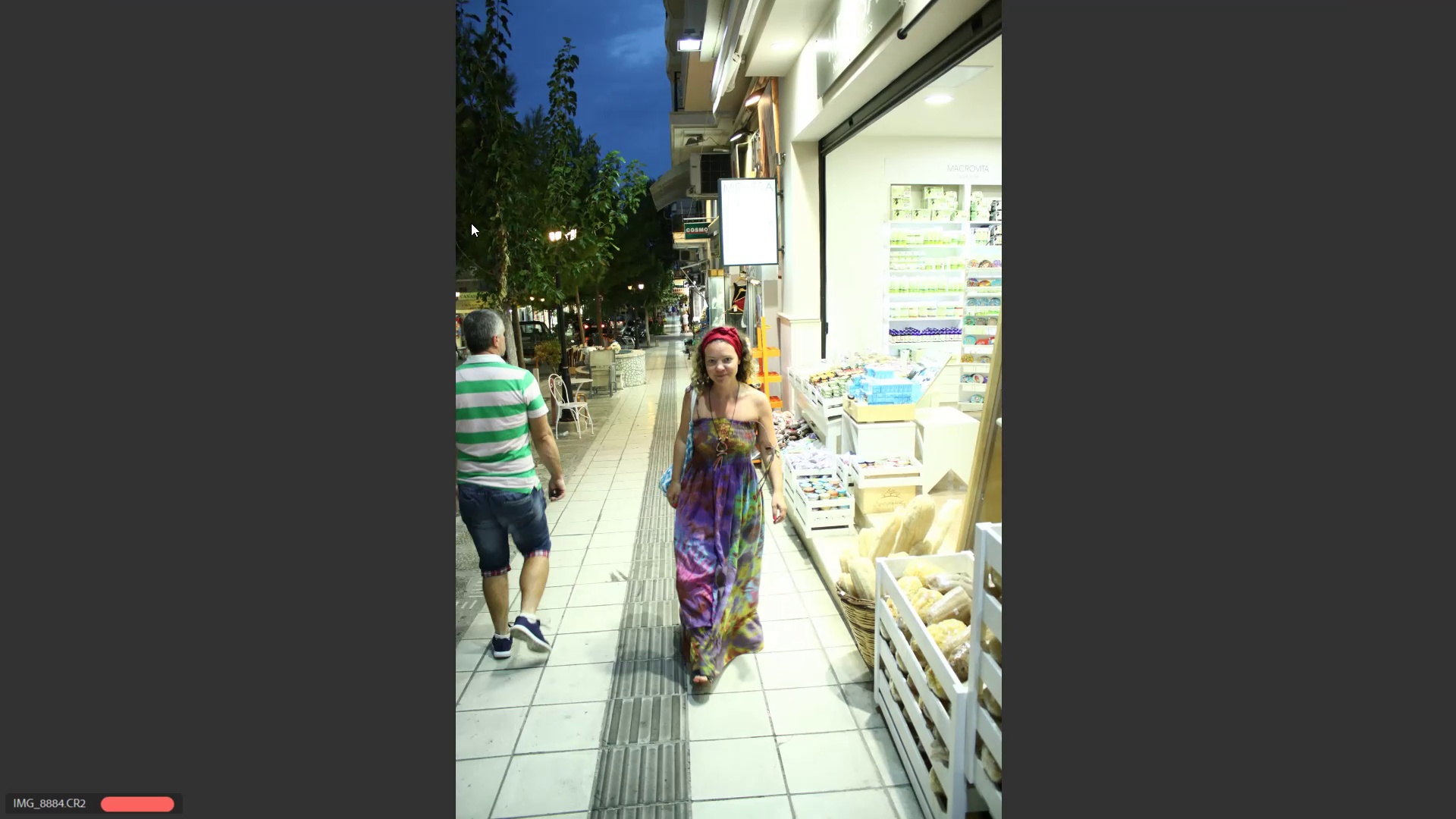 
key(ArrowRight)
 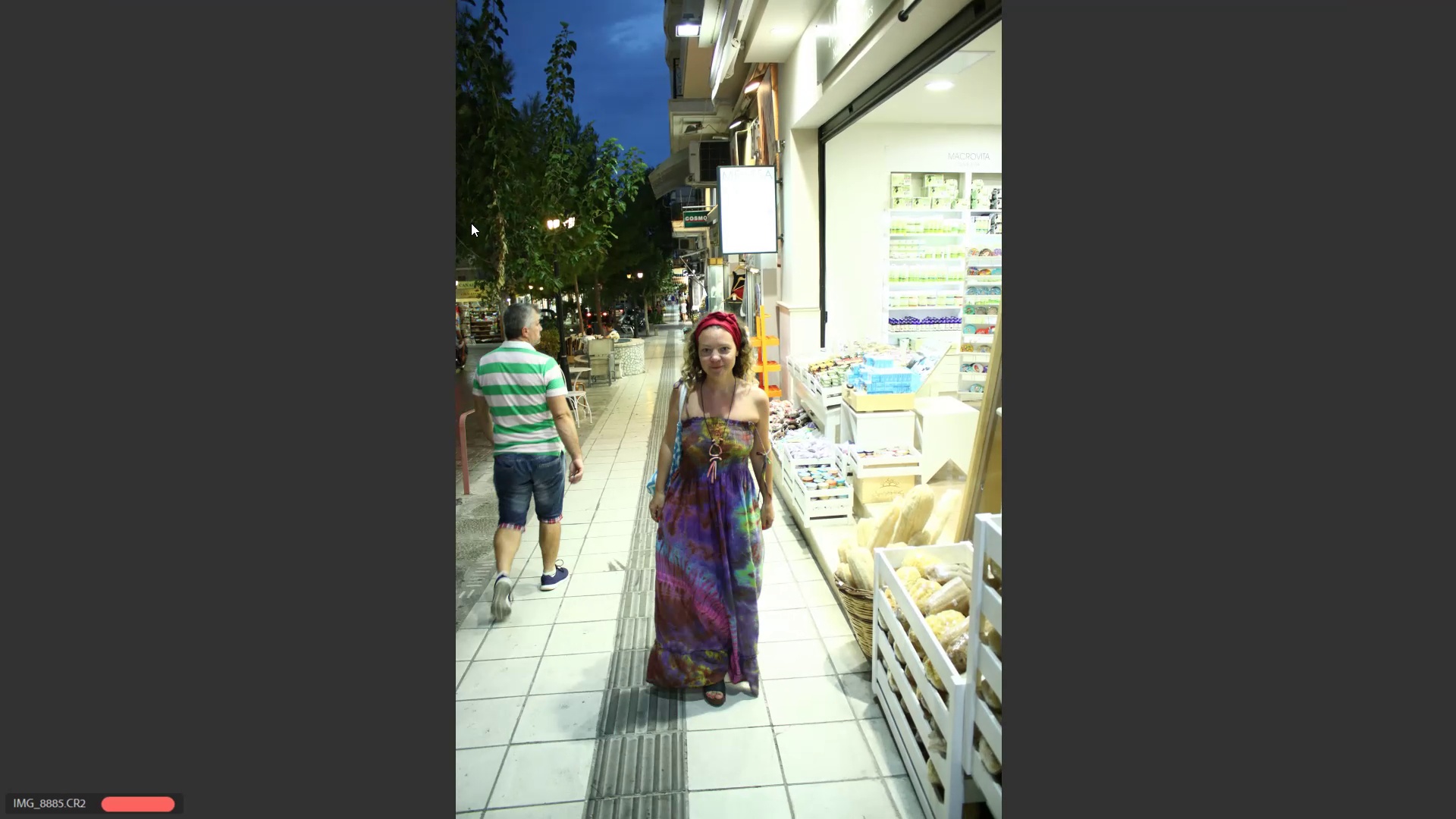 
key(ArrowRight)
 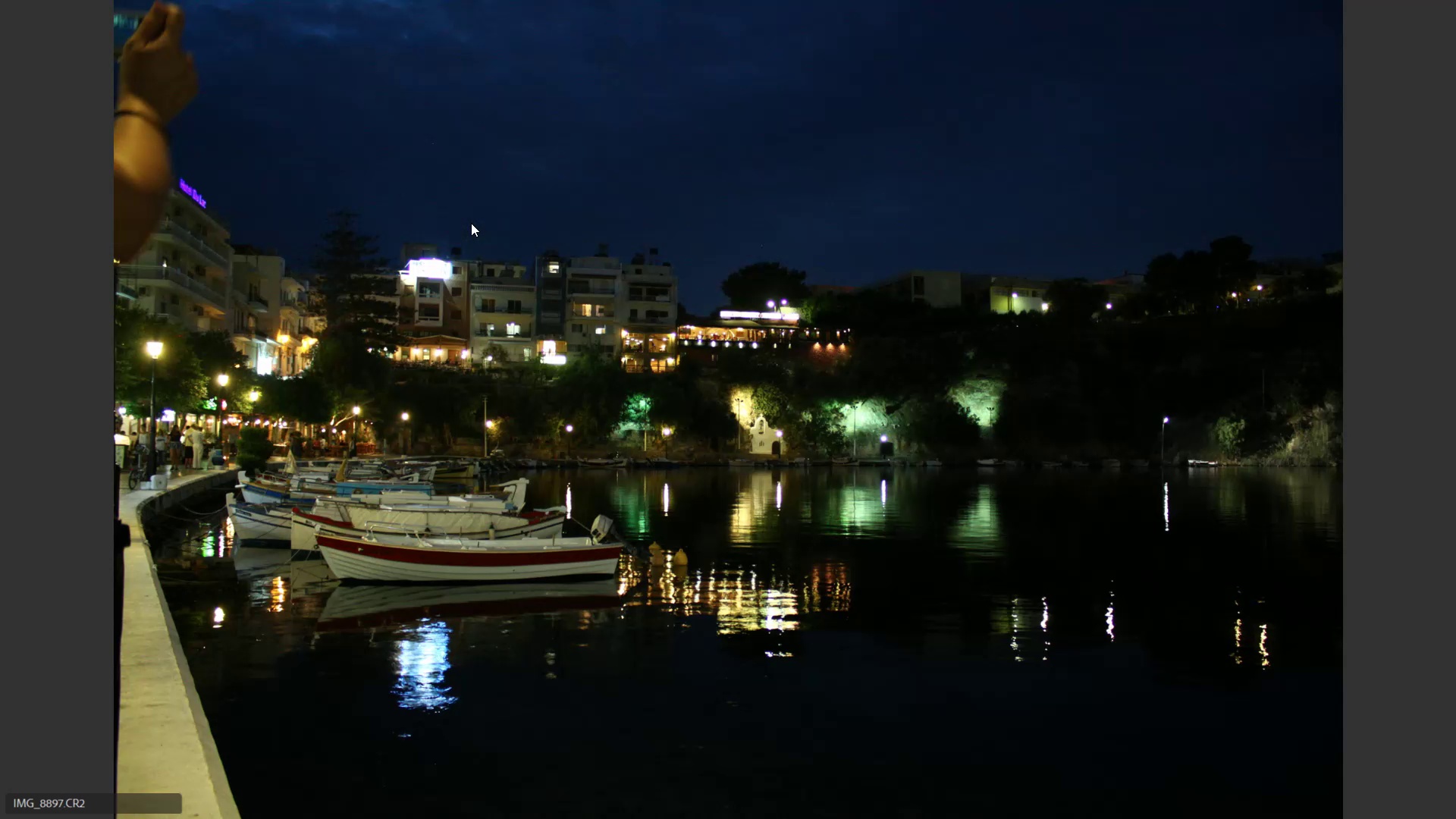 
key(ArrowRight)
 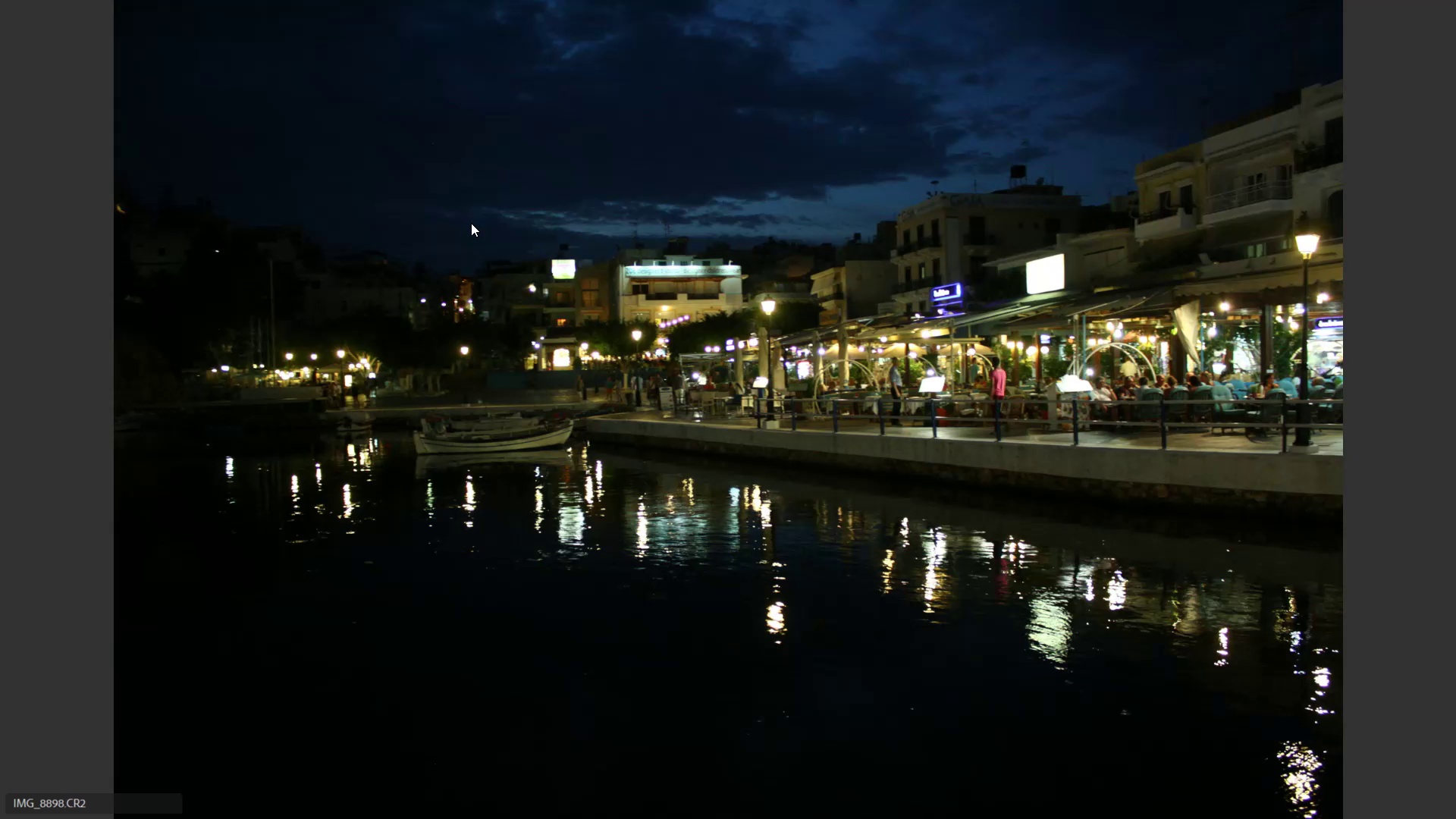 
key(ArrowLeft)
 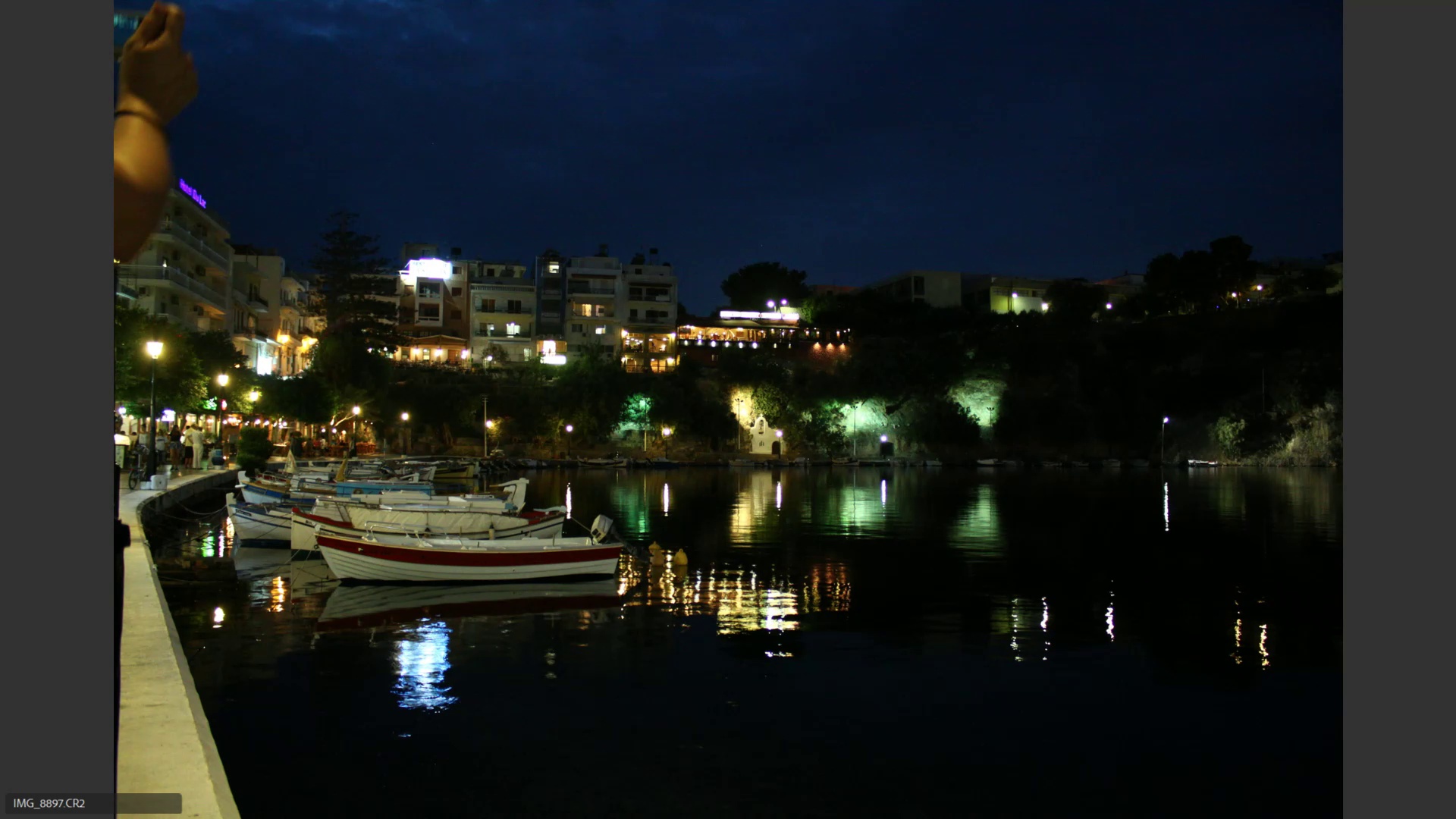 
type(666)
 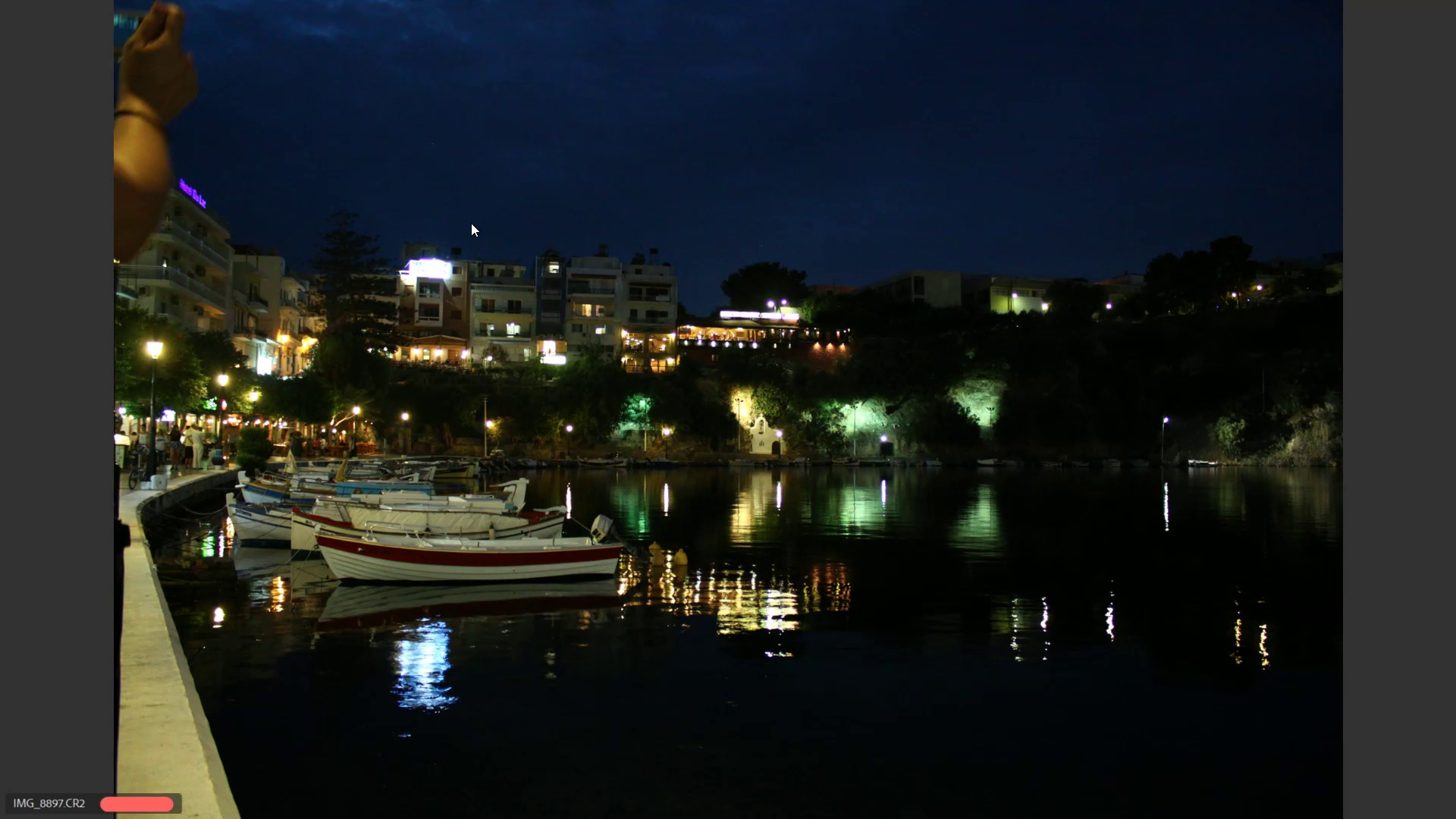 
key(ArrowRight)
 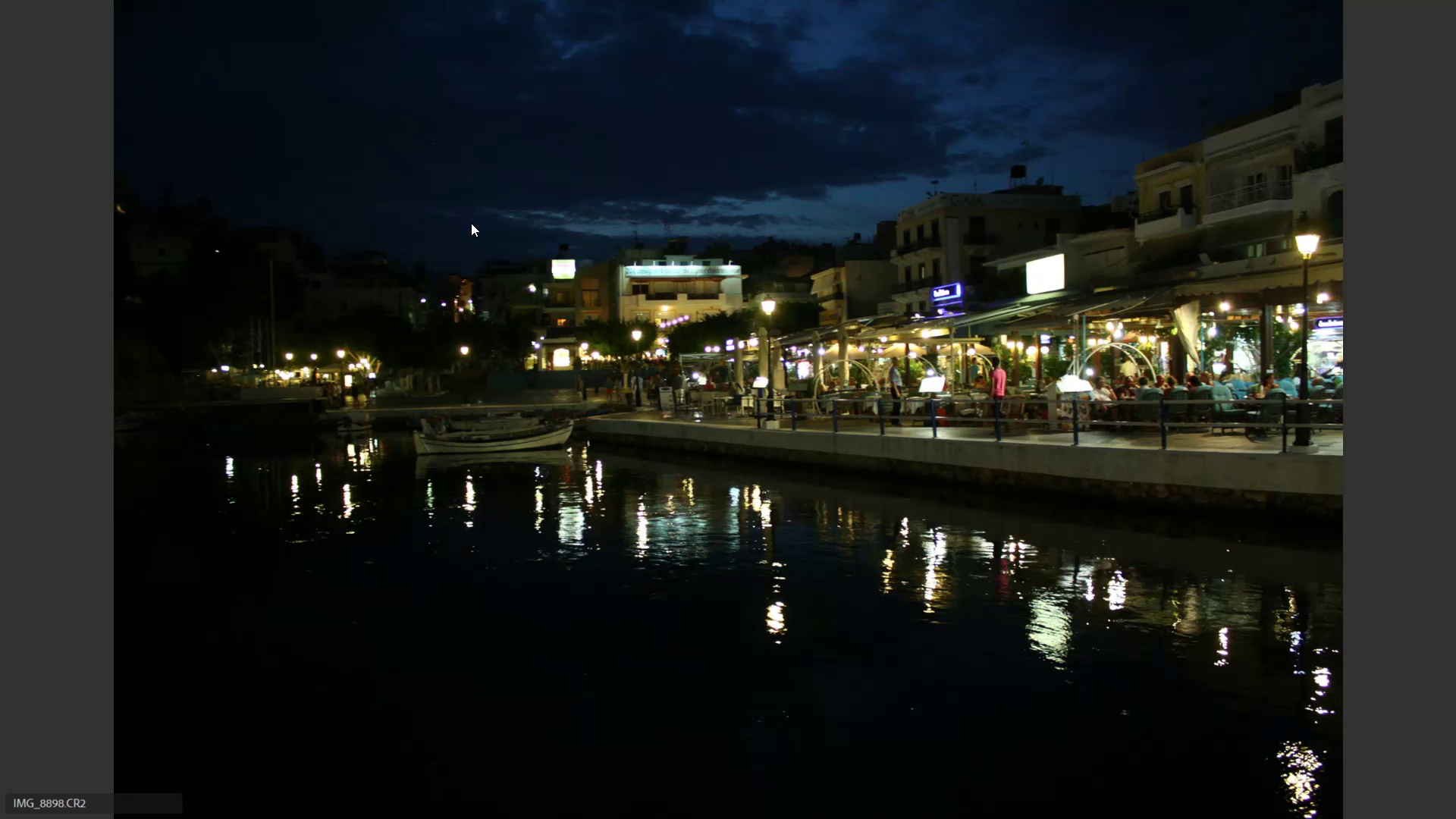 
key(ArrowRight)
 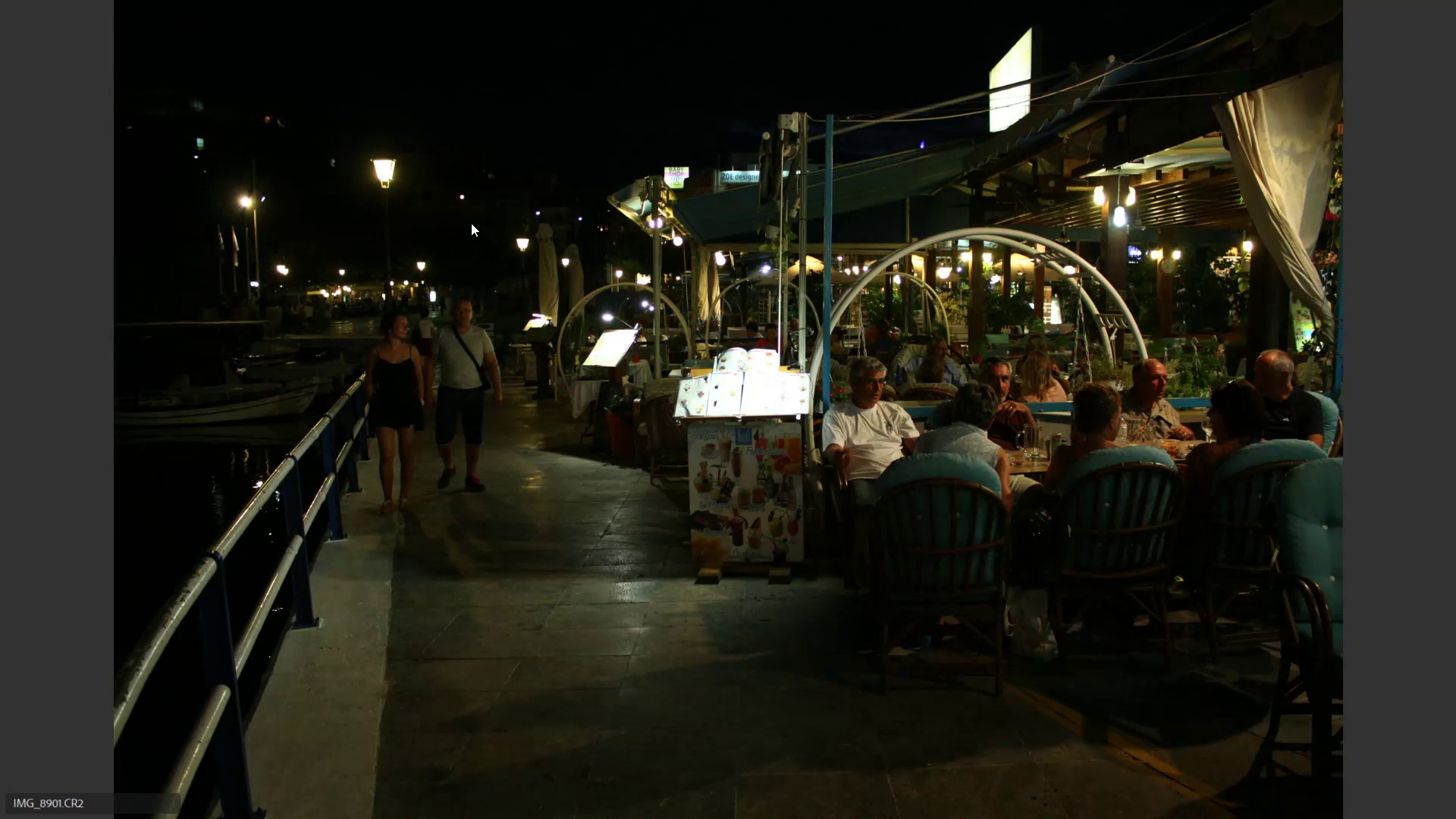 
key(ArrowLeft)
 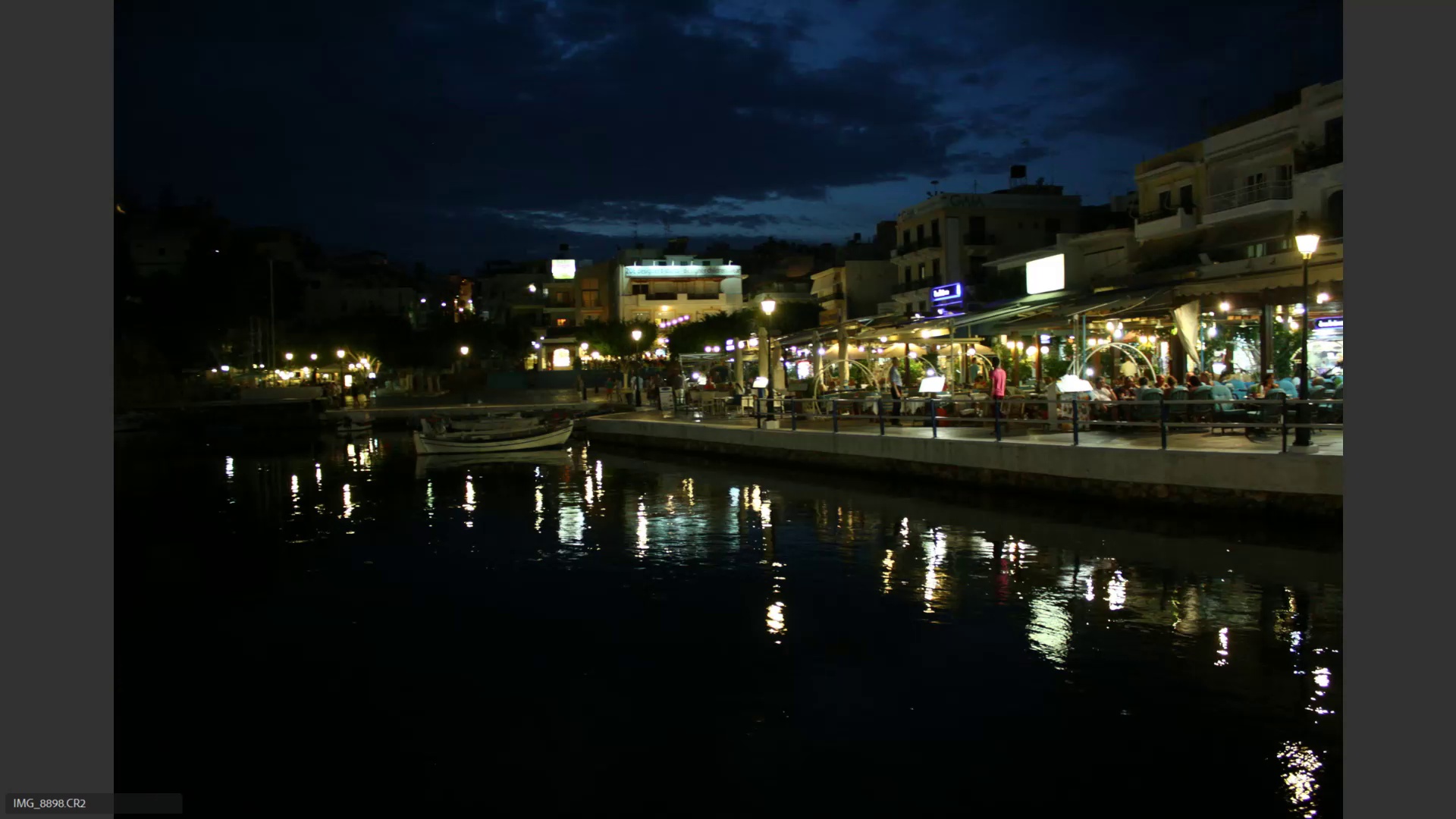 
key(ArrowRight)
 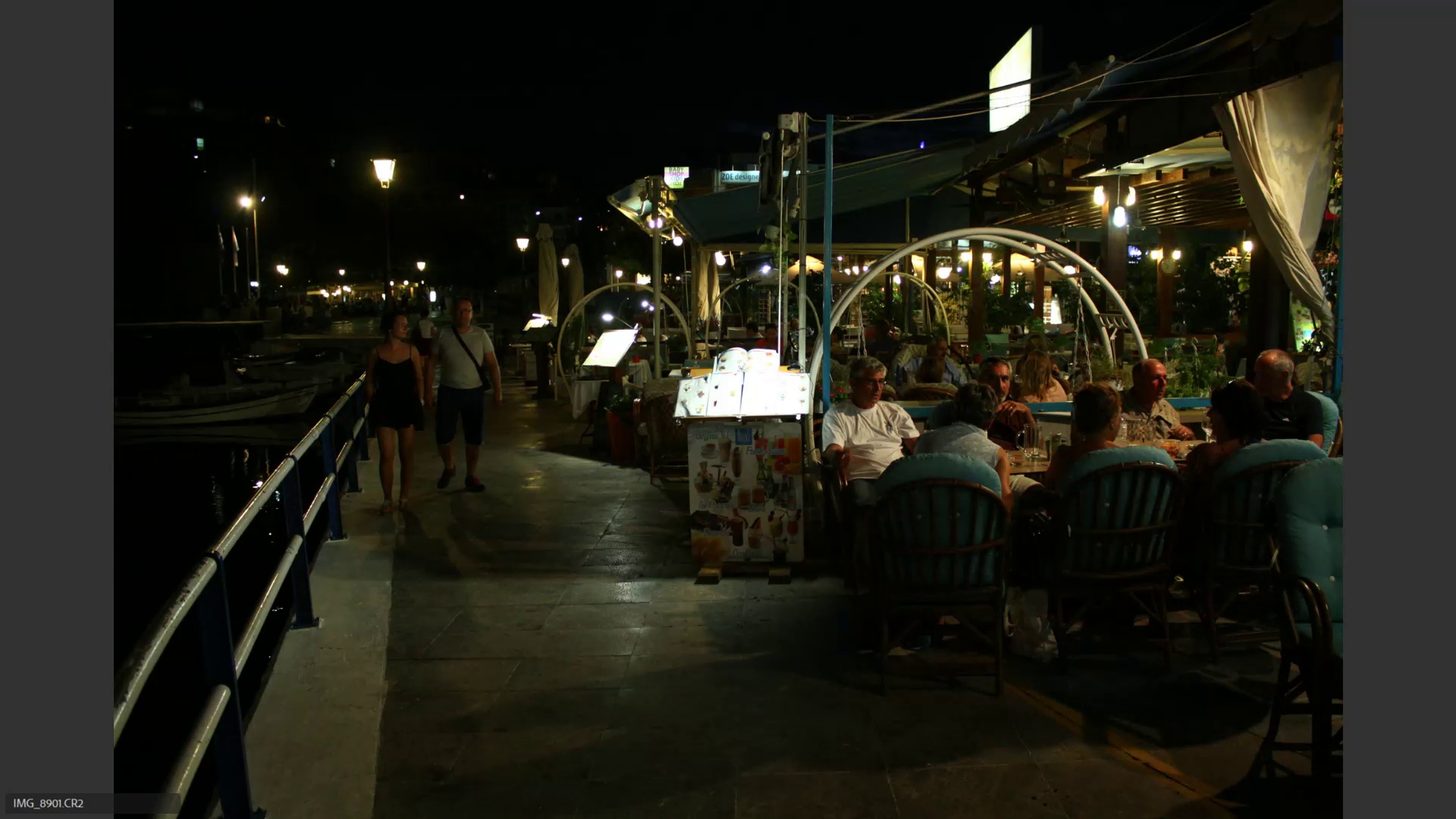 
key(ArrowLeft)
 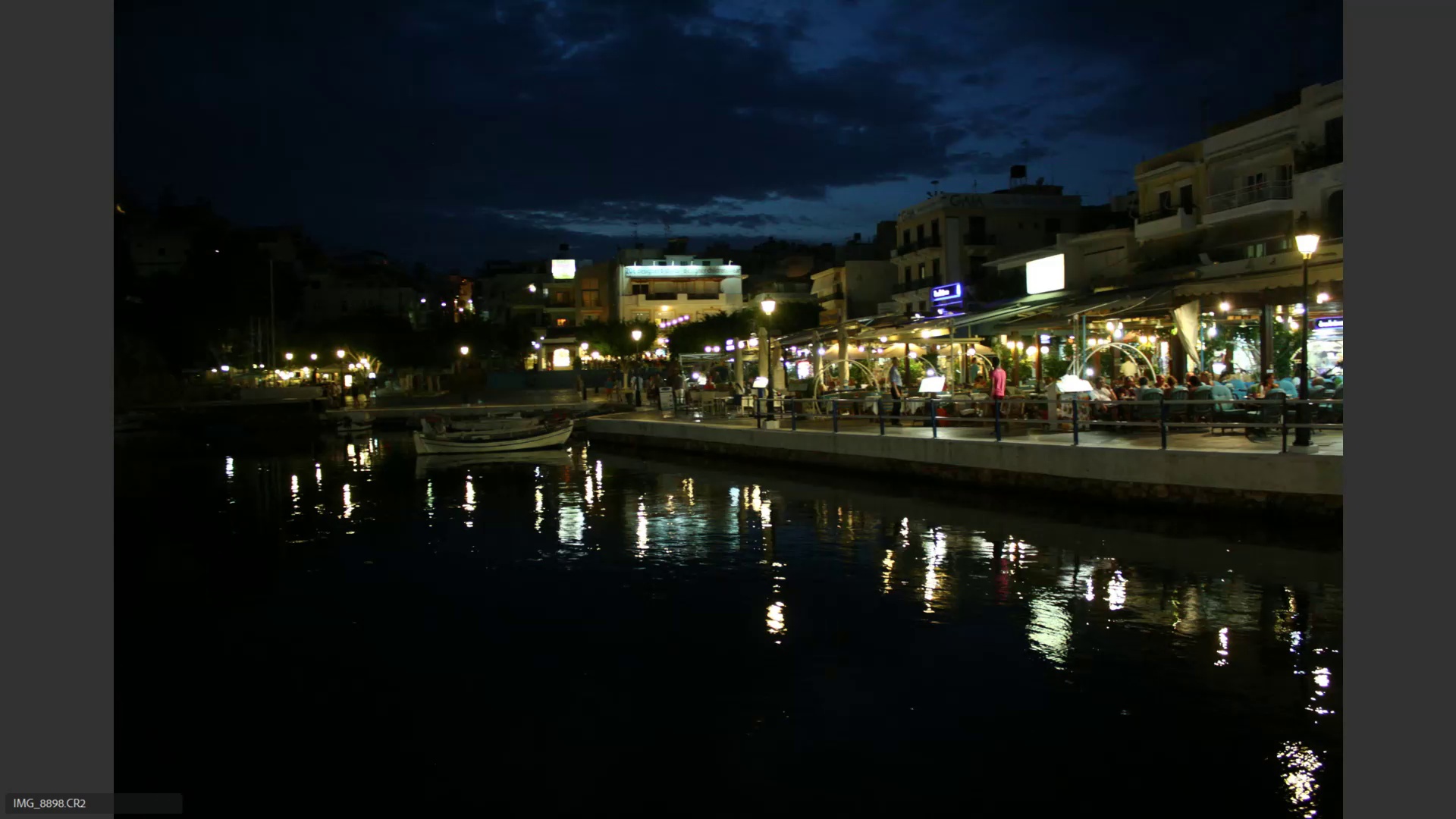 
key(6)
 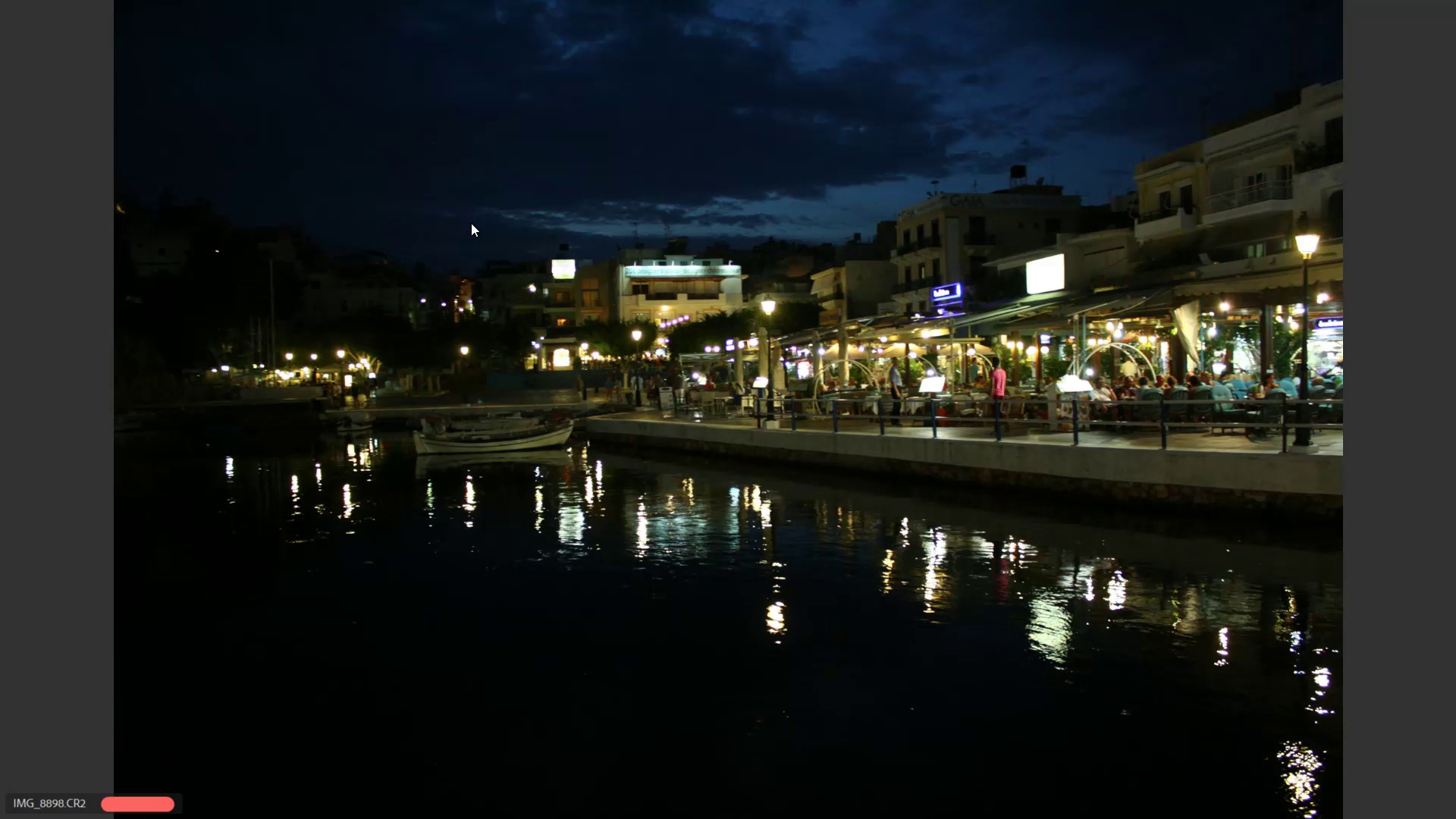 
key(ArrowRight)
 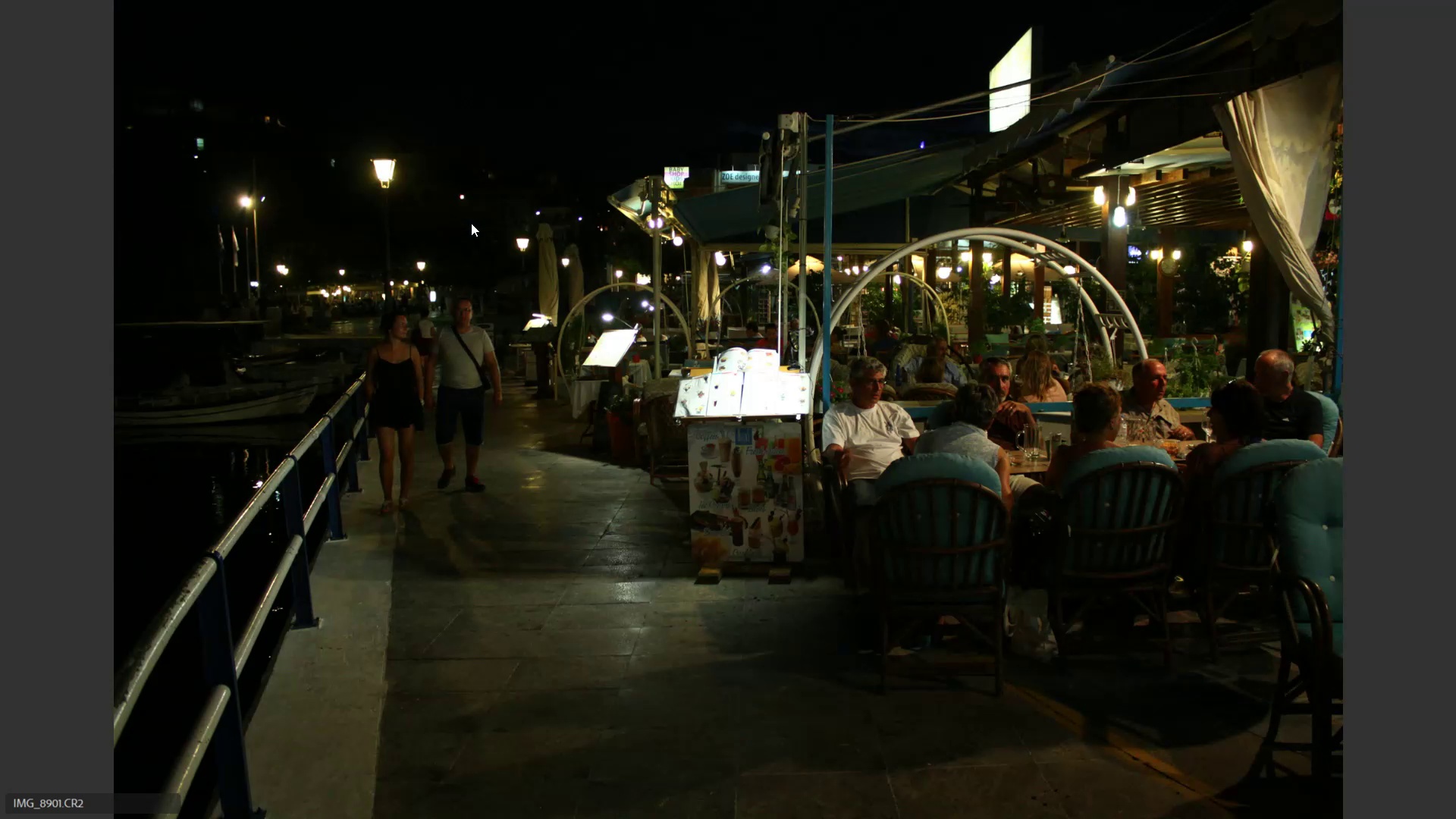 
key(ArrowRight)
 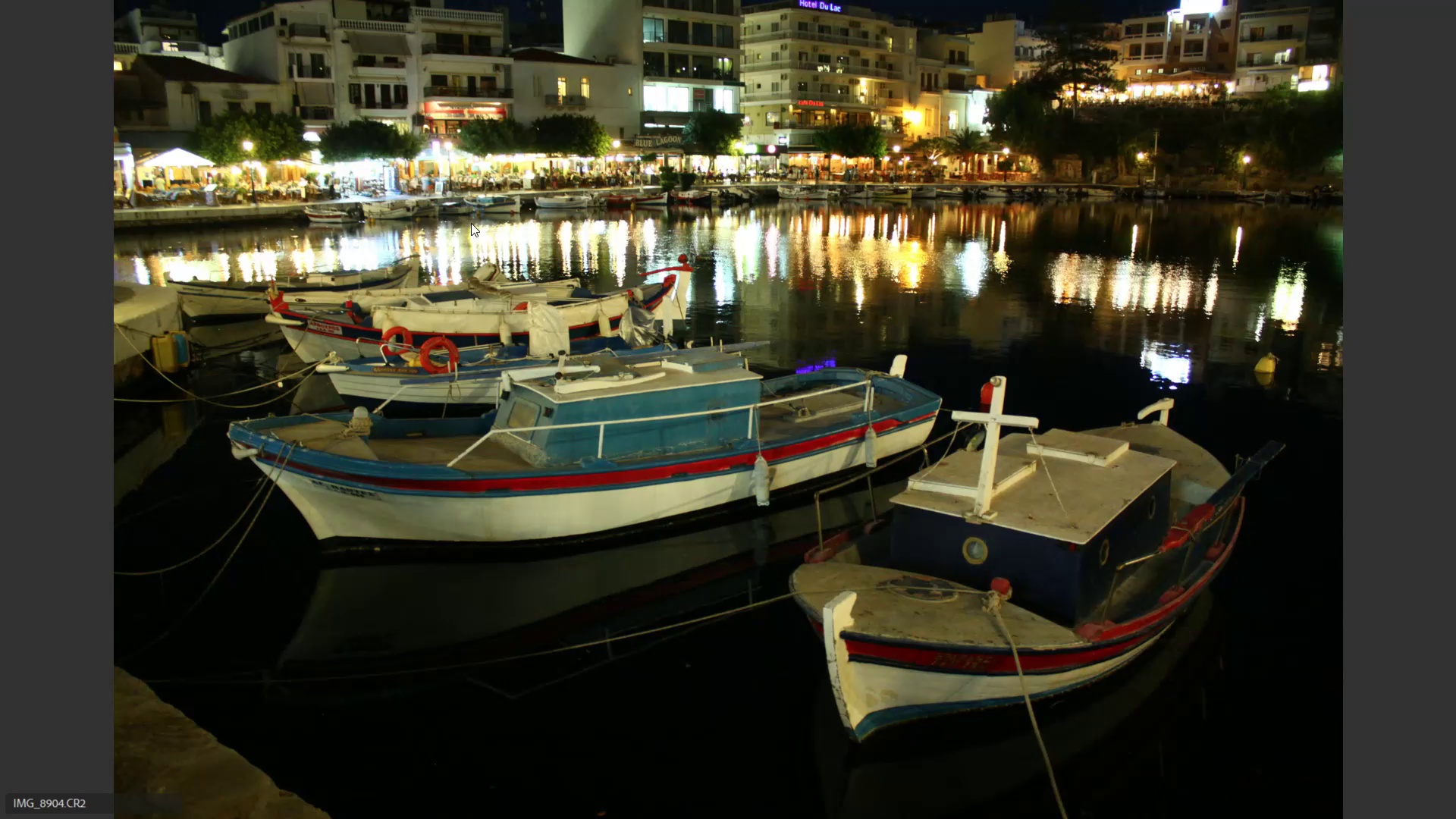 
key(ArrowLeft)
 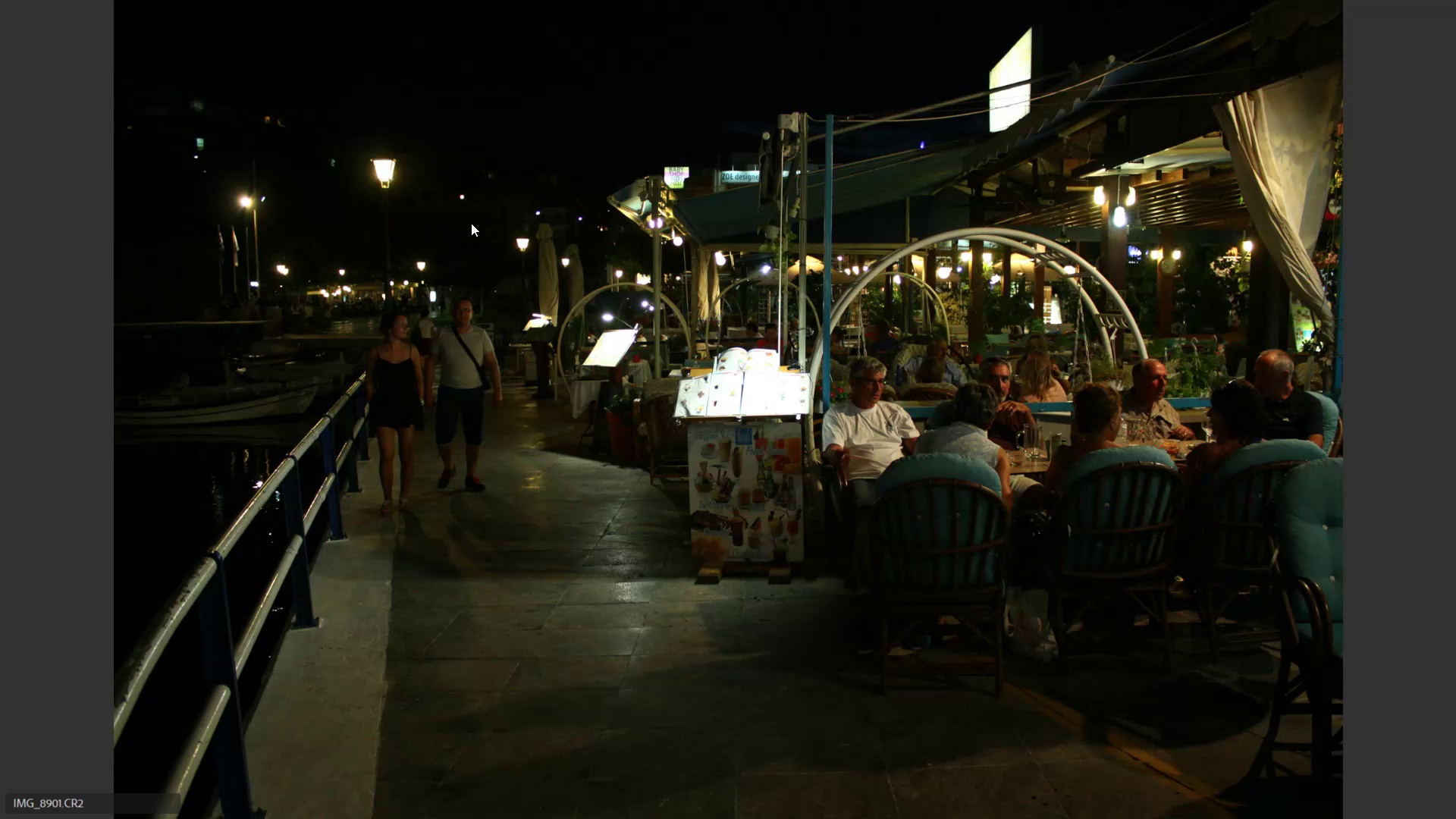 
key(6)
 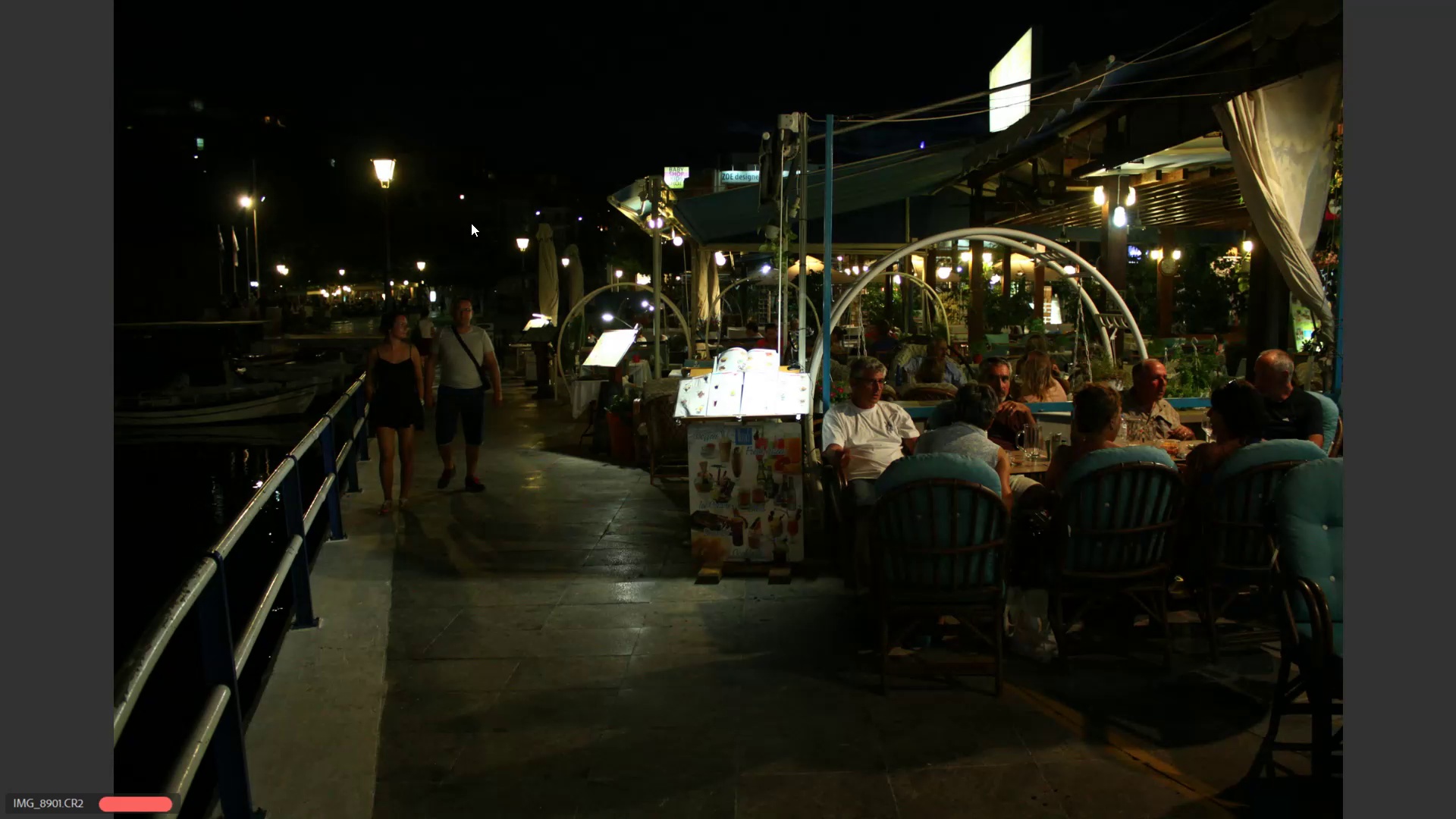 
key(ArrowRight)
 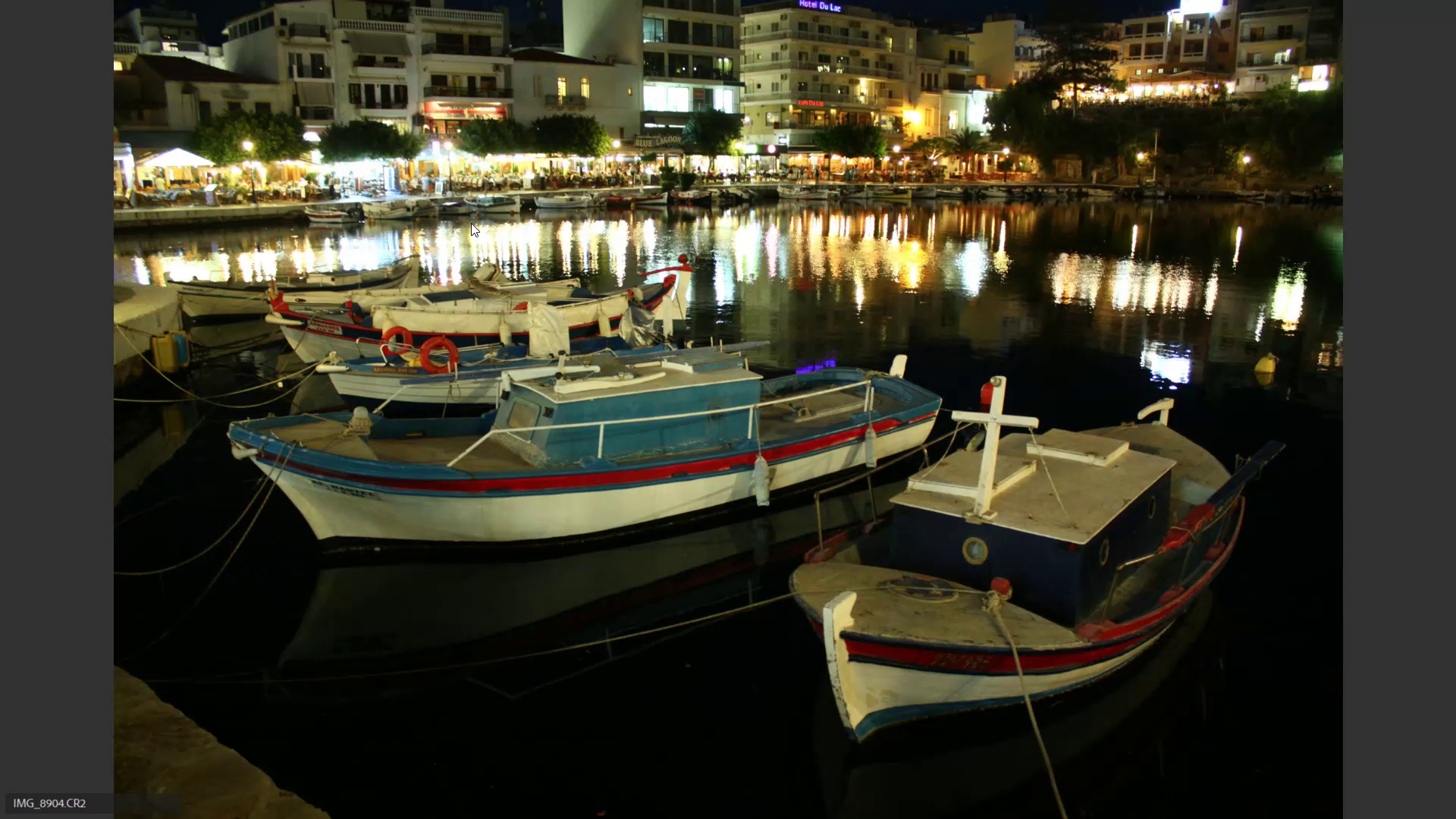 
key(6)
 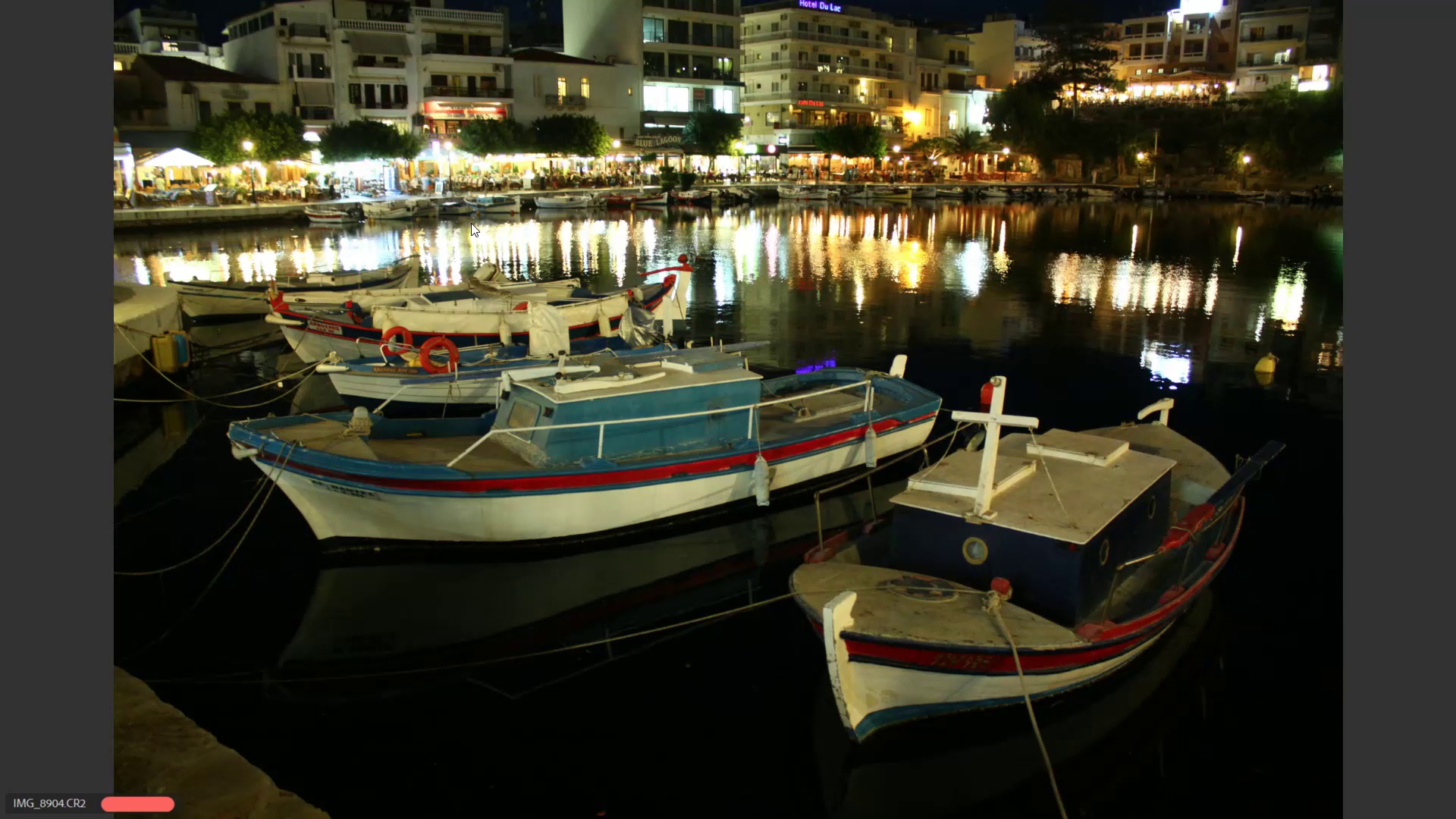 
key(ArrowRight)
 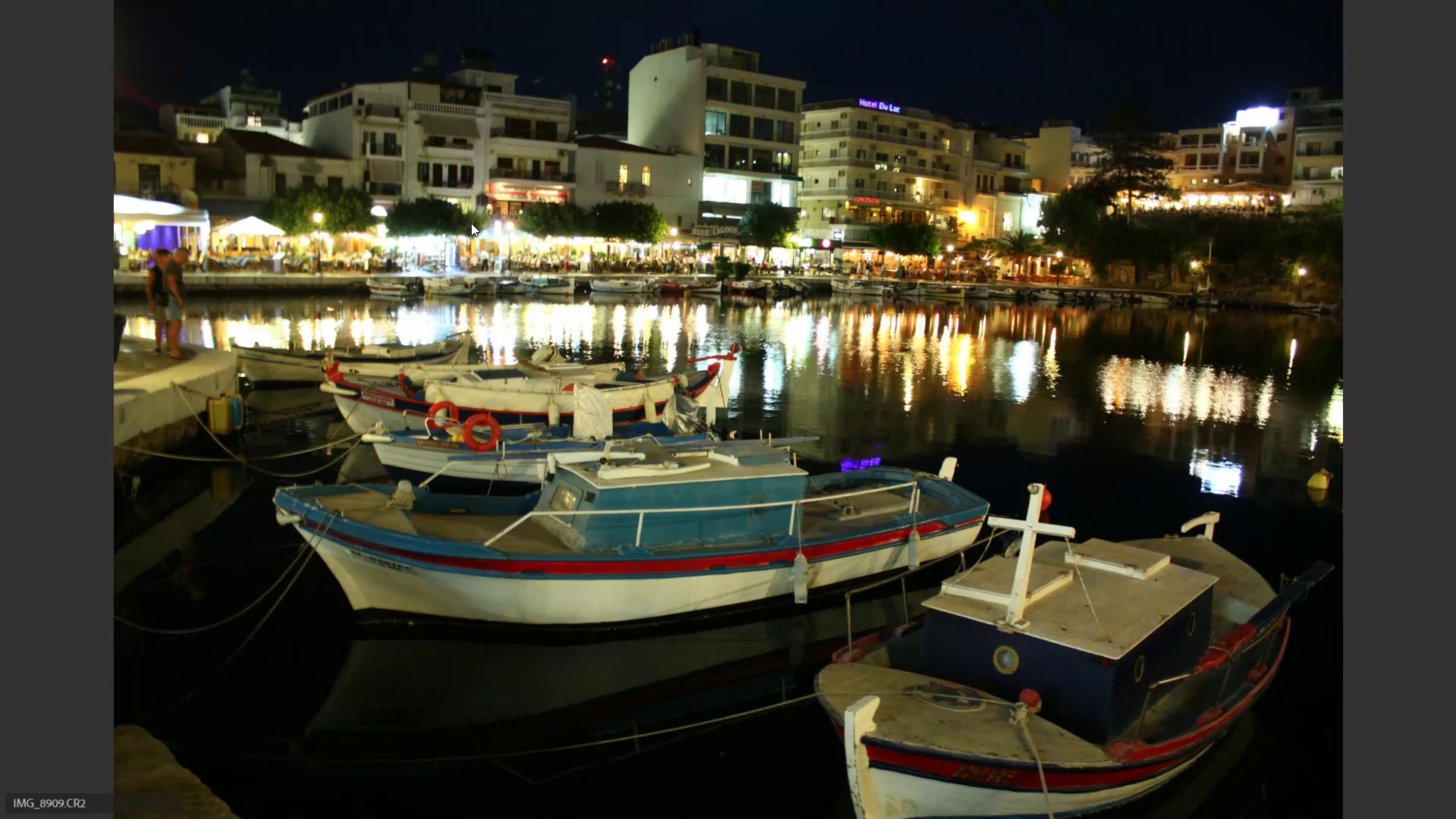 
key(ArrowLeft)
 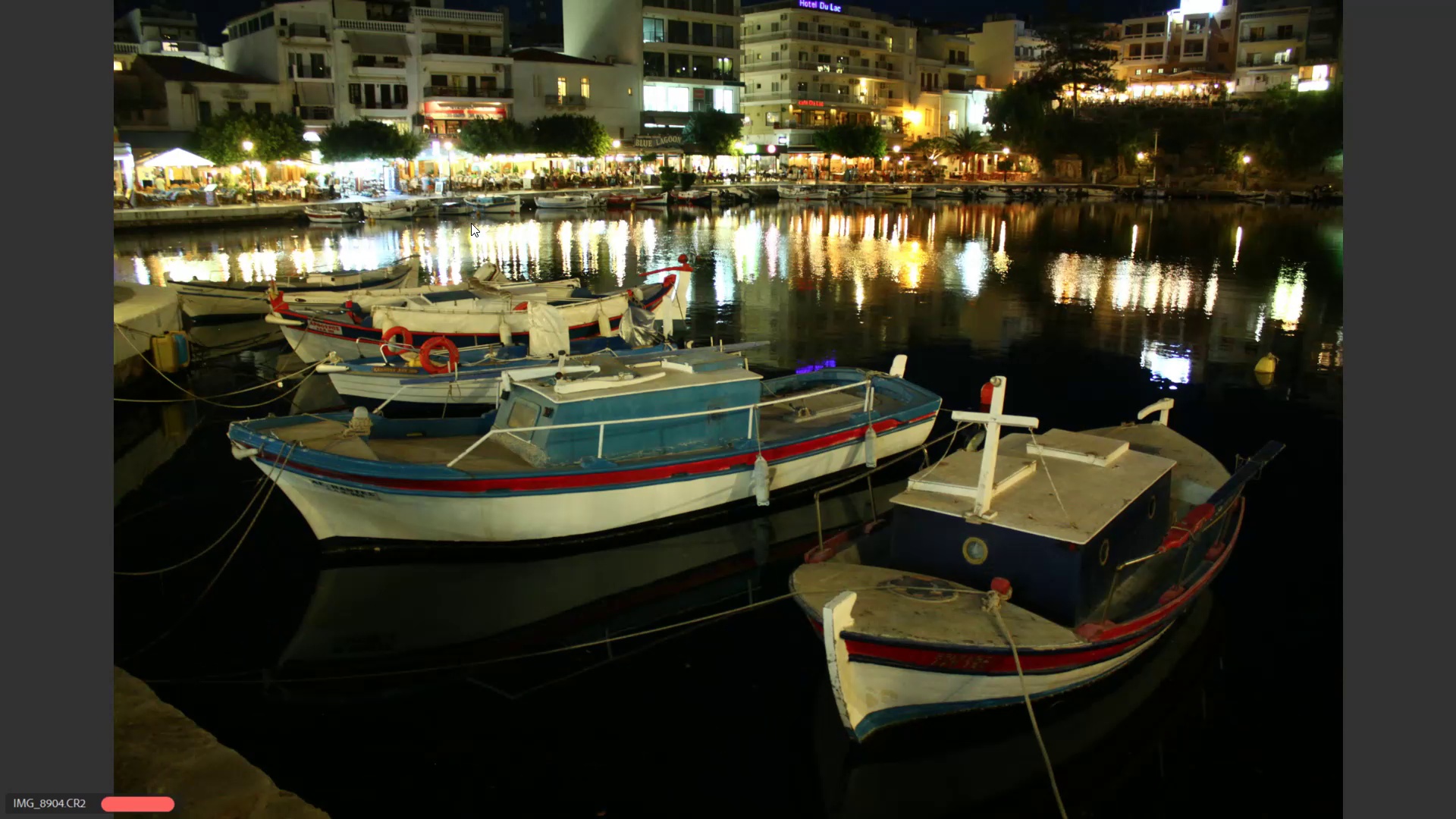 
key(ArrowRight)
 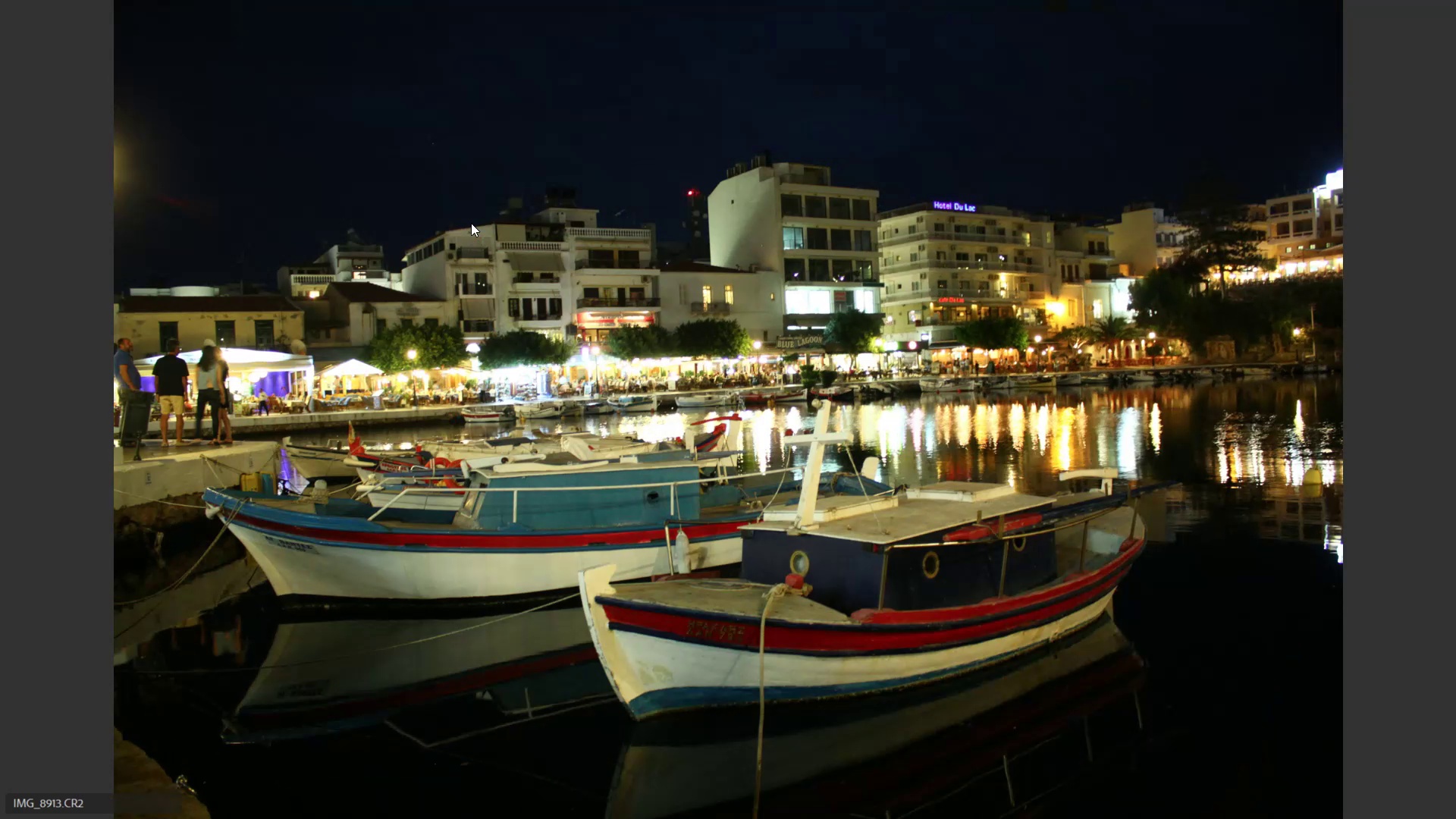 
key(ArrowRight)
 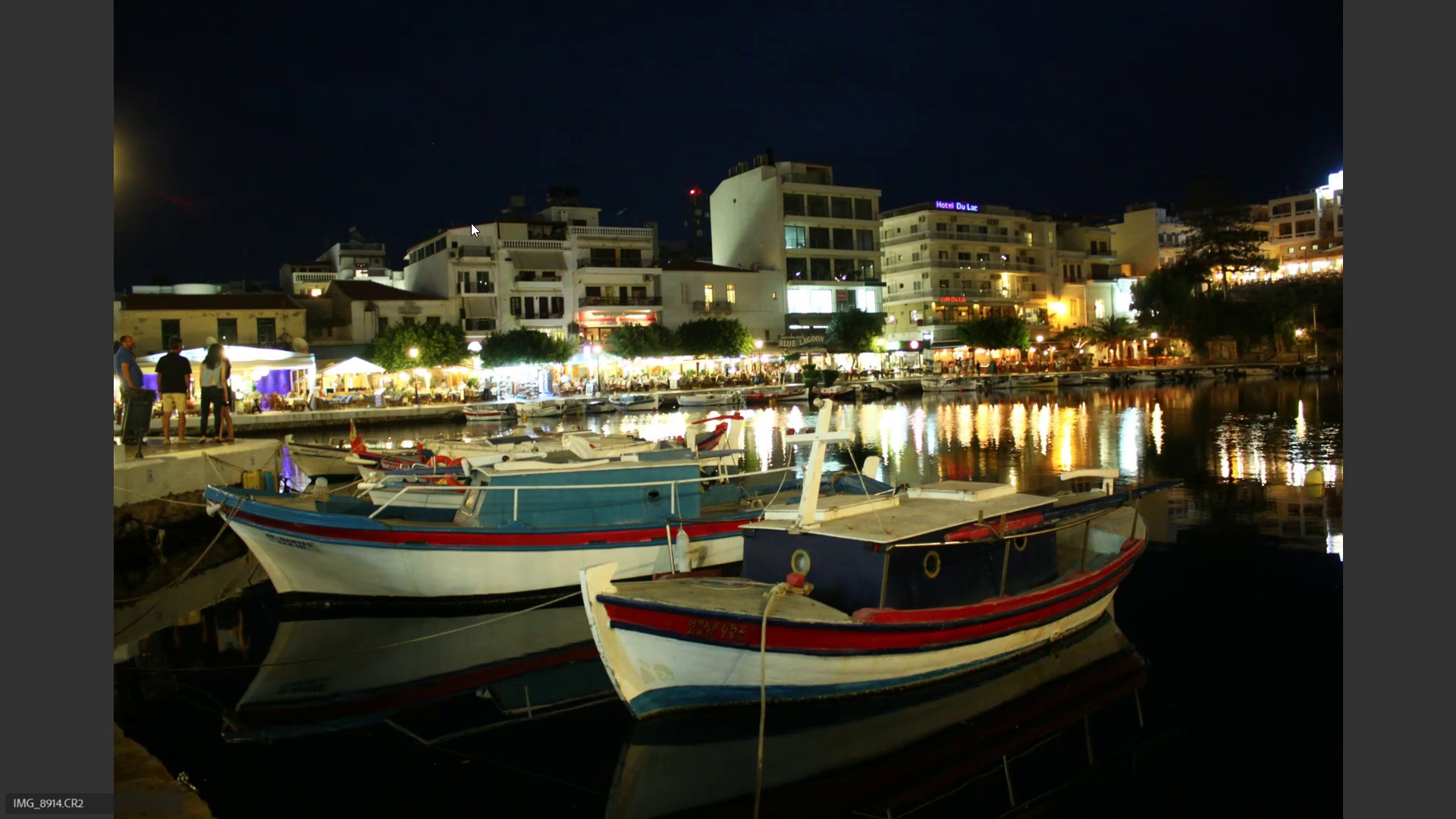 
key(ArrowRight)
 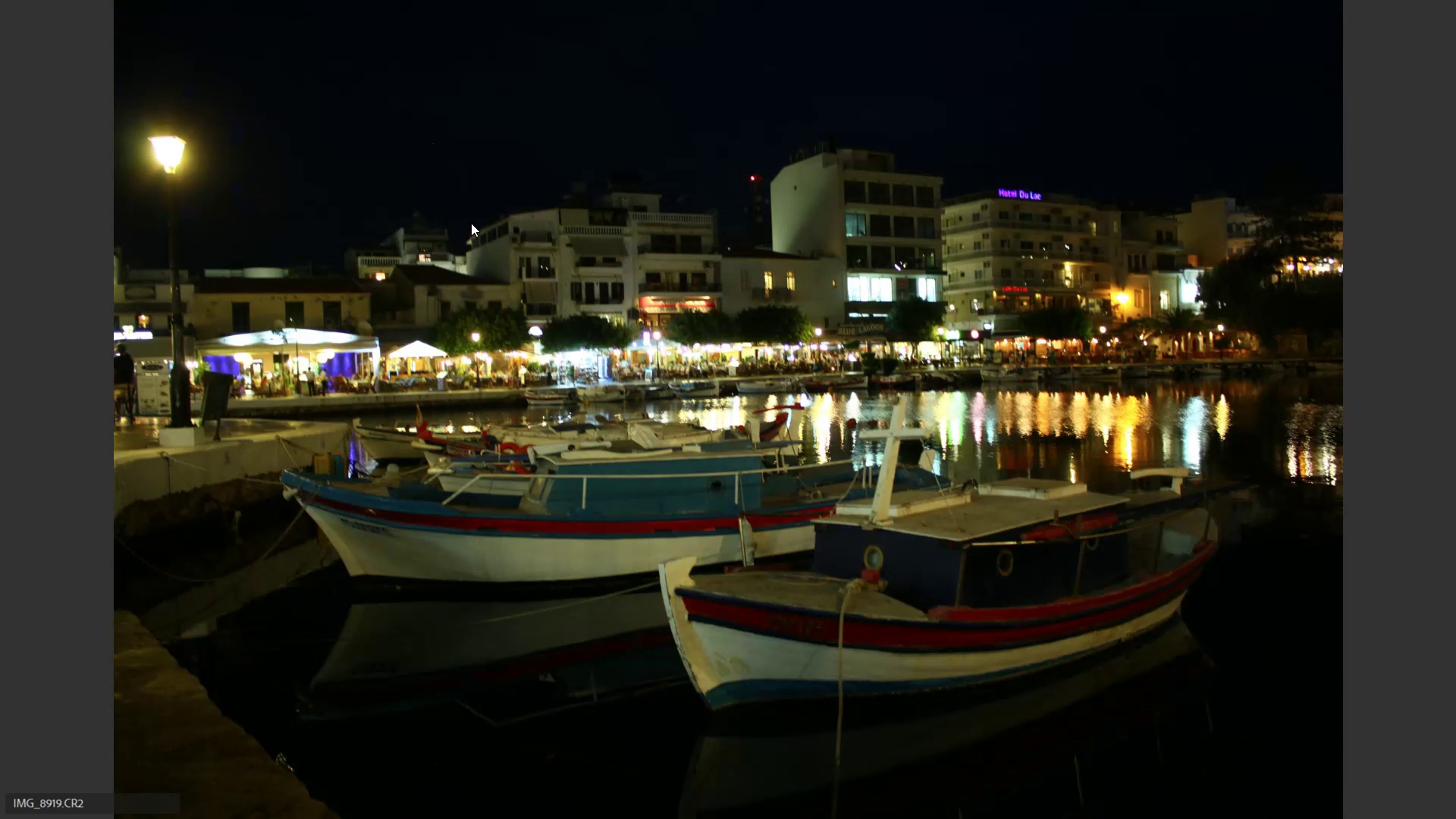 
key(ArrowRight)
 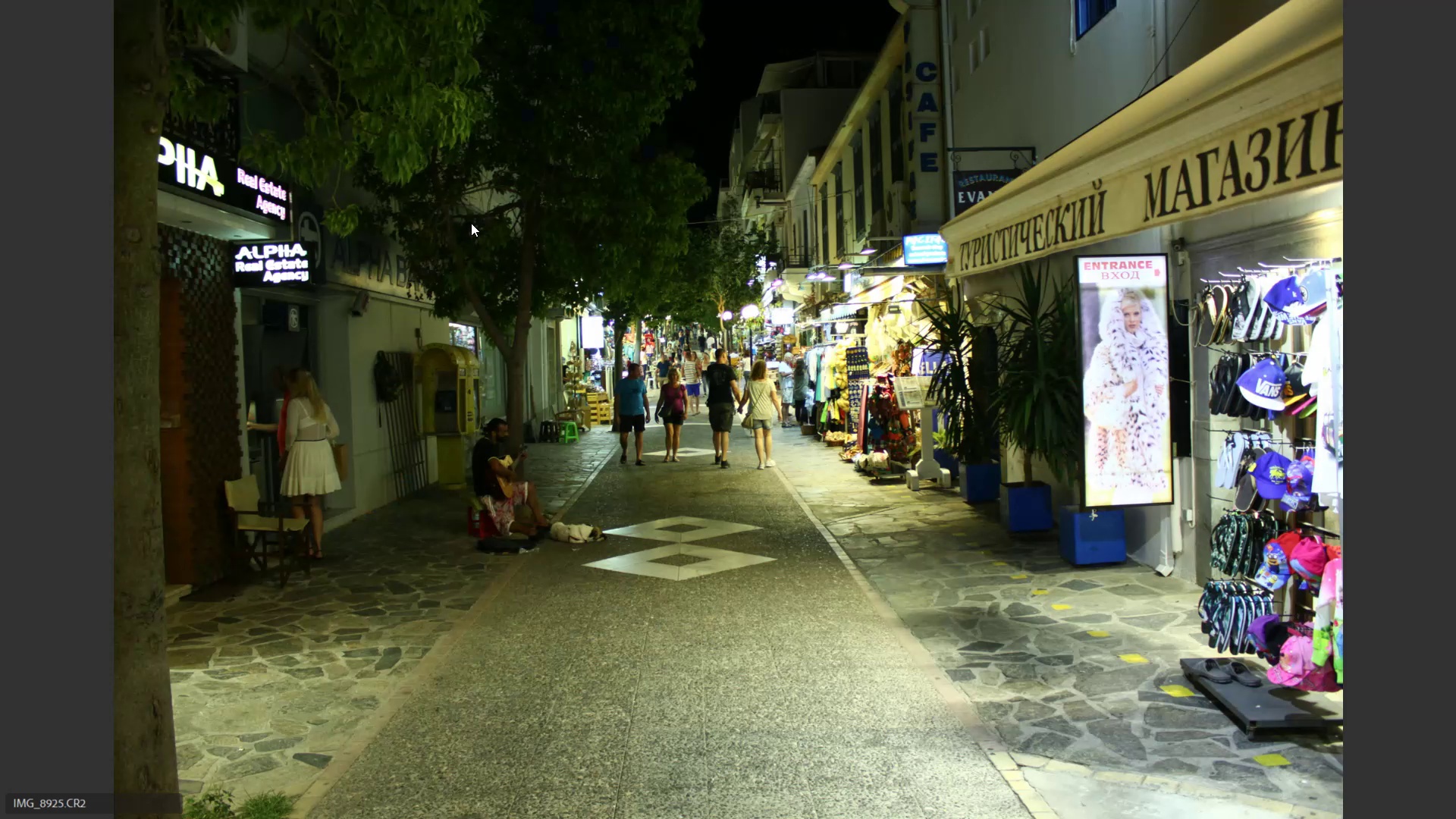 
key(ArrowRight)
 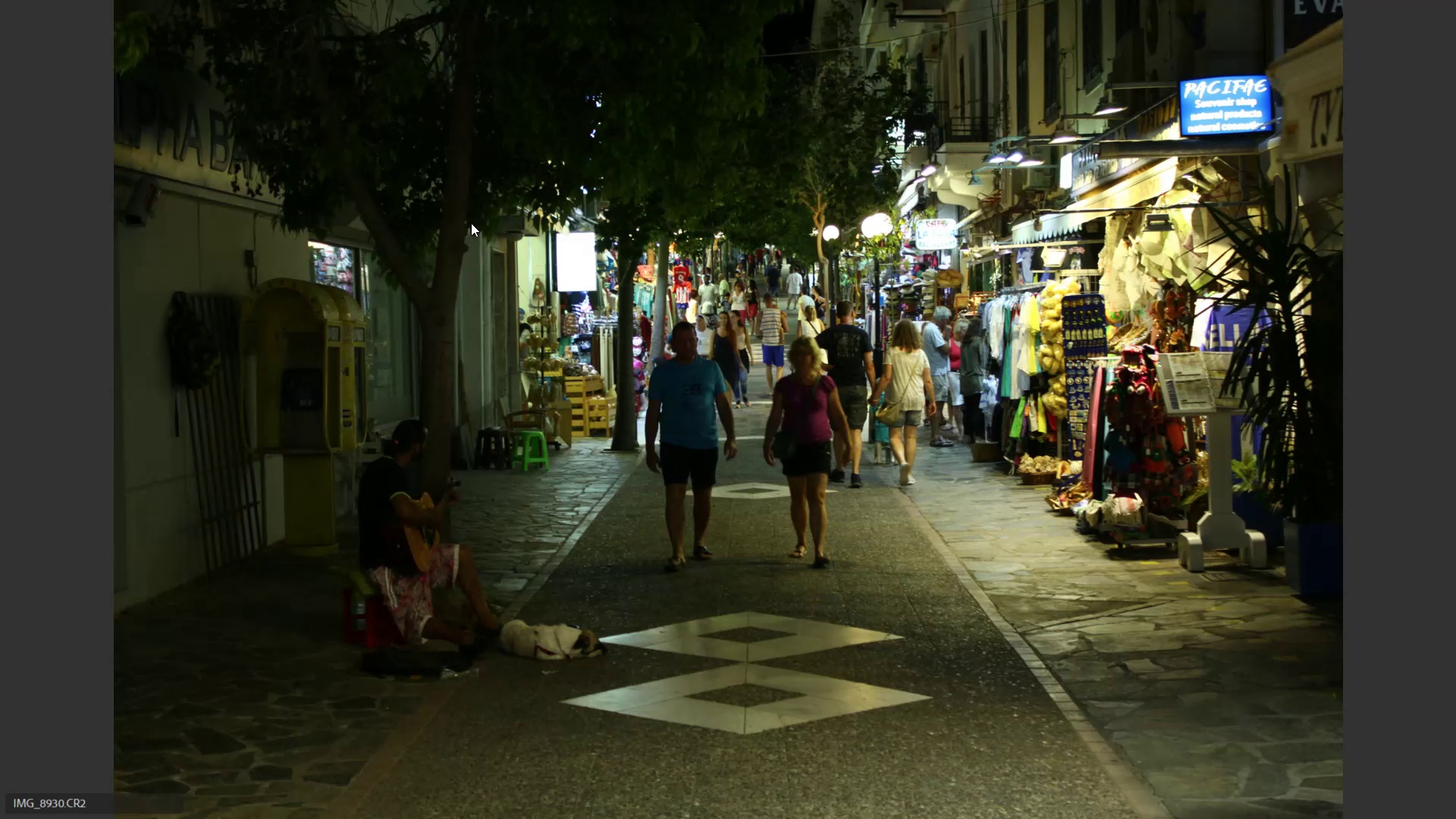 
key(ArrowLeft)
 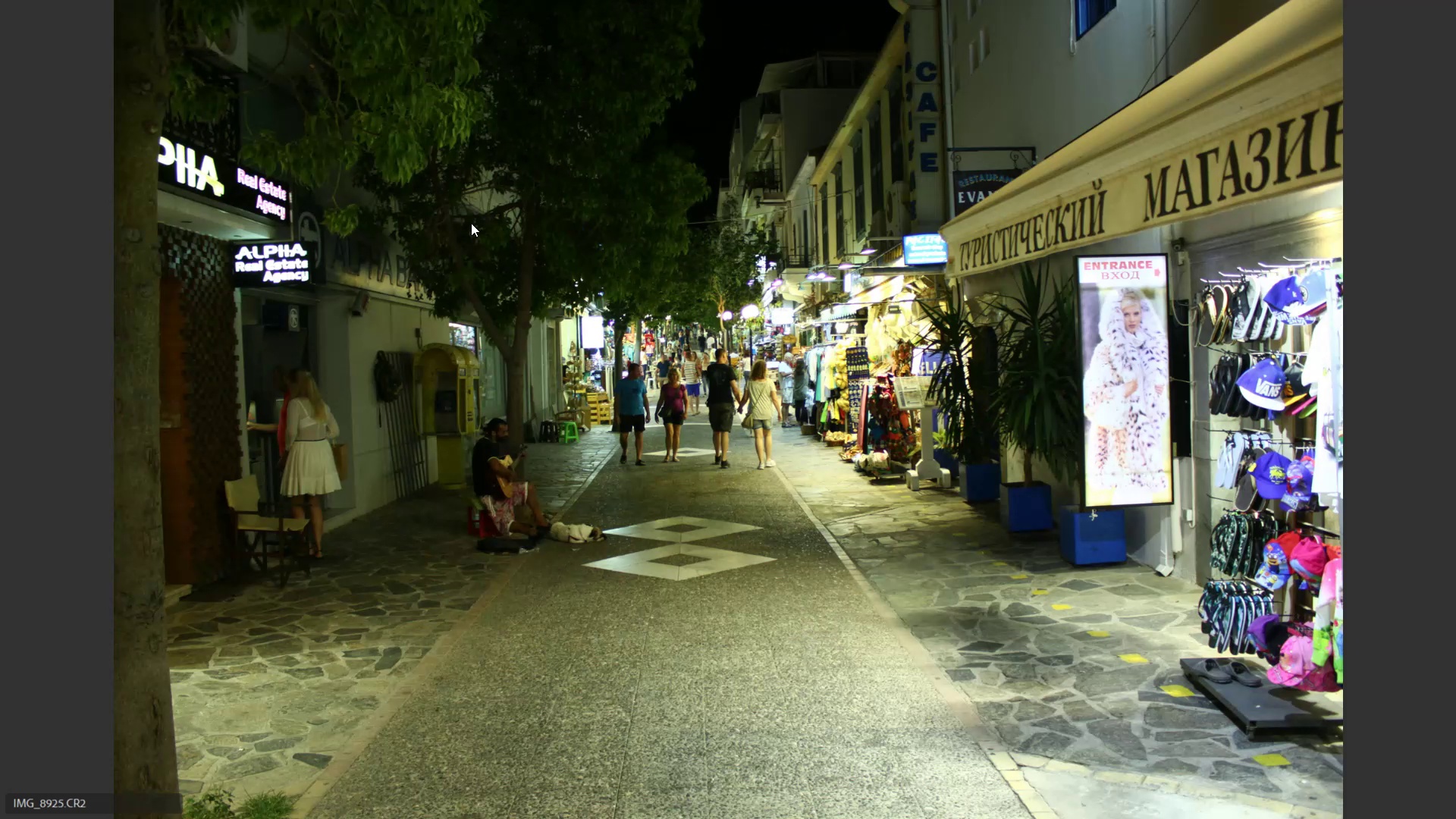 
key(6)
 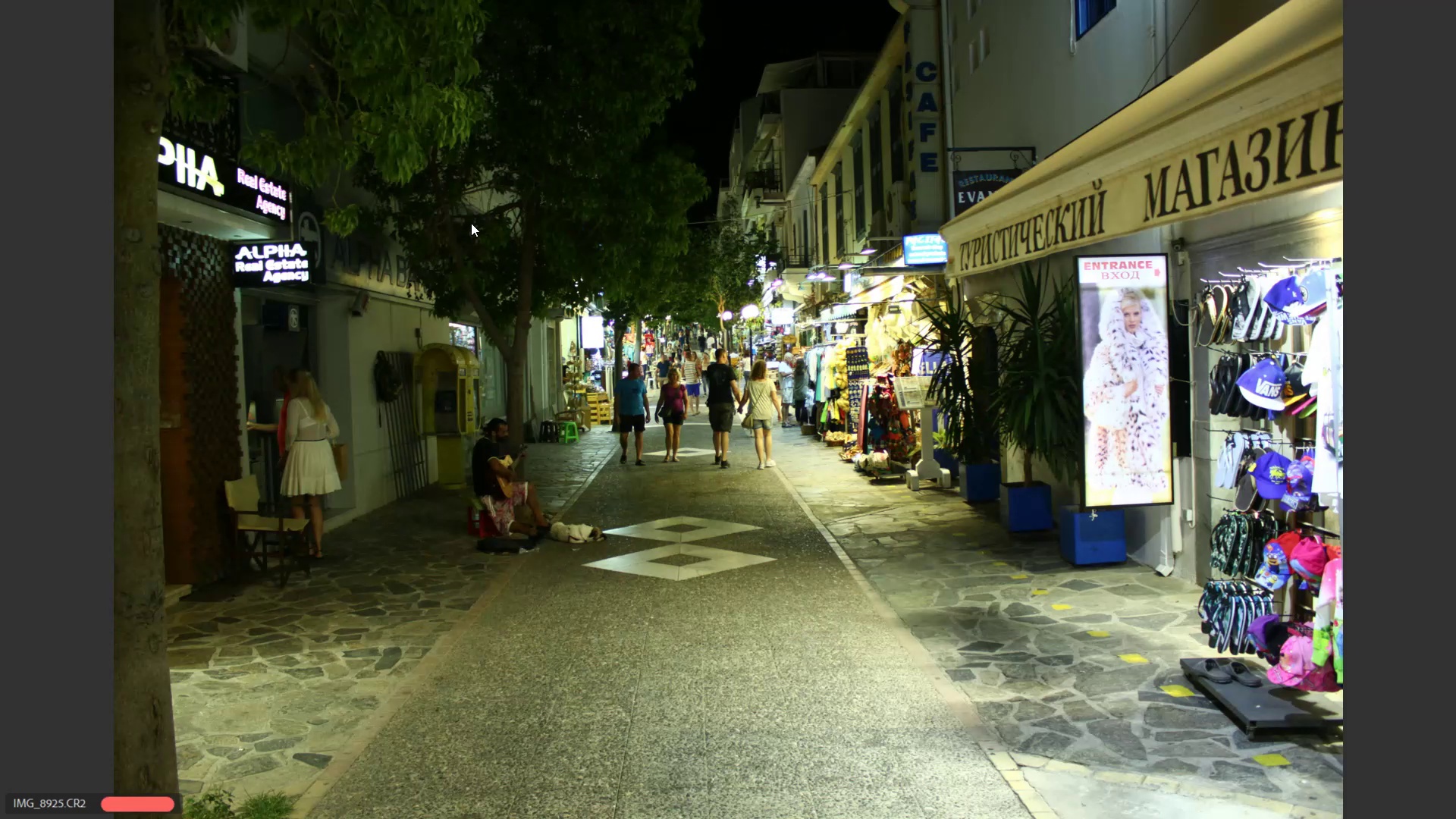 
key(ArrowRight)
 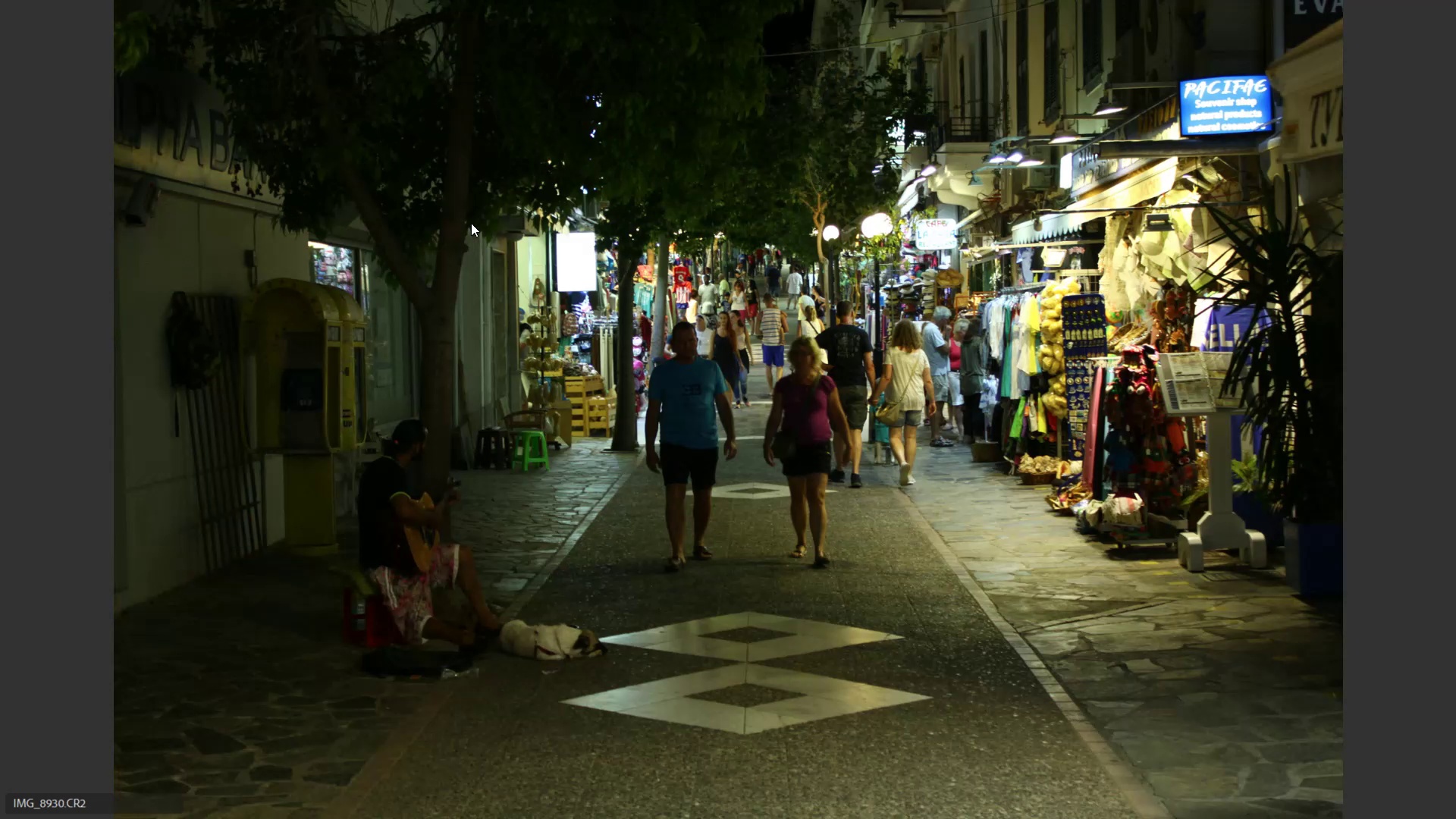 
key(ArrowRight)
 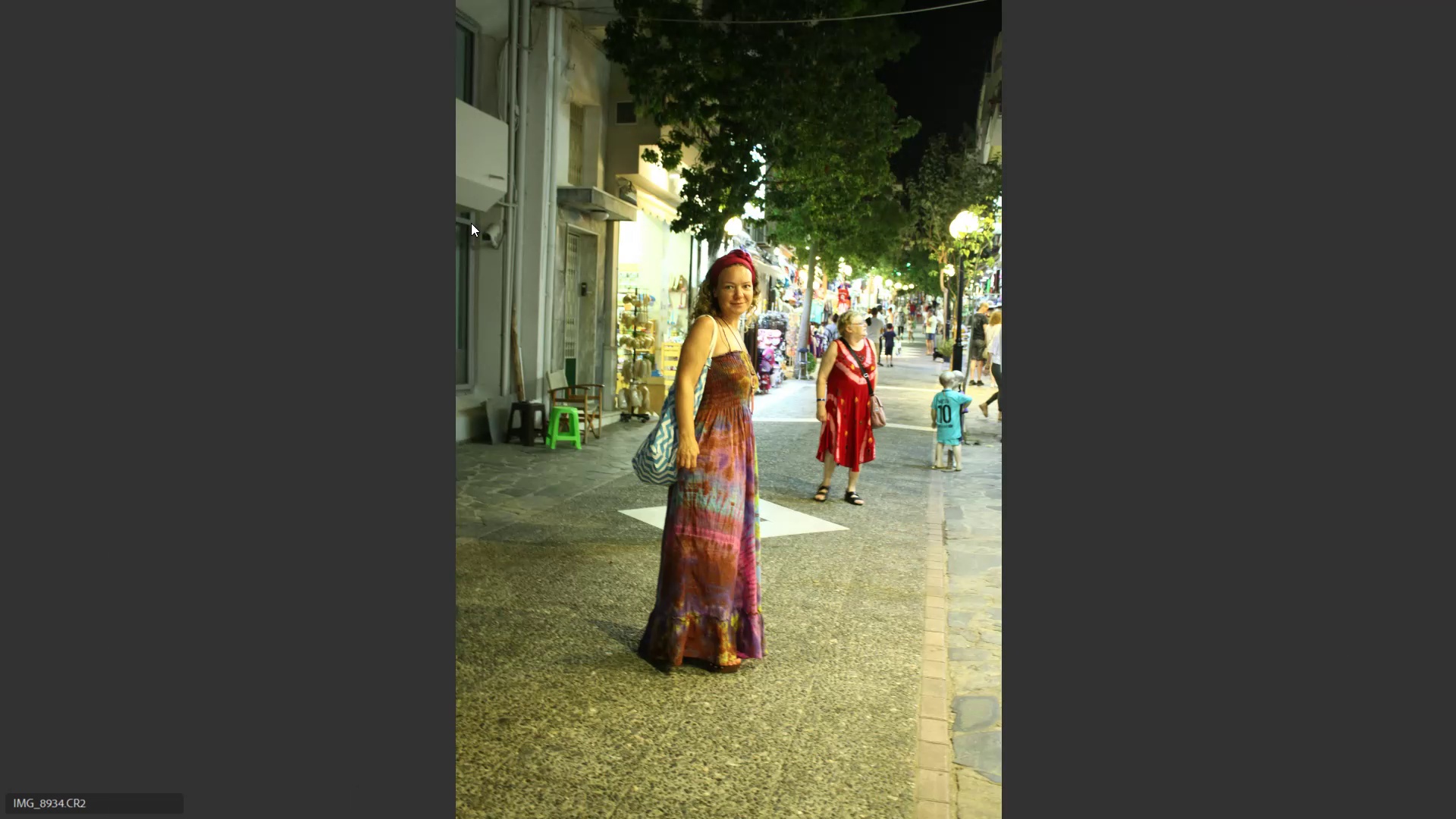 
key(ArrowLeft)
 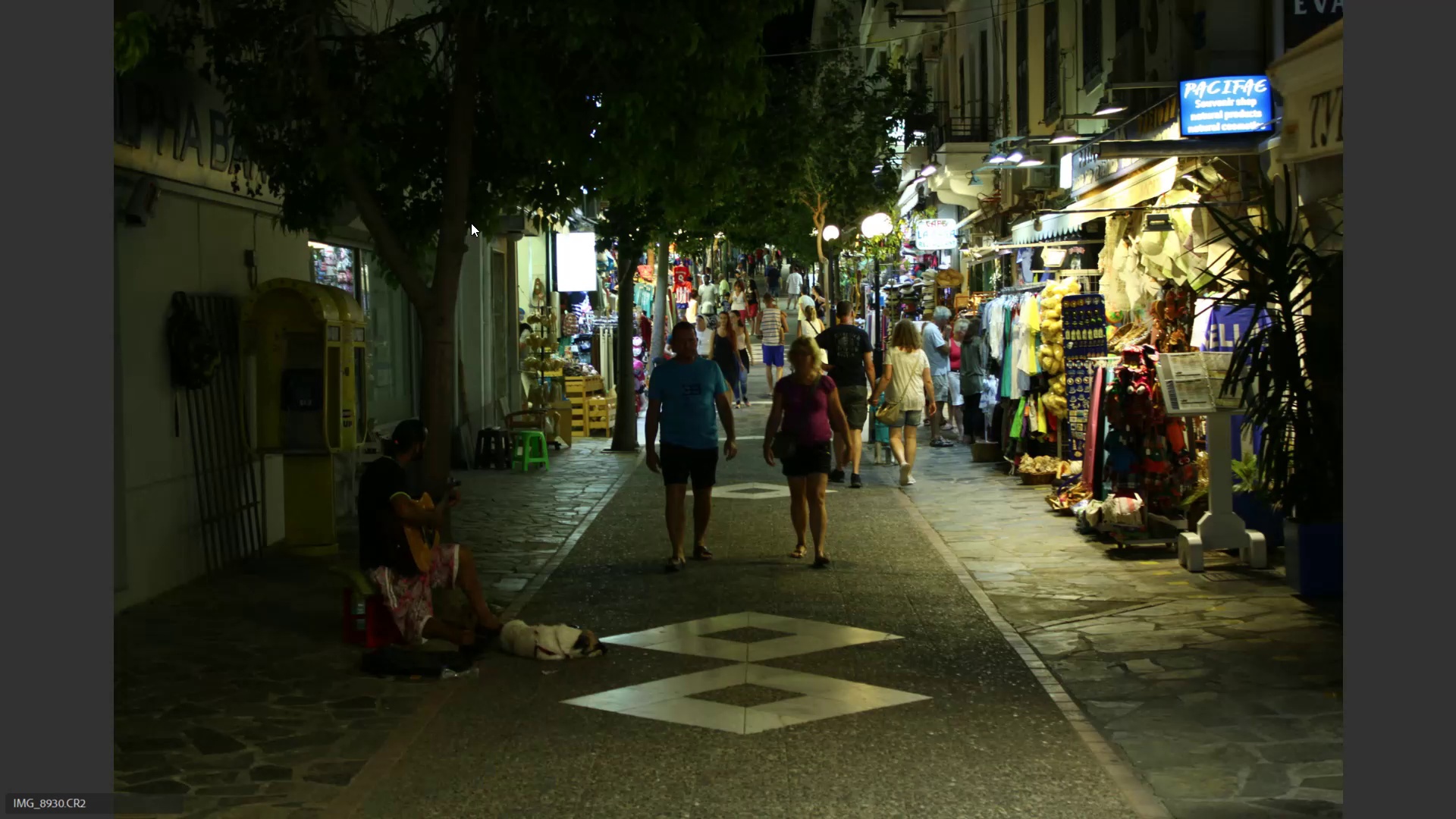 
key(6)
 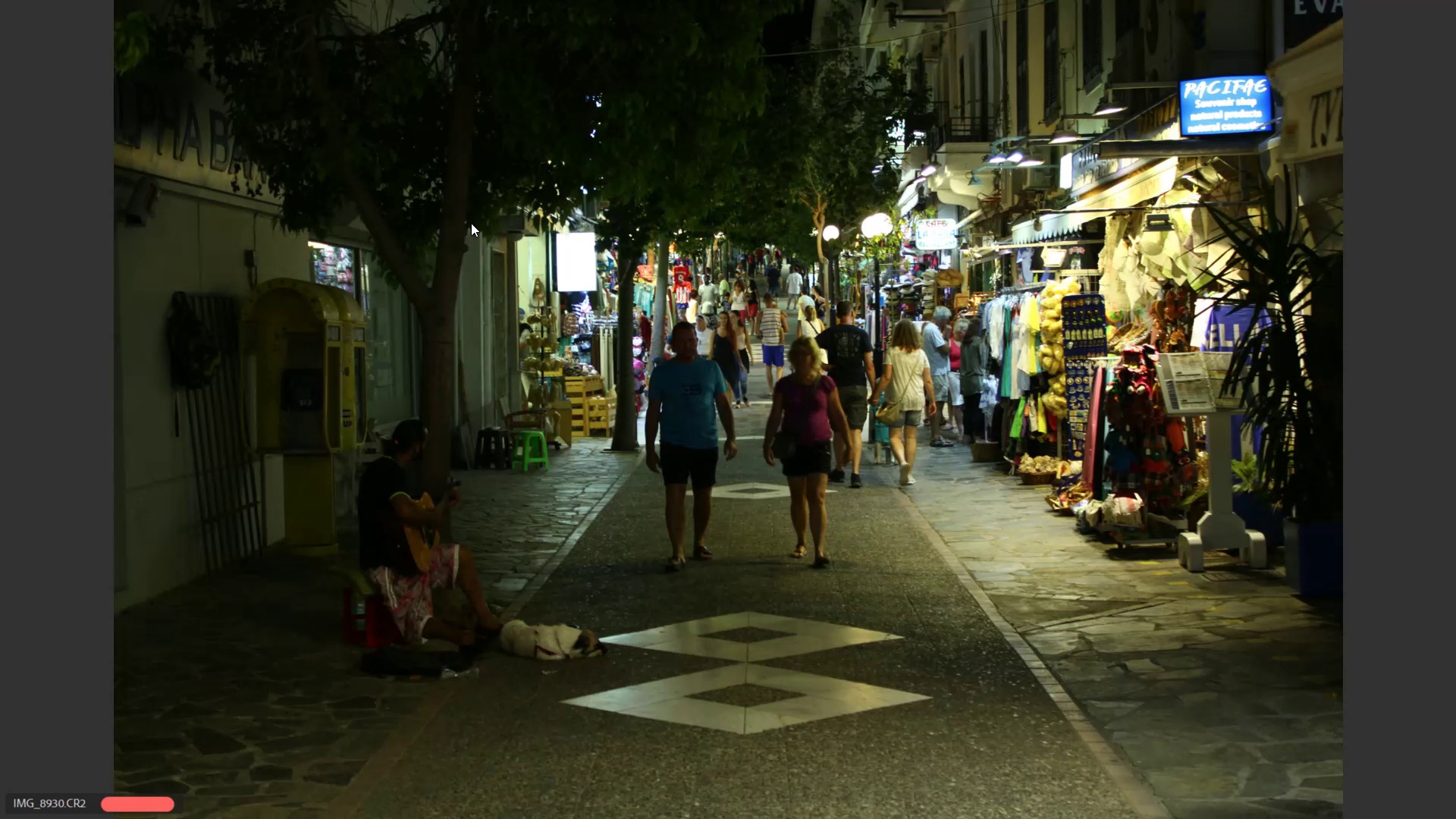 
key(ArrowRight)
 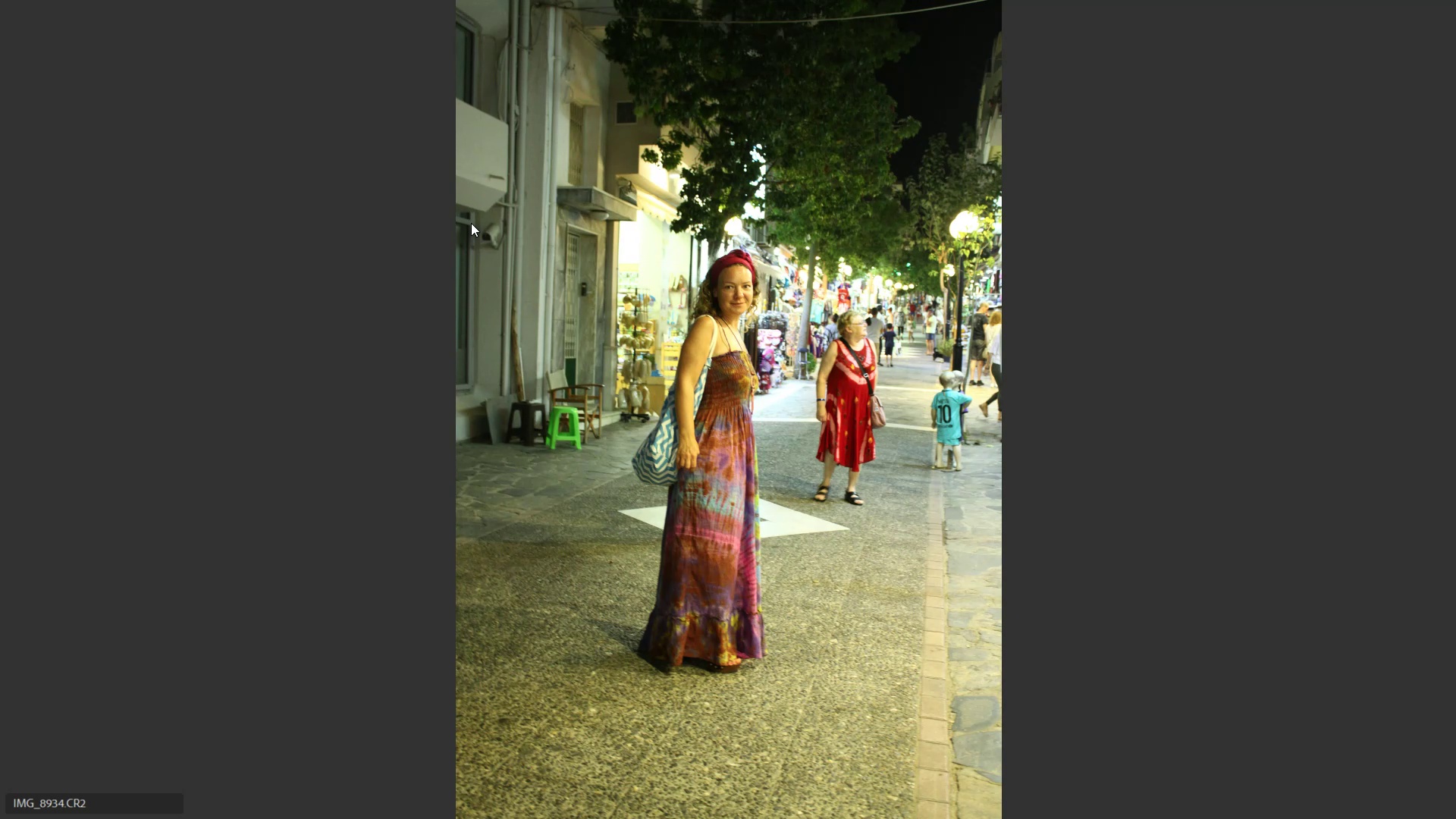 
key(ArrowRight)
 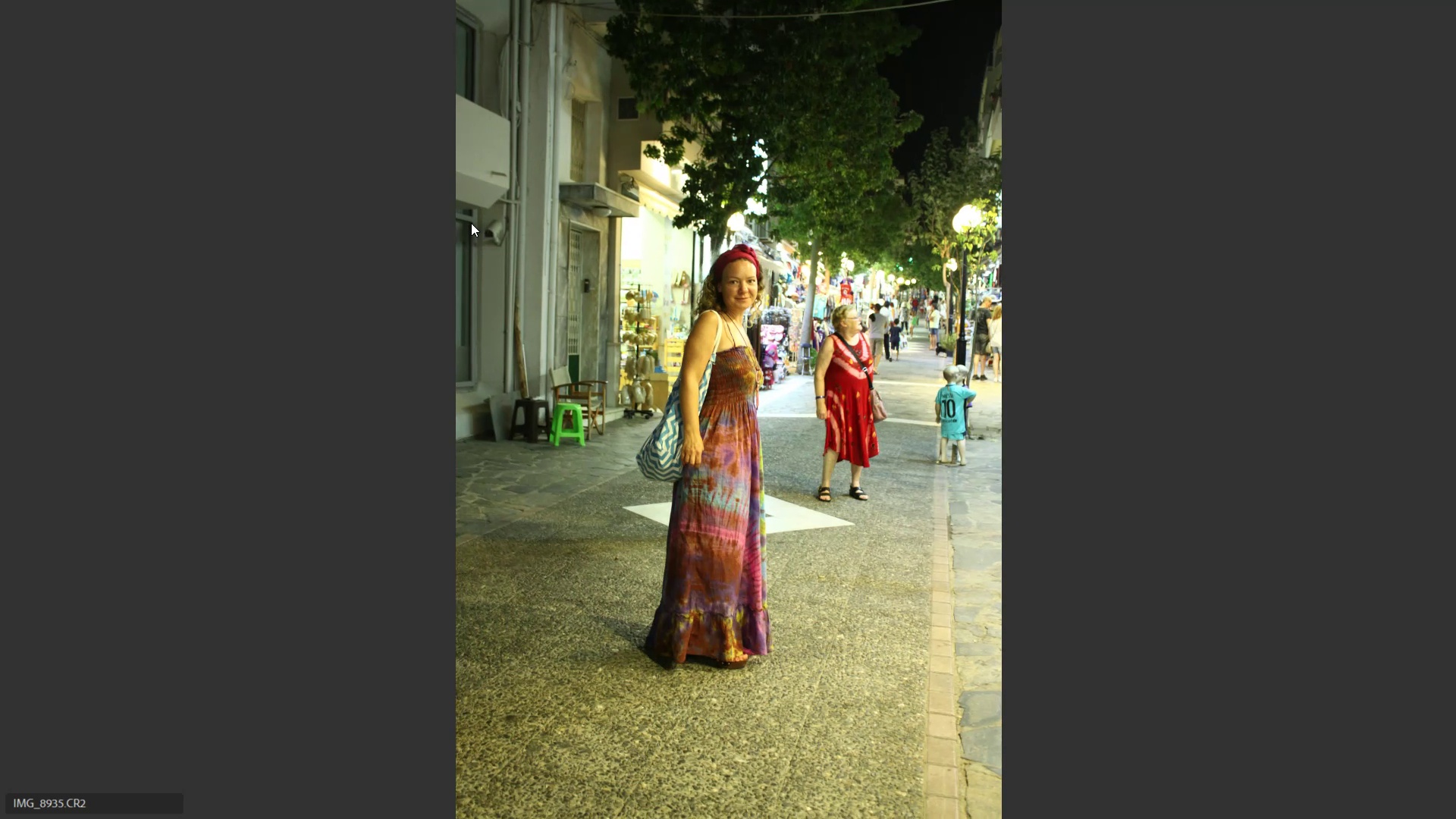 
key(ArrowLeft)
 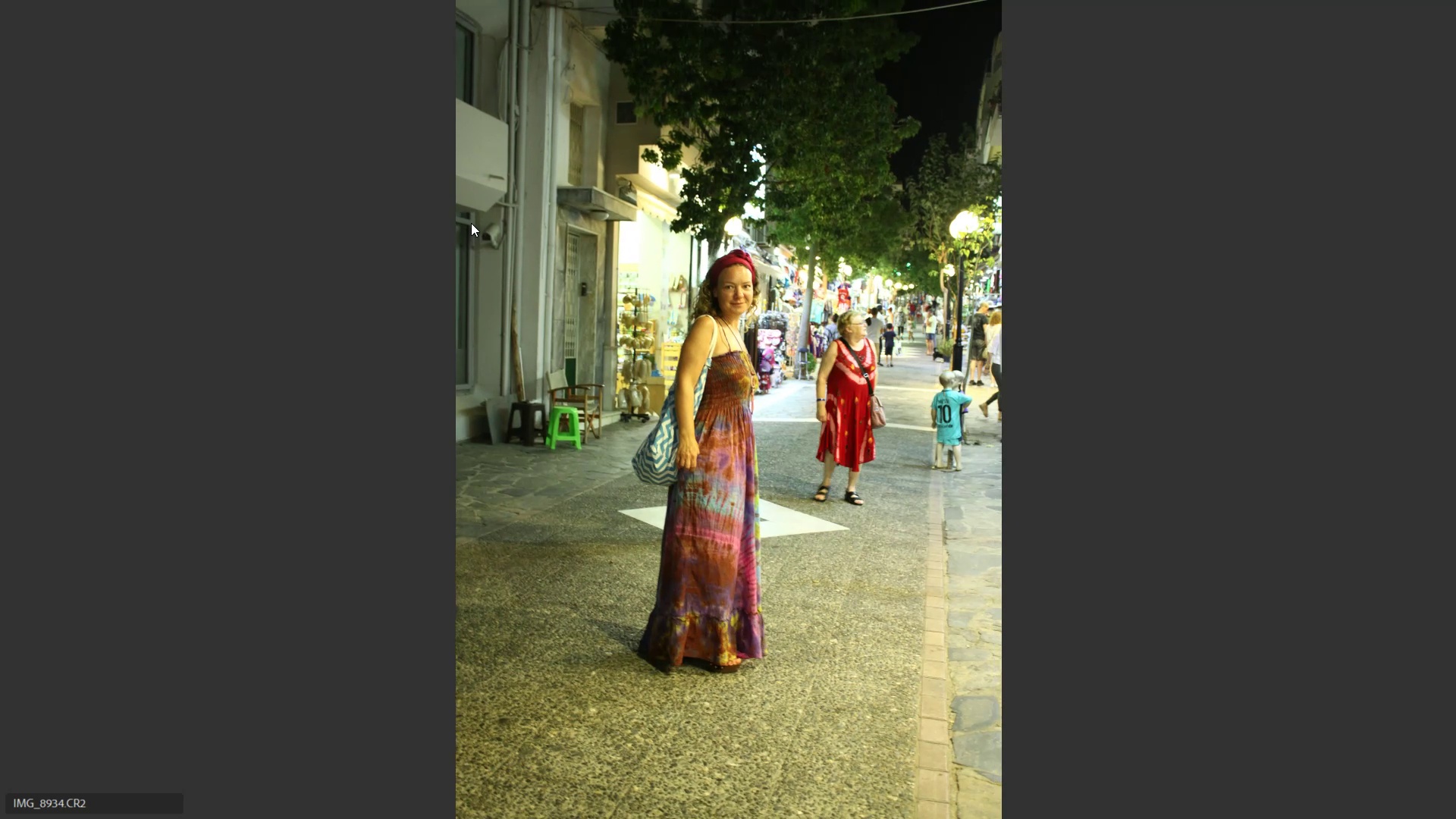 
key(6)
 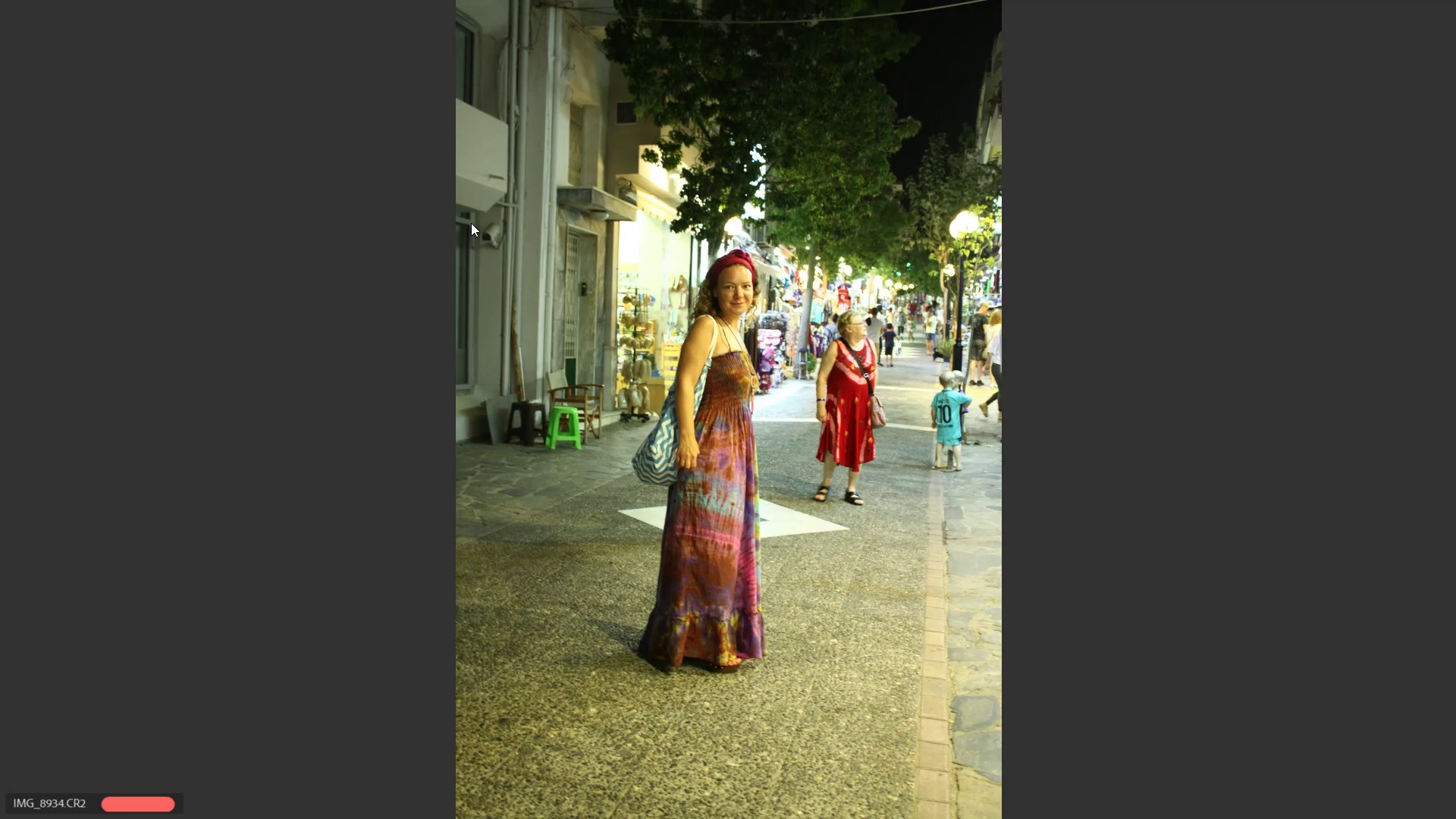 
key(ArrowRight)
 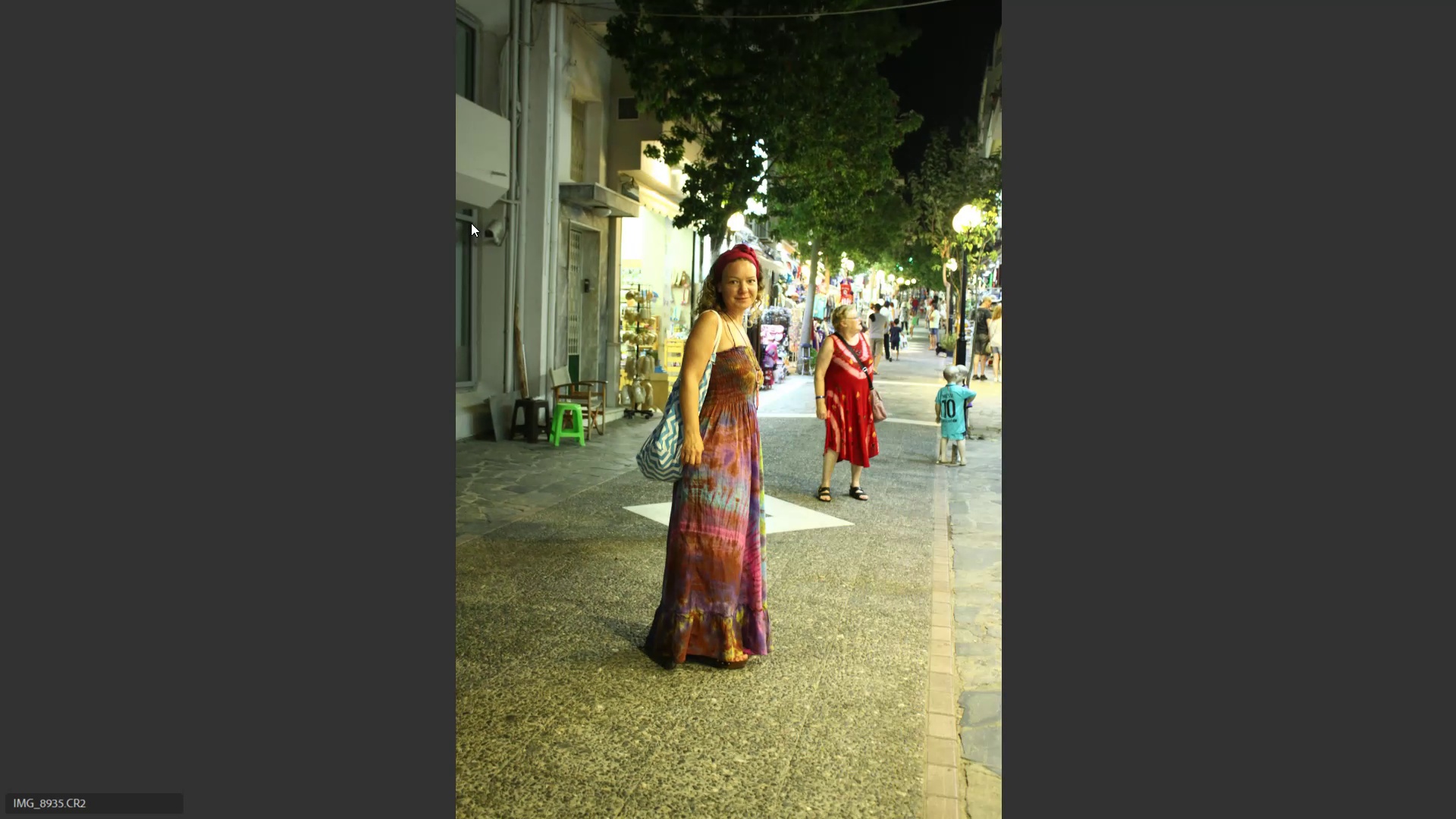 
key(ArrowRight)
 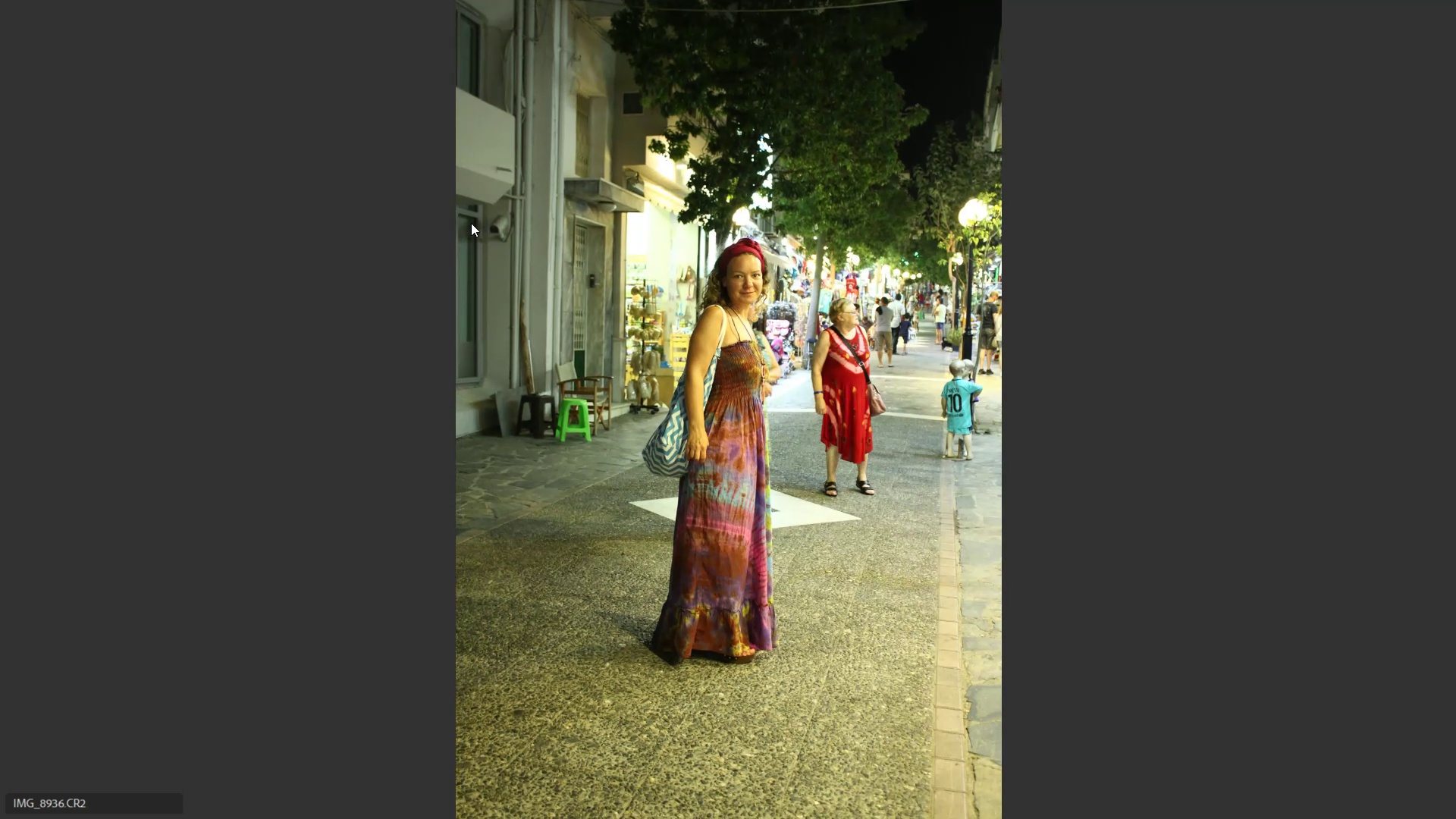 
key(ArrowRight)
 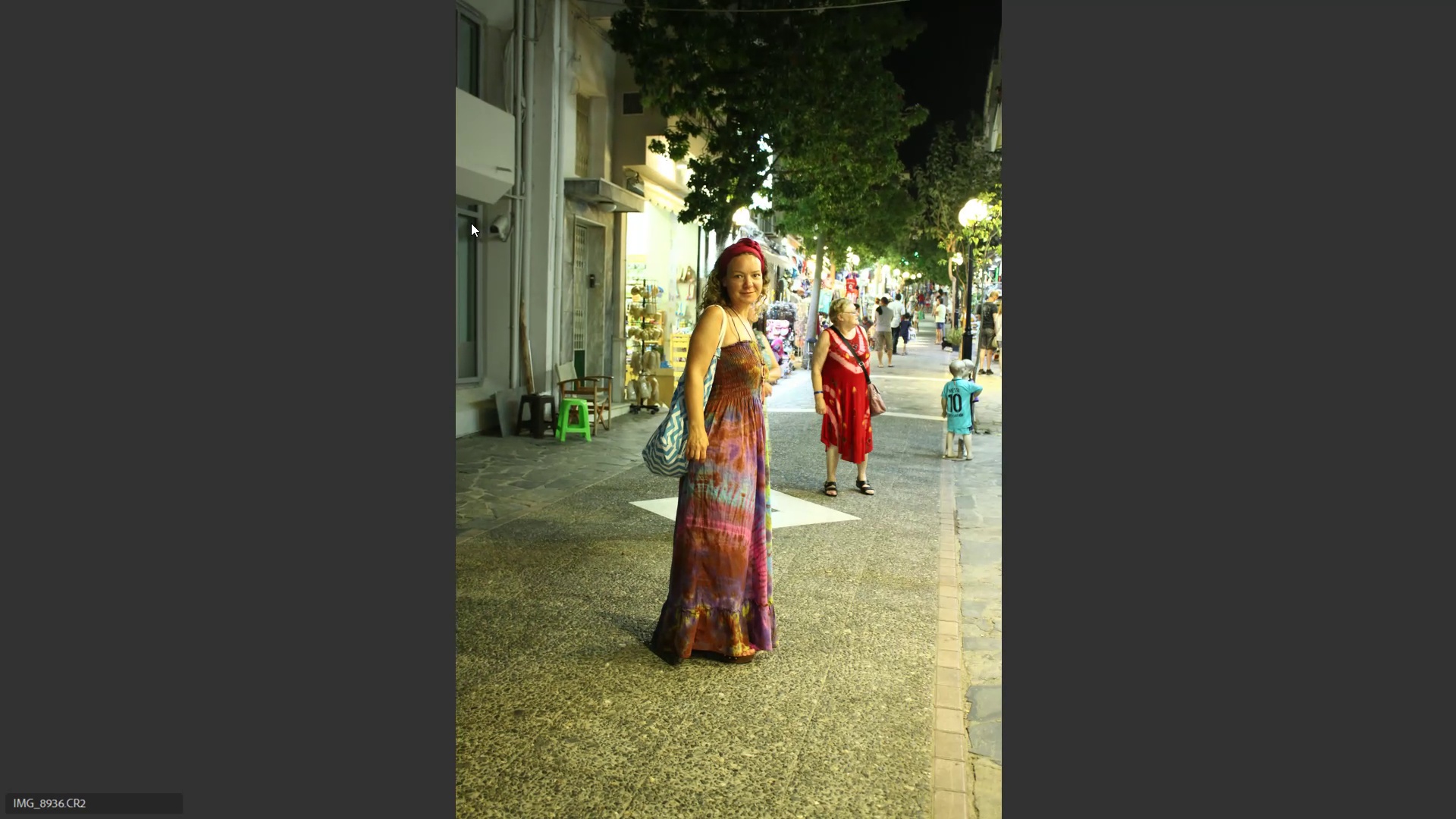 
key(ArrowLeft)
 